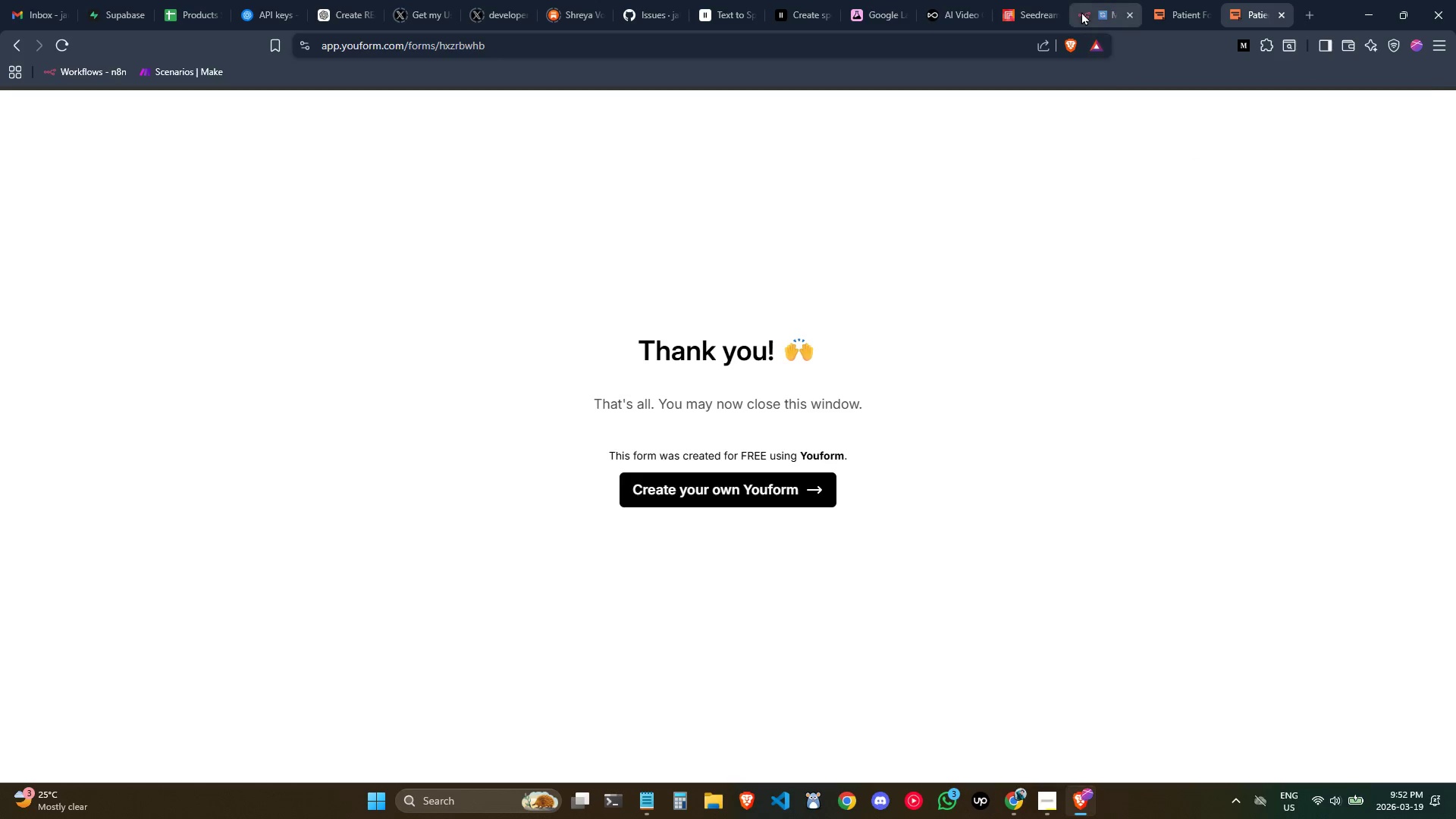 
left_click([1081, 11])
 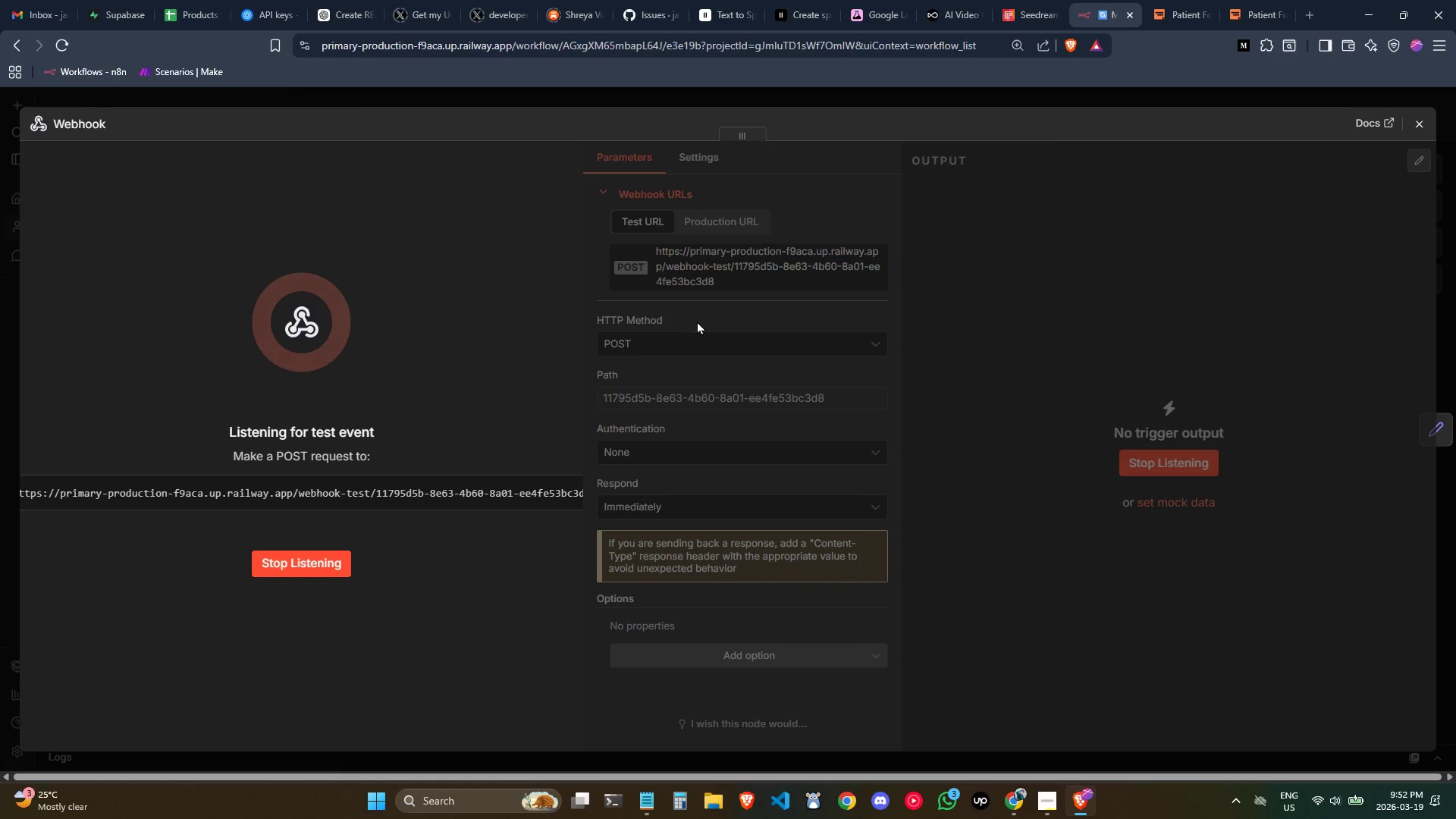 
wait(12.56)
 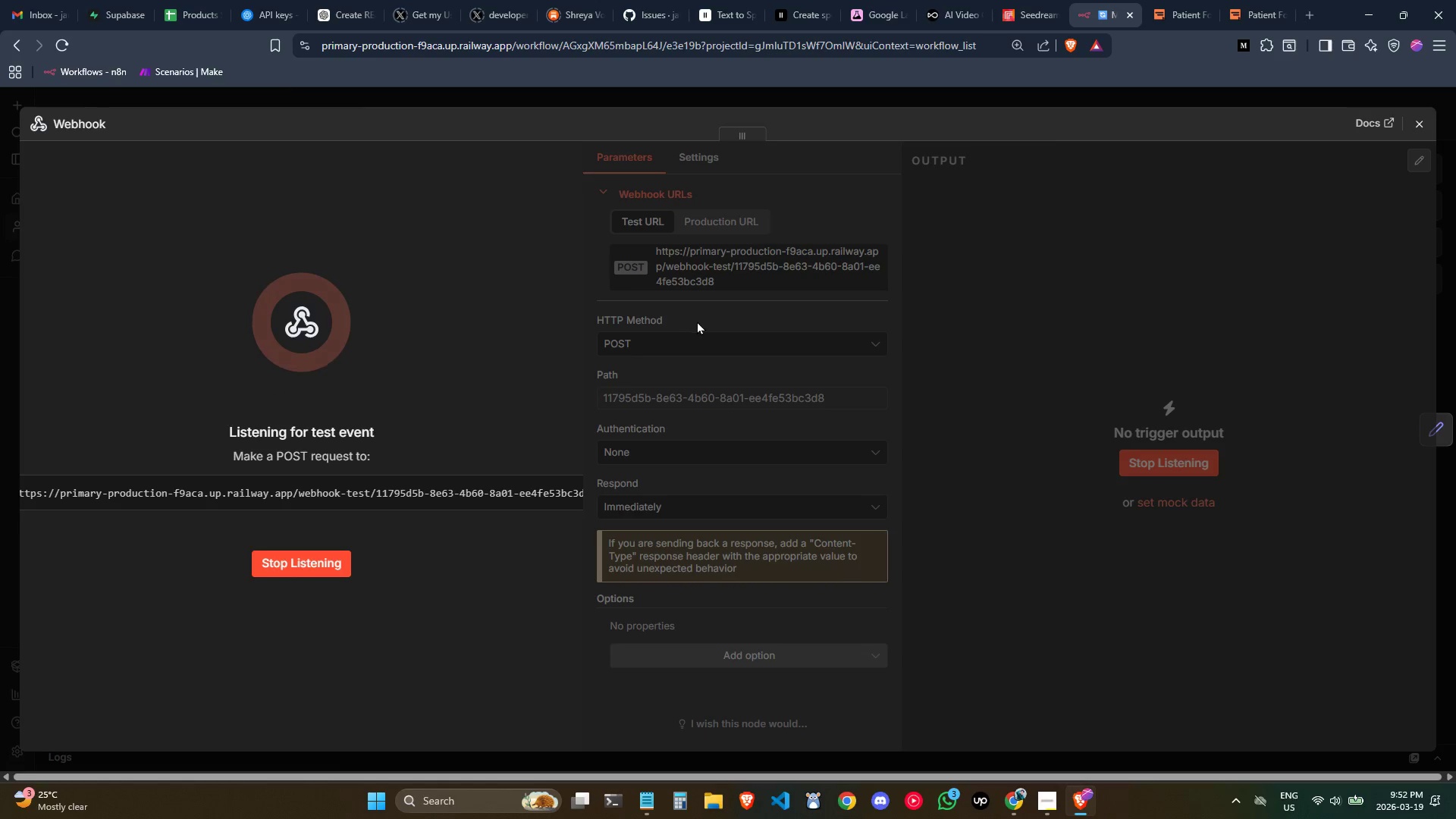 
left_click([1205, 0])
 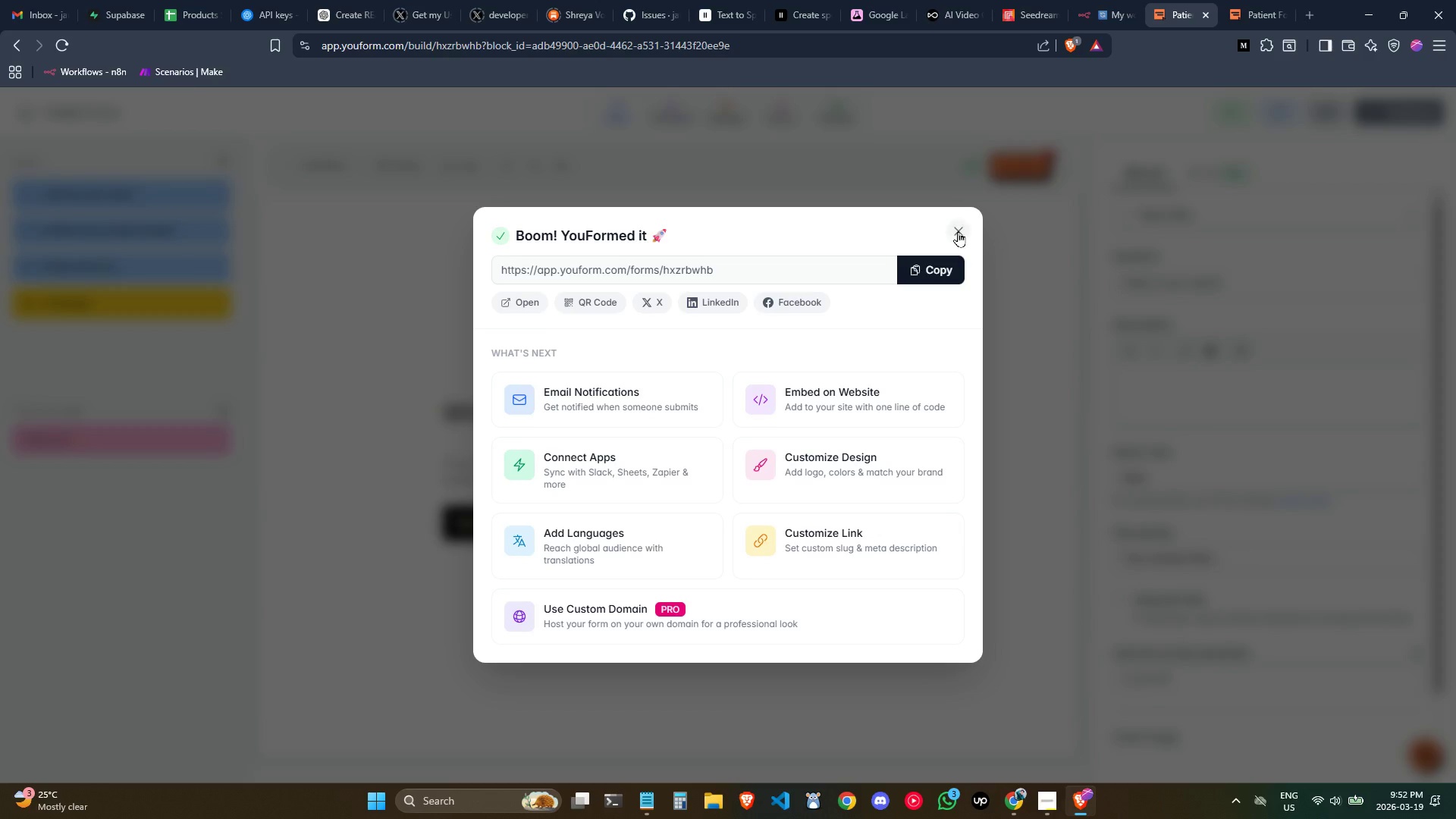 
left_click([958, 231])
 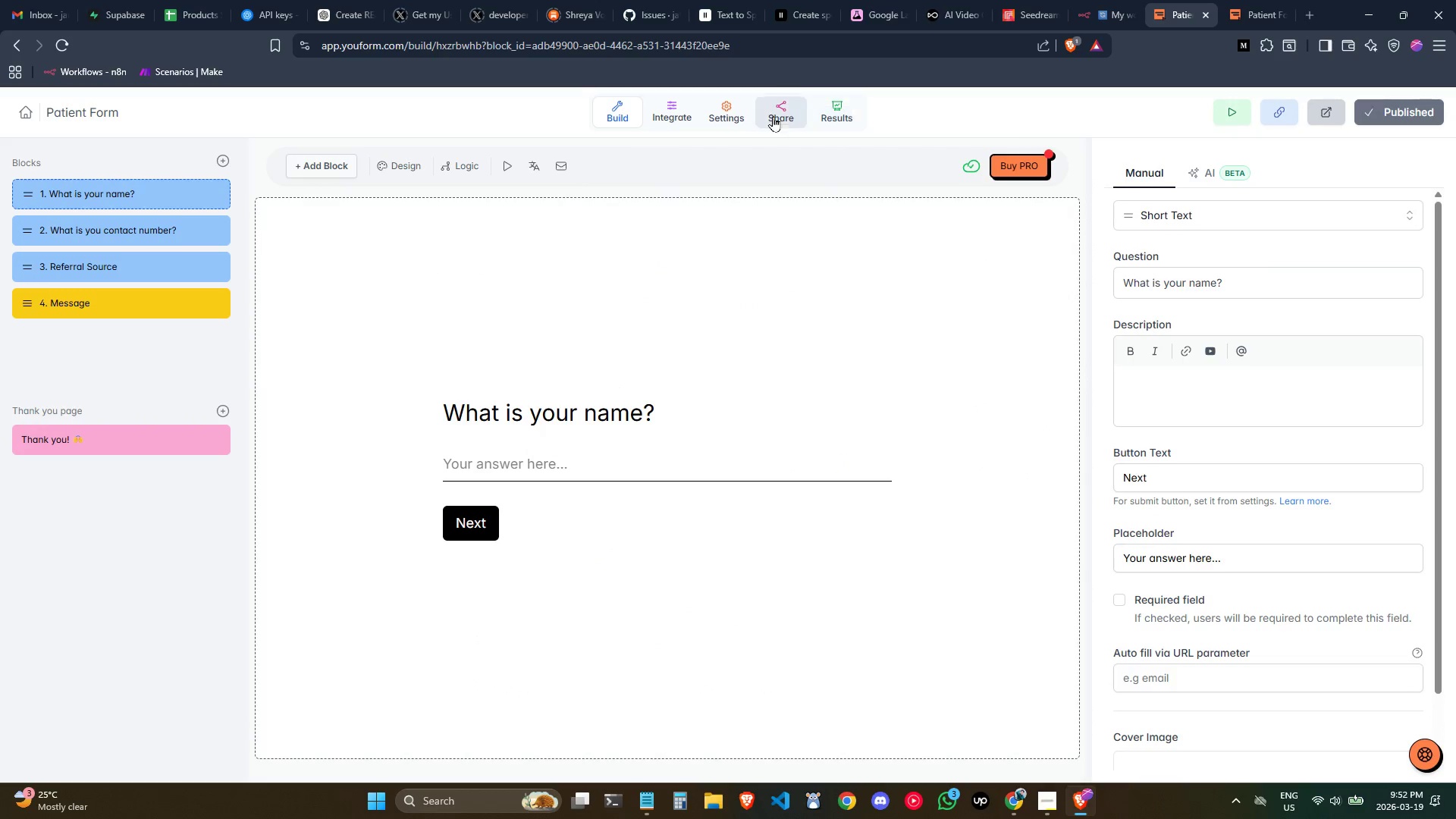 
left_click([681, 108])
 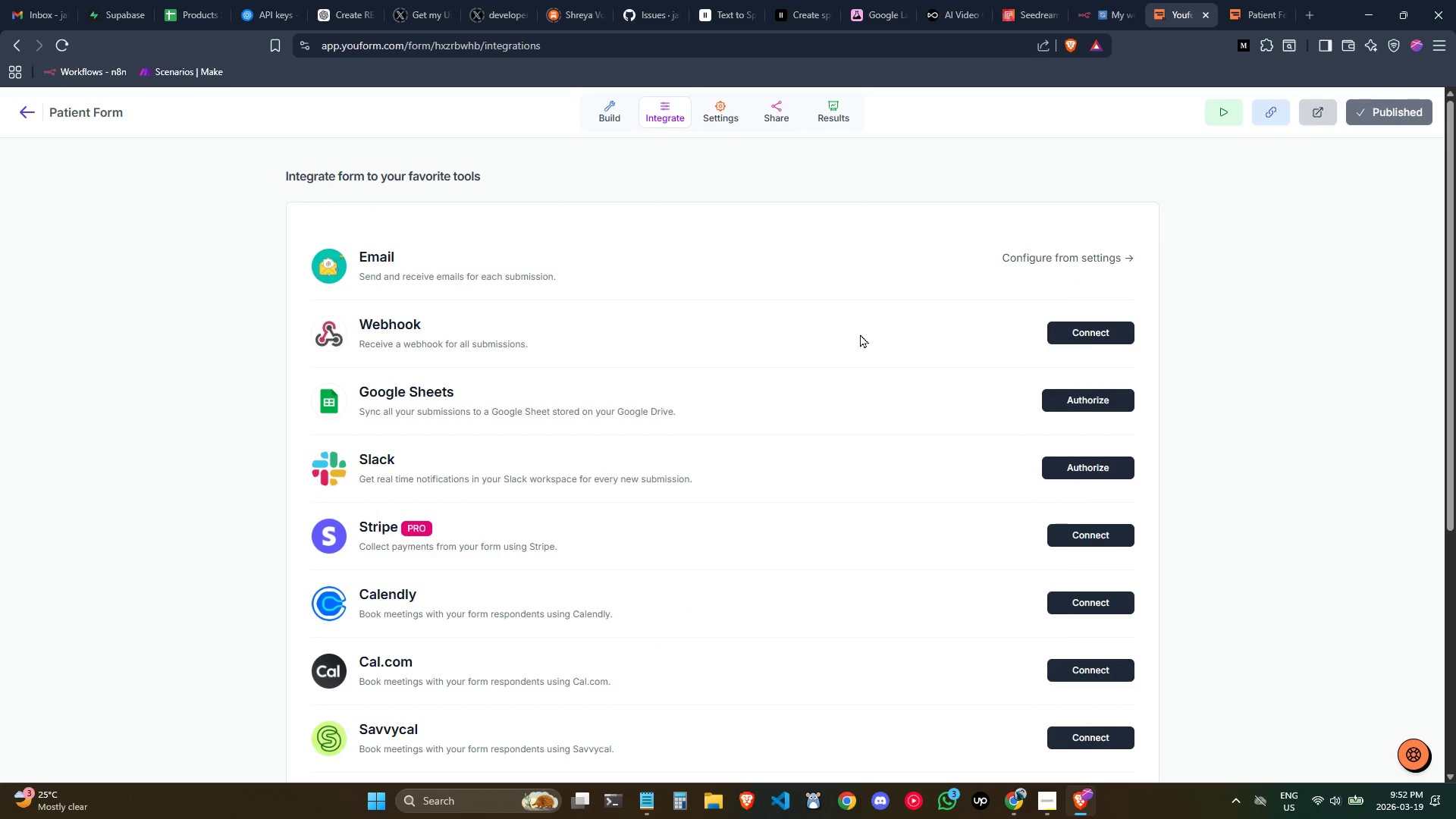 
left_click([1090, 336])
 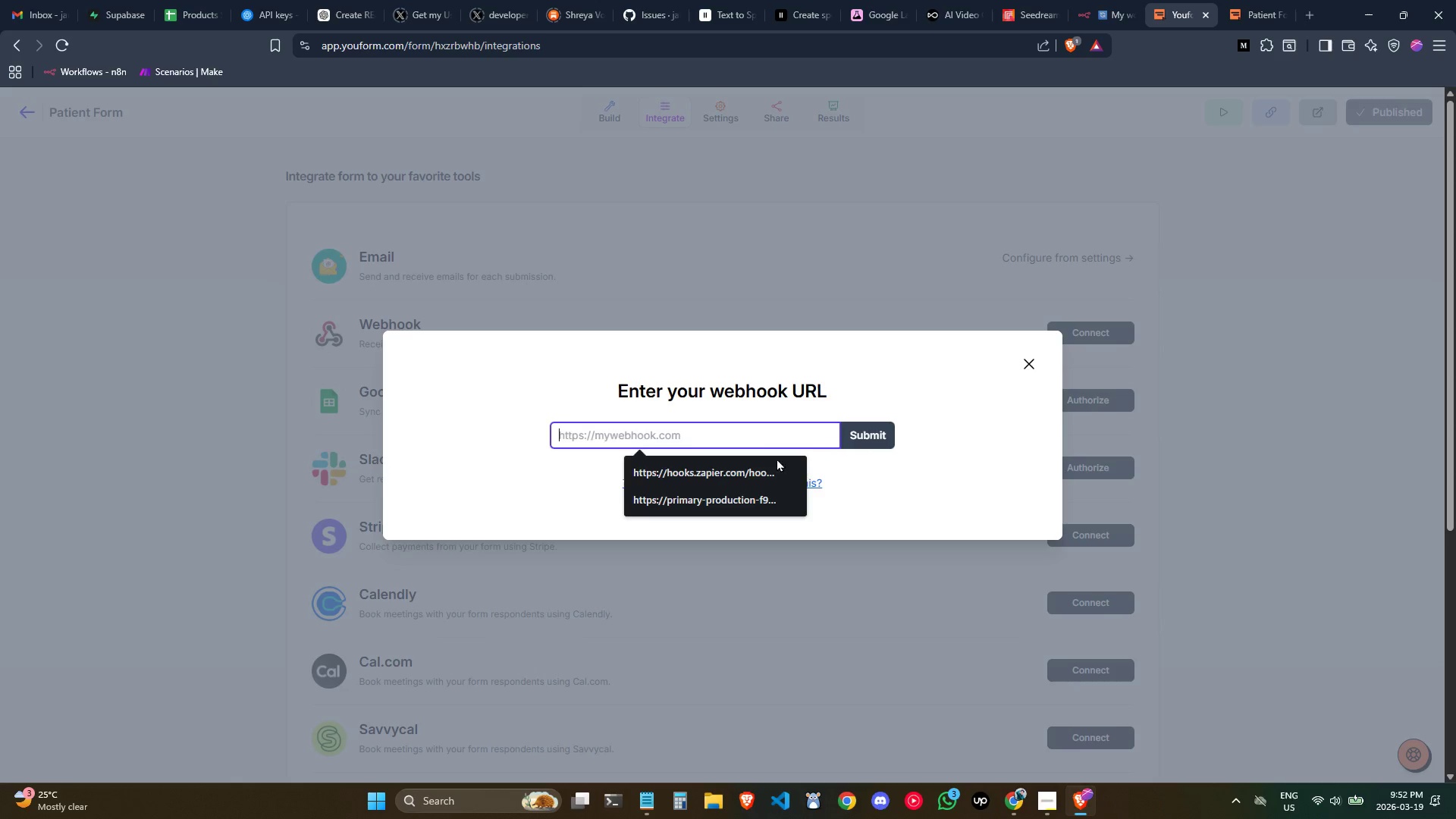 
key(Control+ControlLeft)
 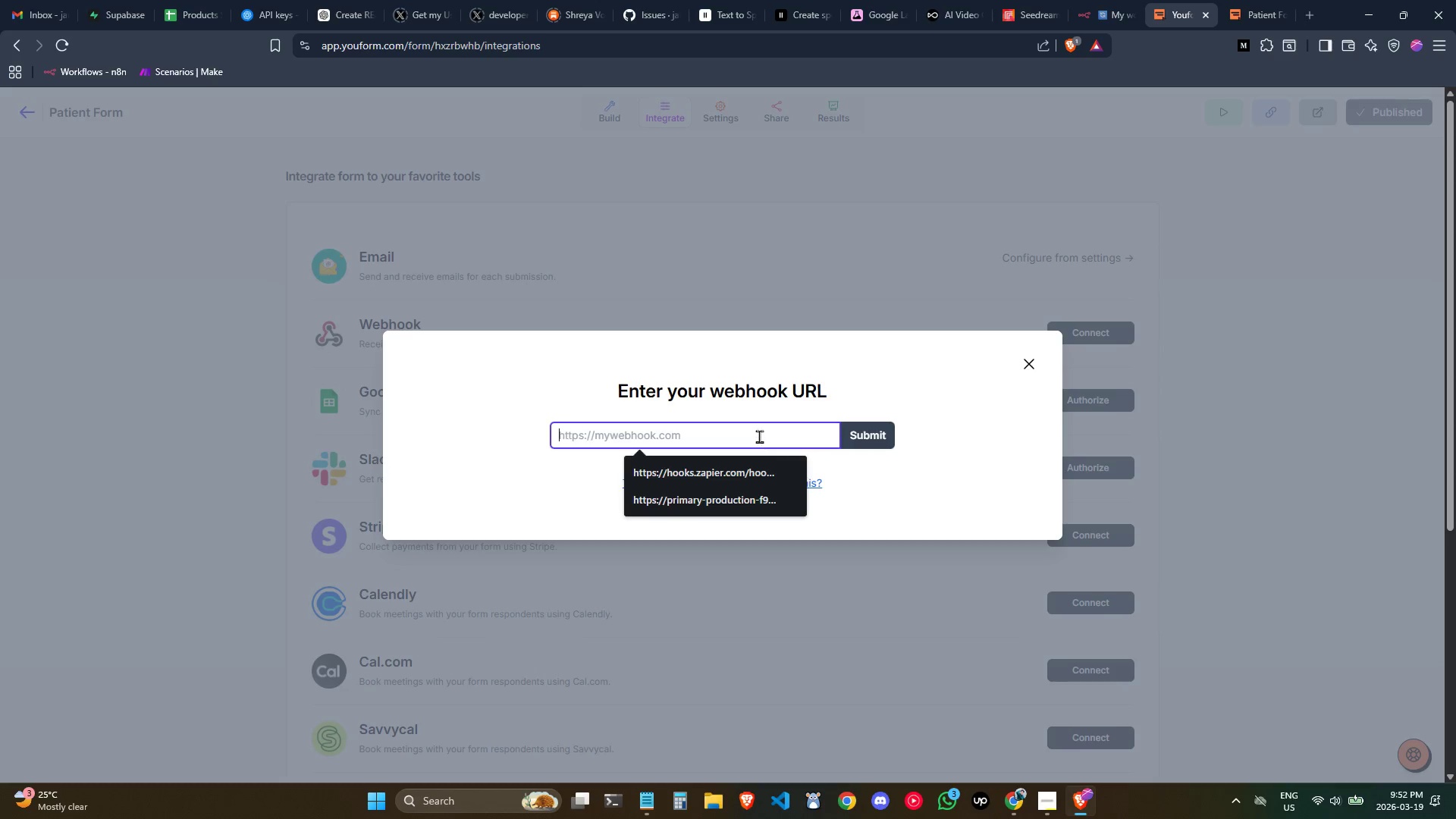 
key(Control+V)
 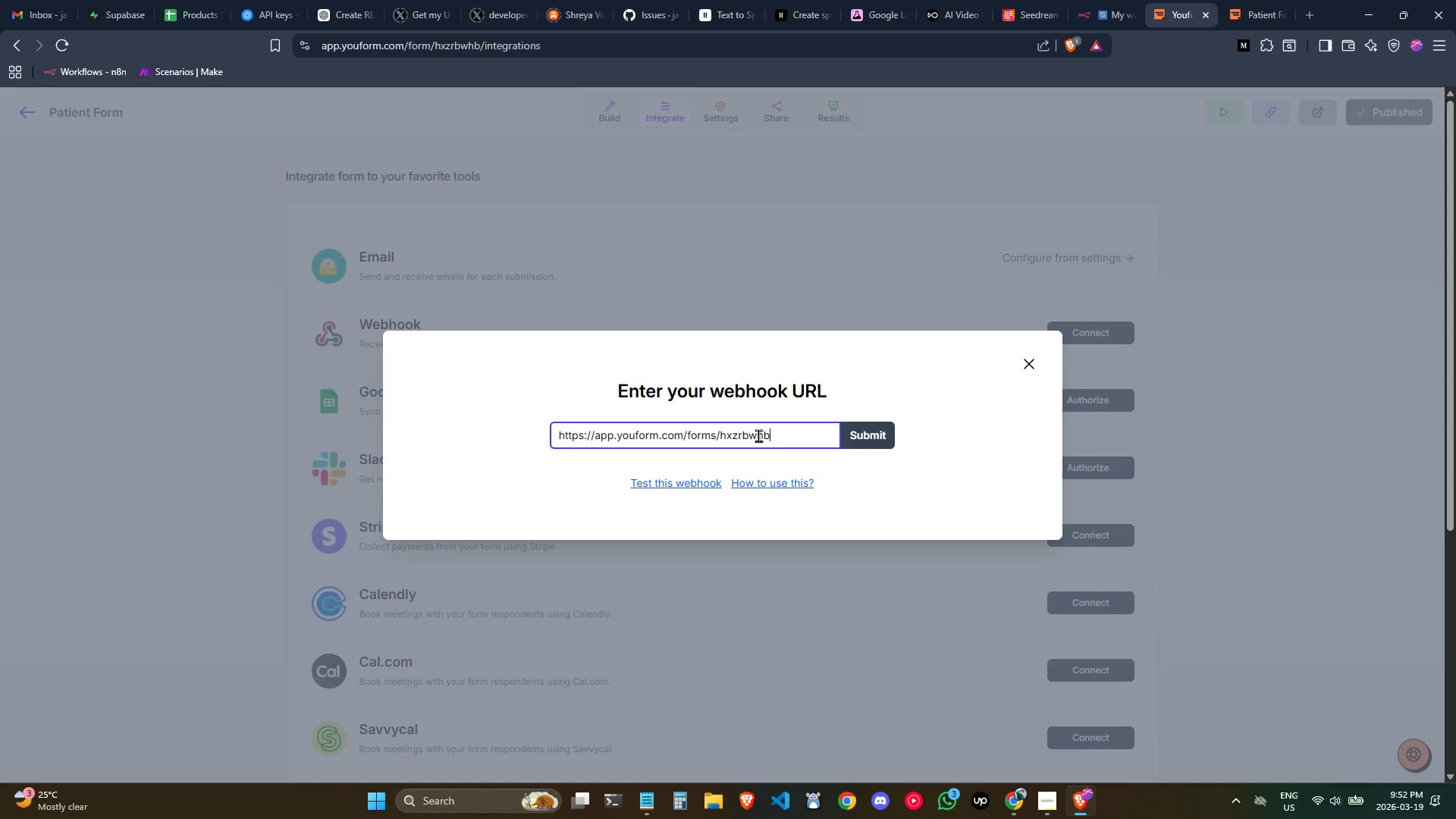 
key(Control+ControlLeft)
 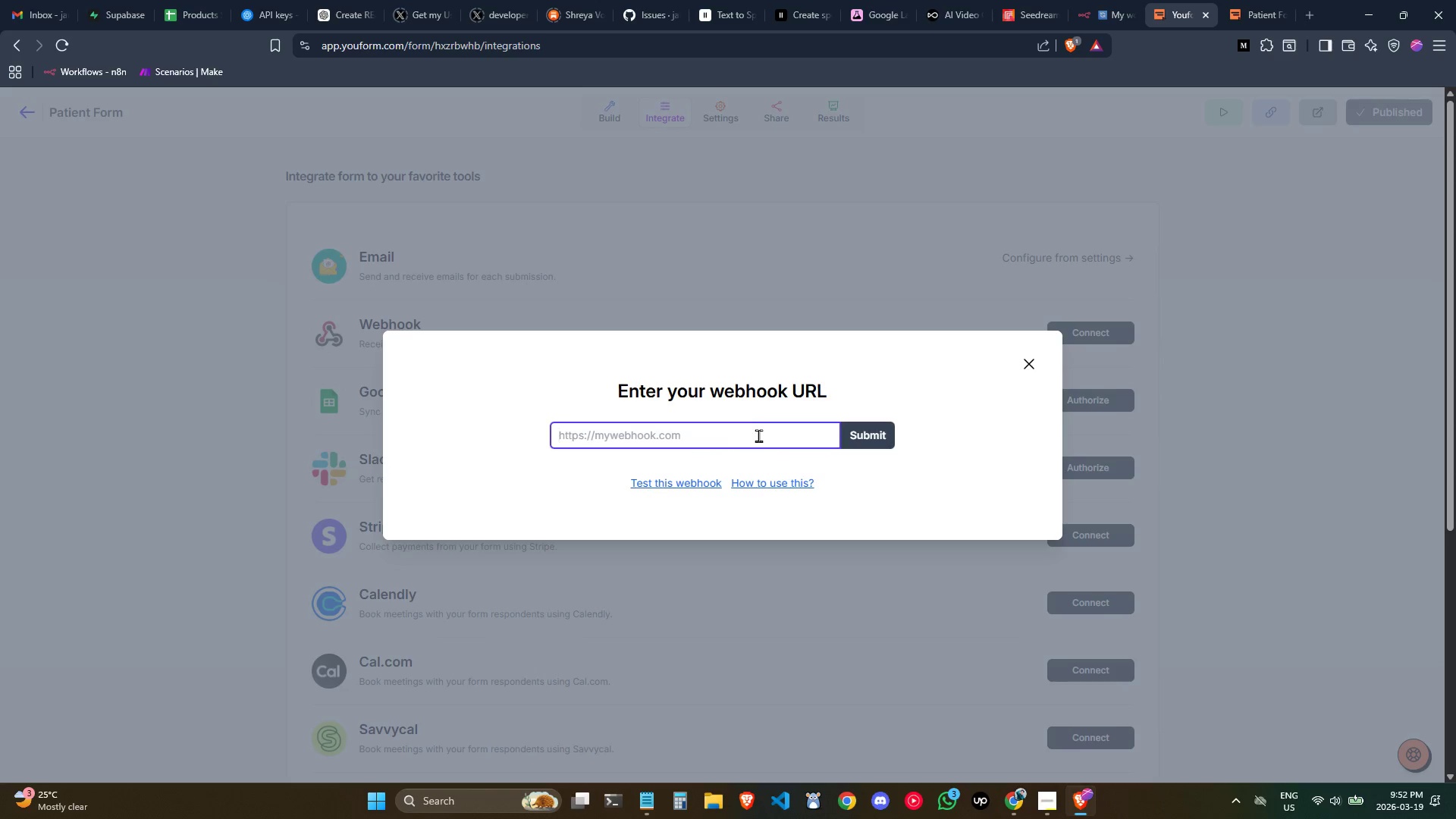 
key(Control+Z)
 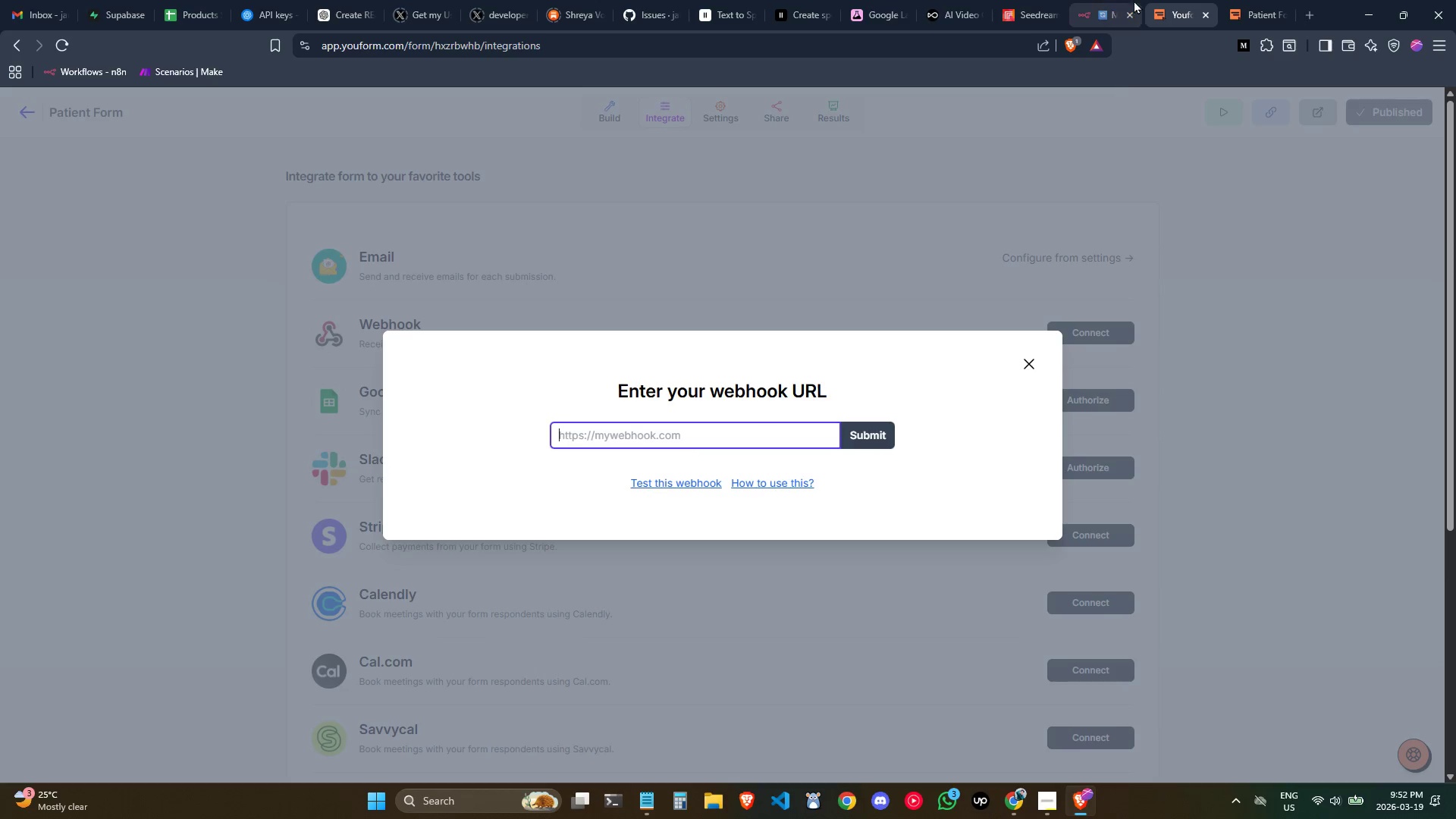 
left_click([1128, 0])
 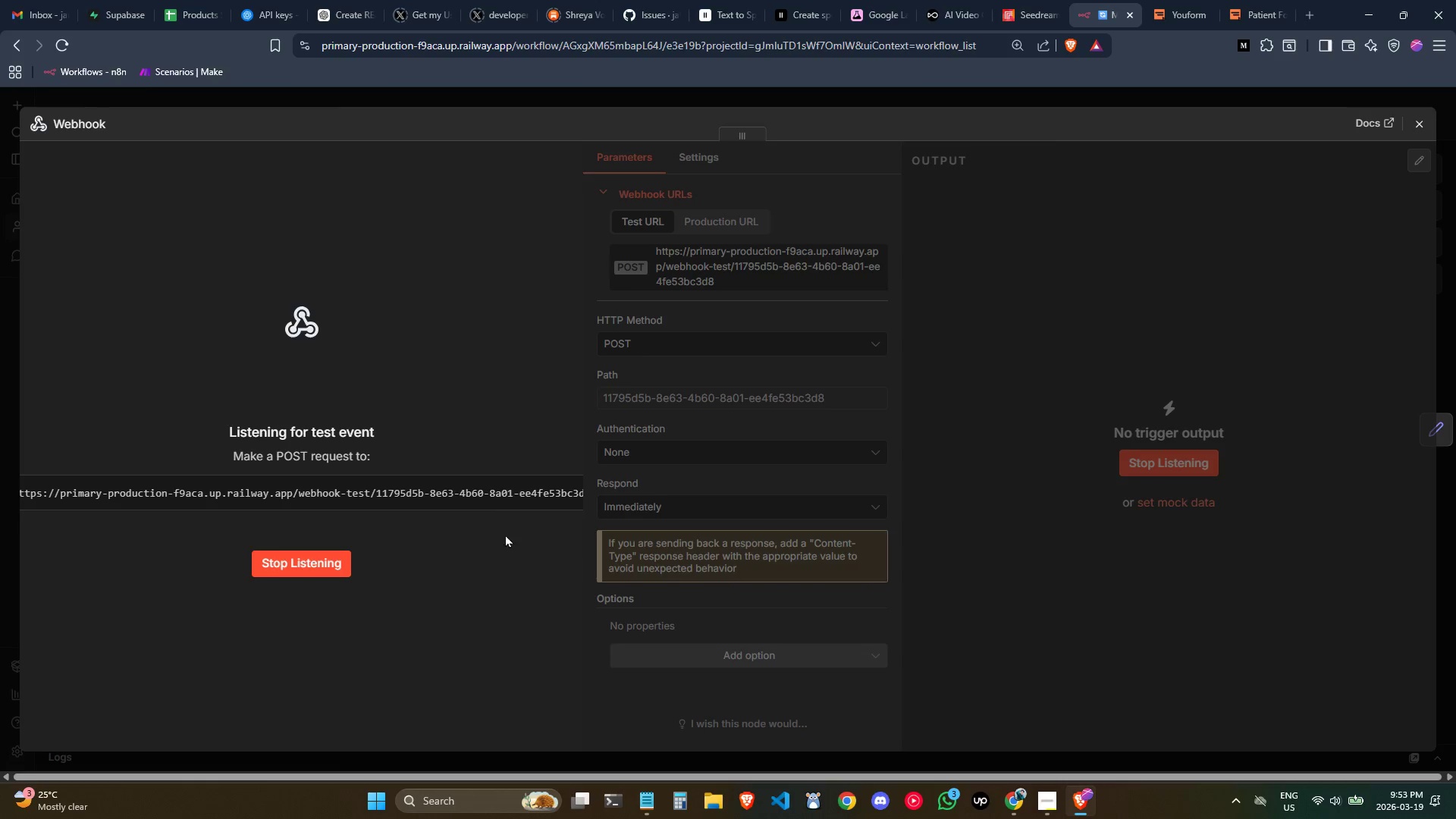 
left_click([490, 496])
 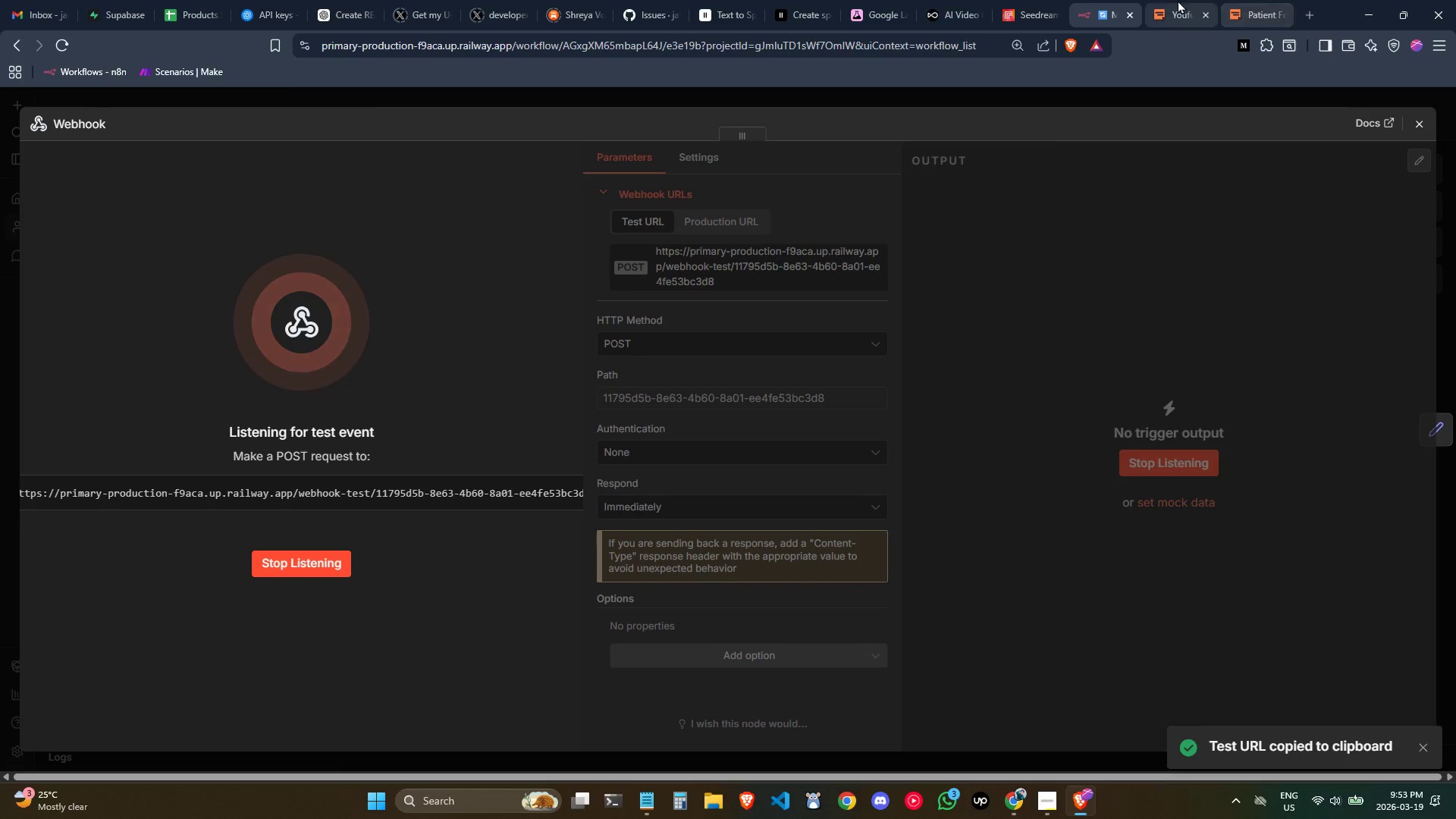 
key(Control+ControlLeft)
 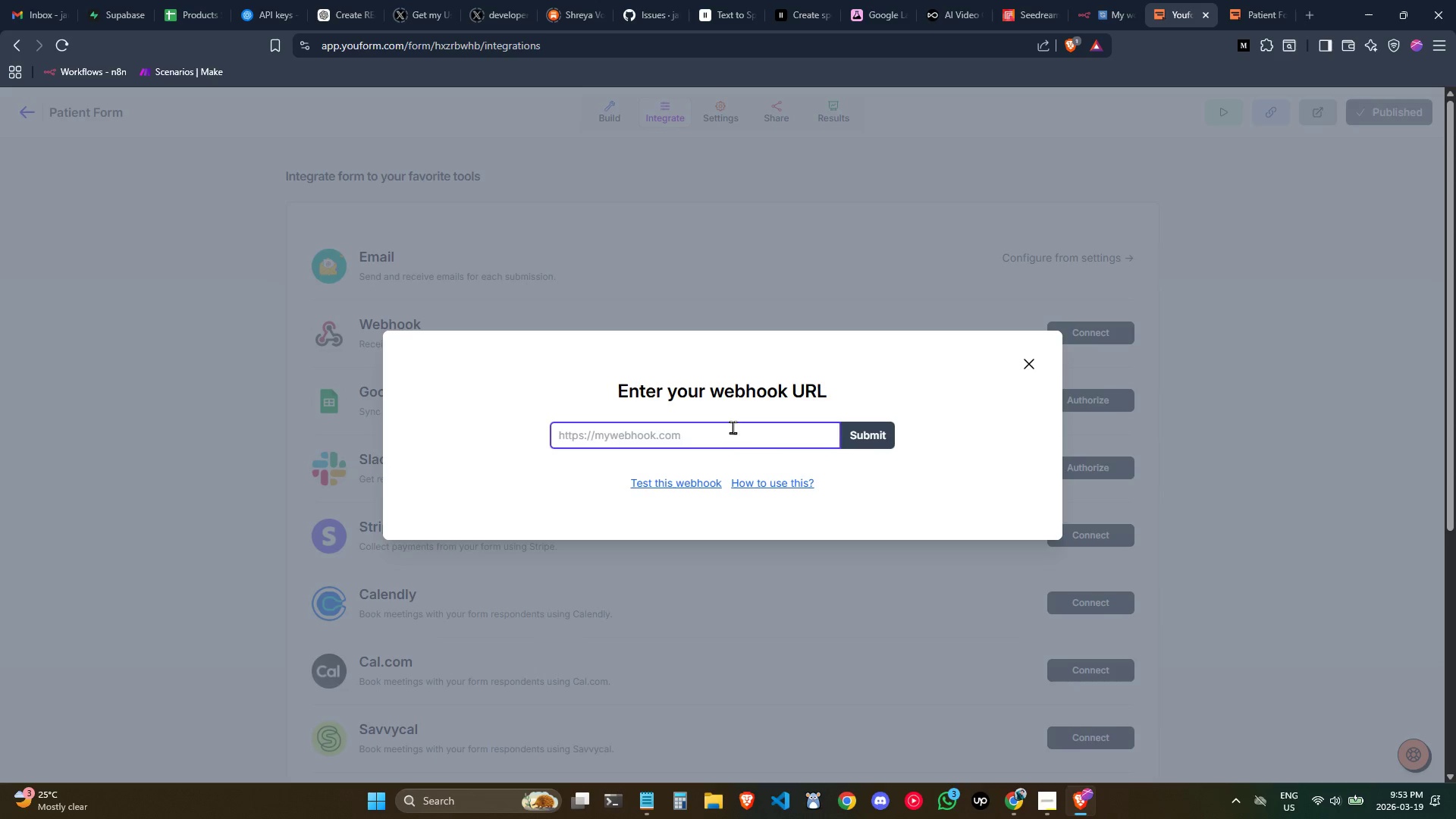 
key(Control+V)
 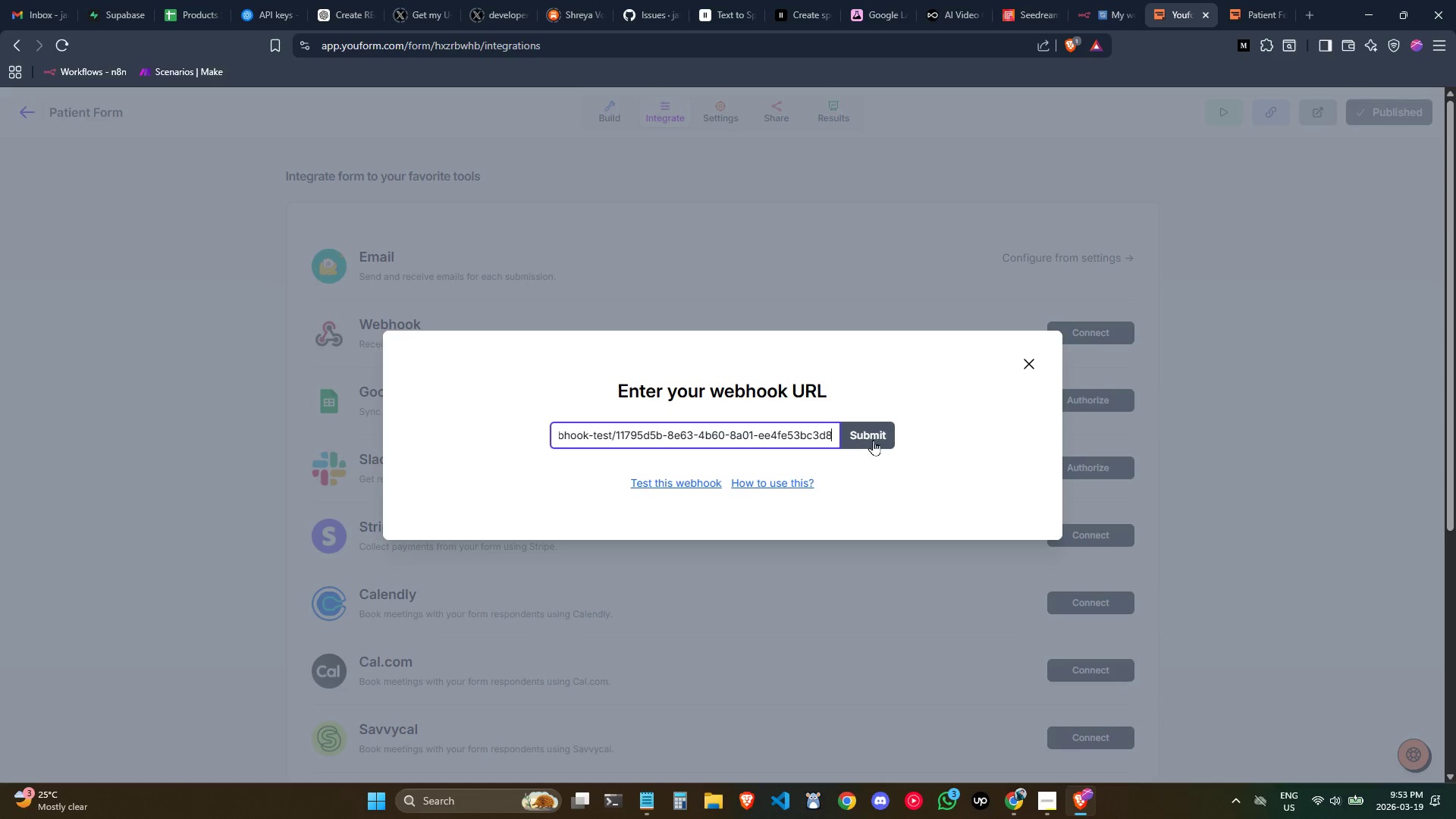 
left_click([874, 436])
 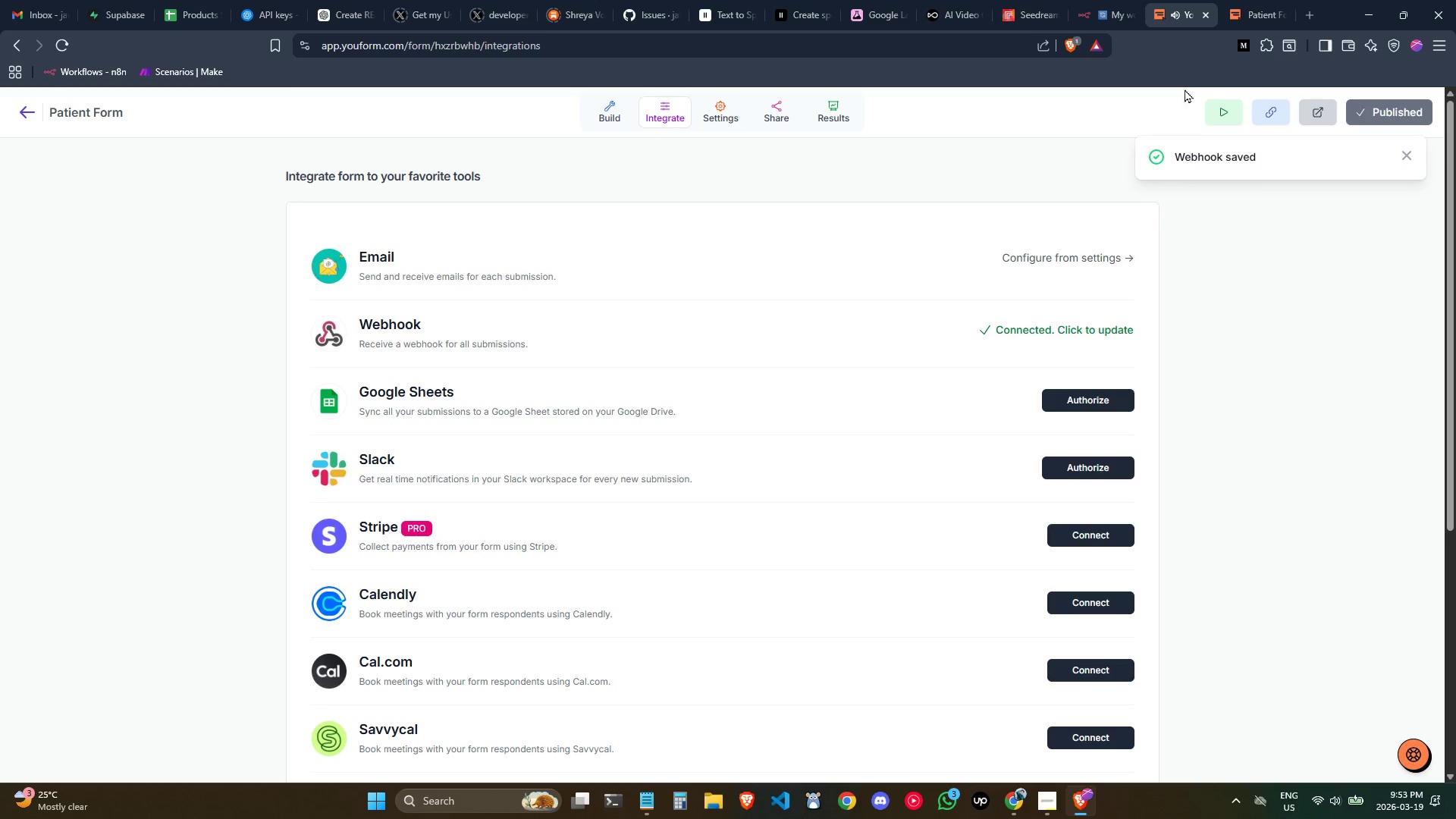 
left_click([1099, 0])
 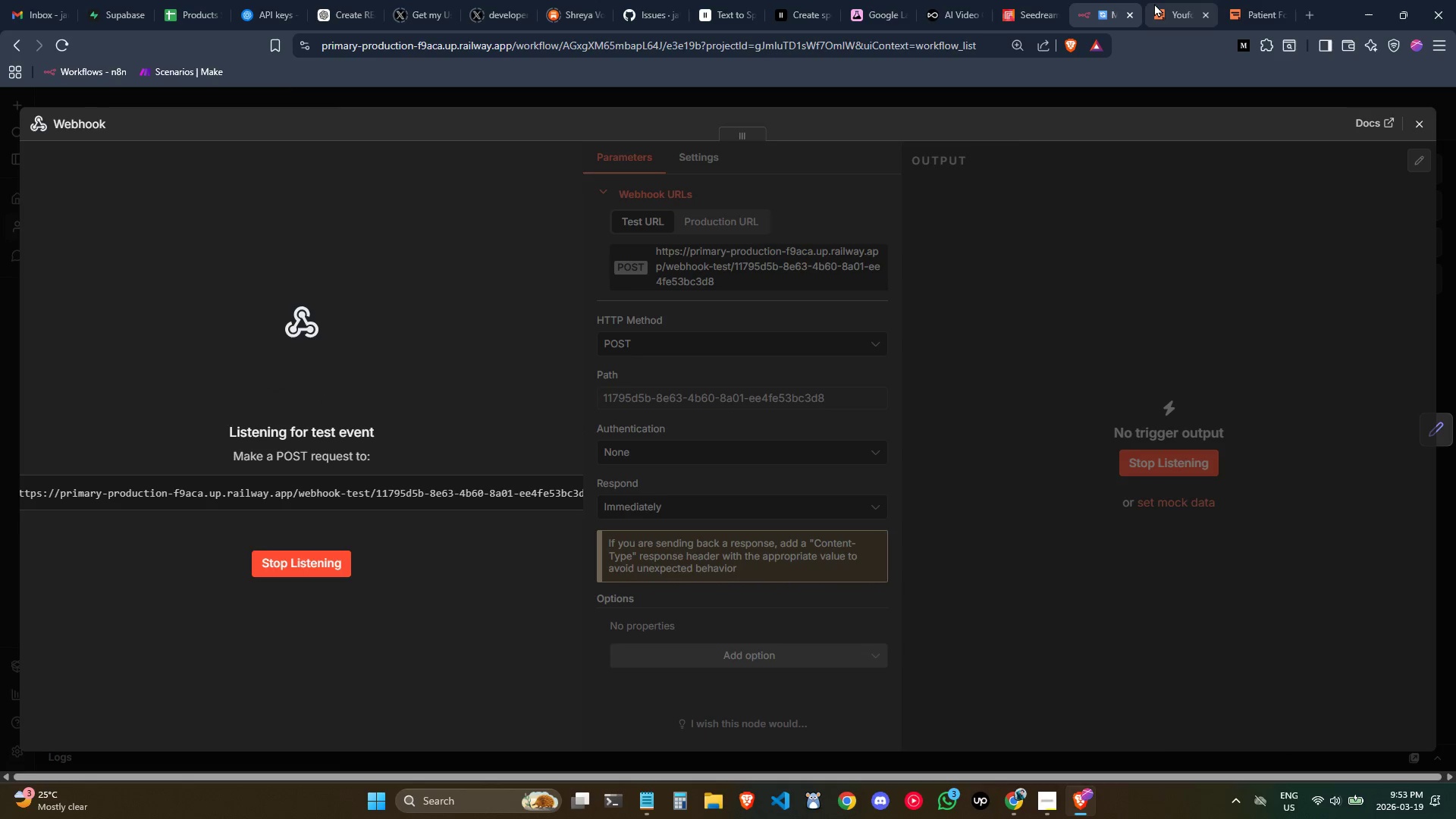 
left_click([1165, 7])
 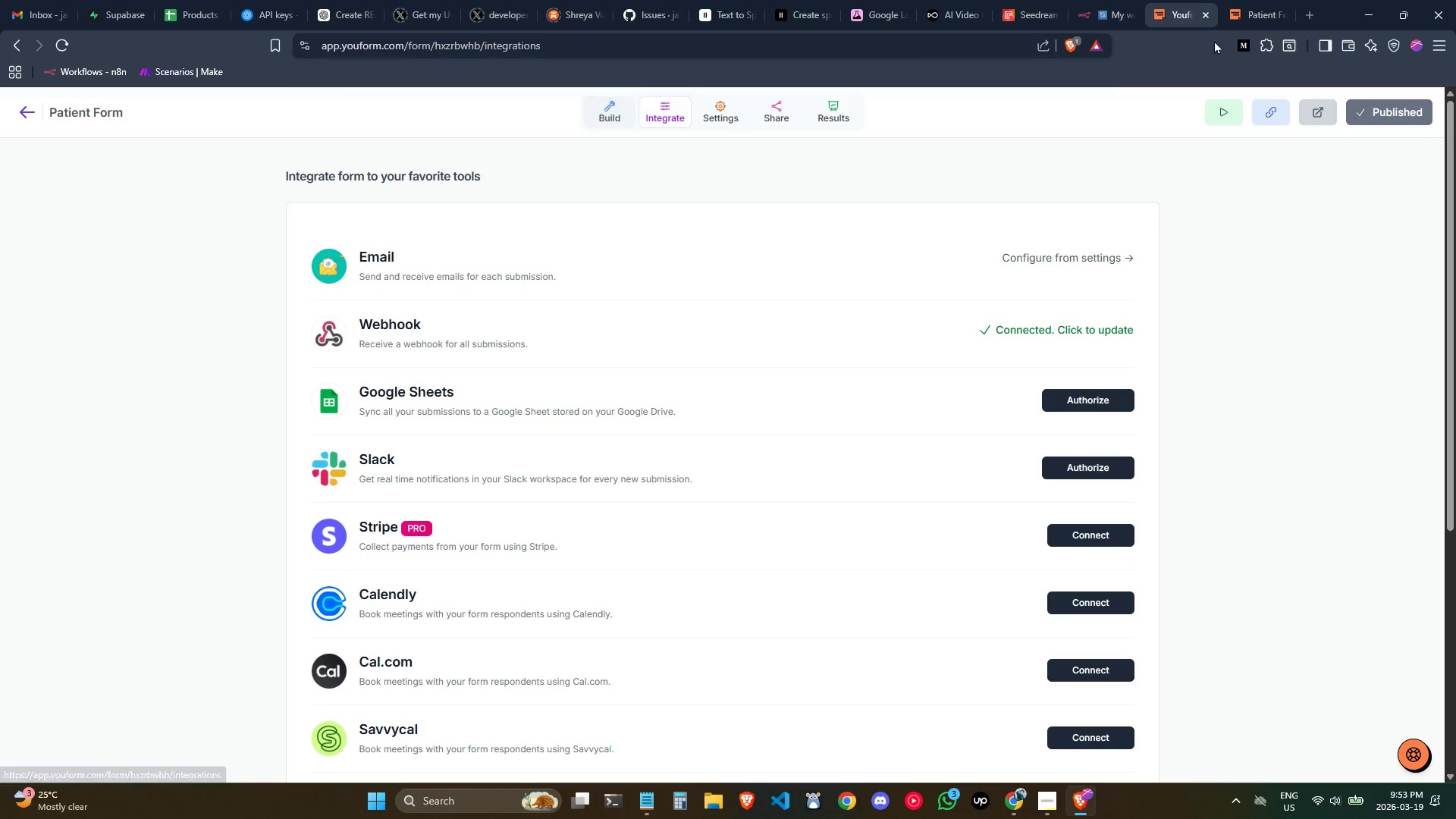 
left_click([1252, 3])
 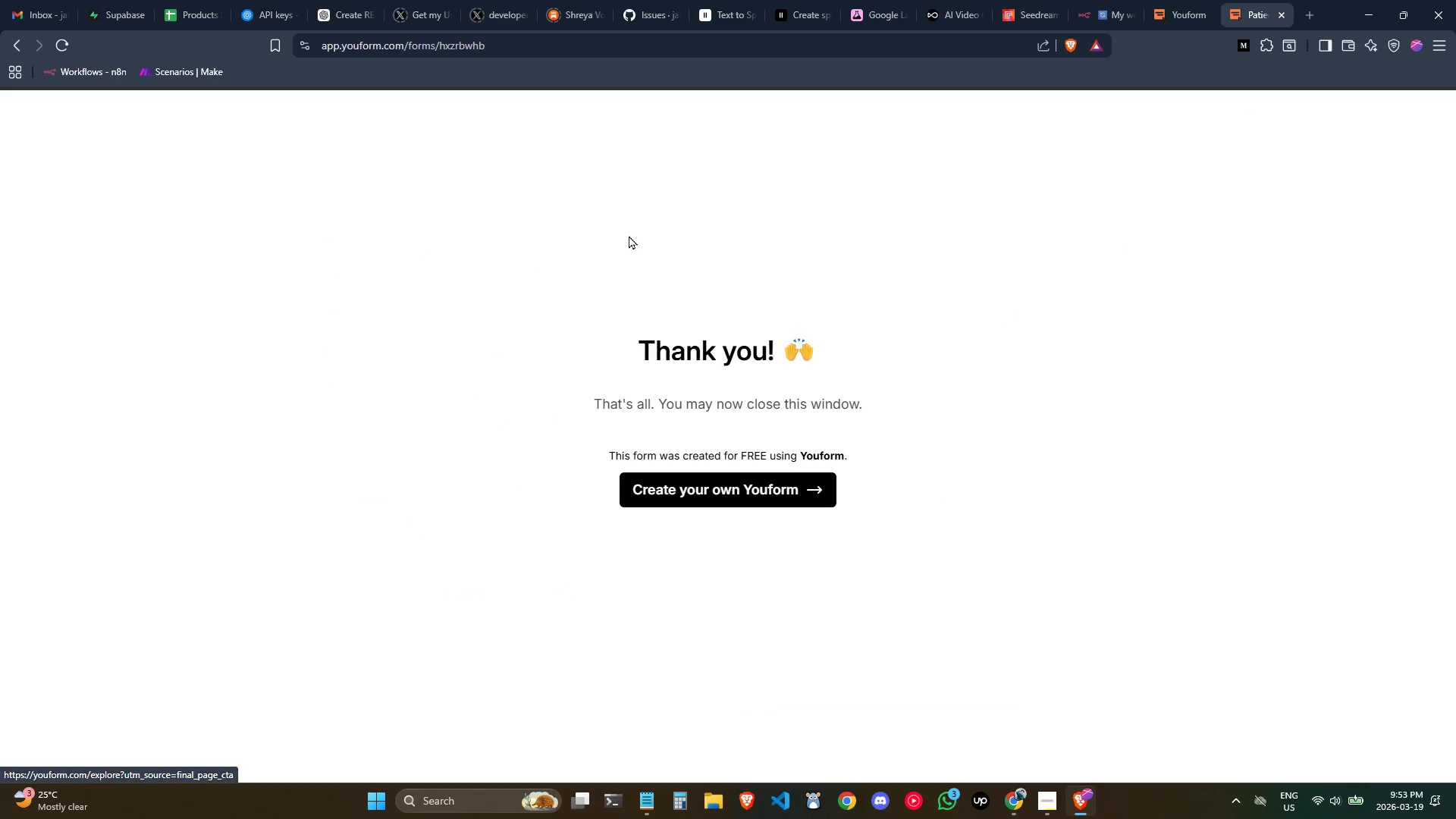 
left_click([551, 47])
 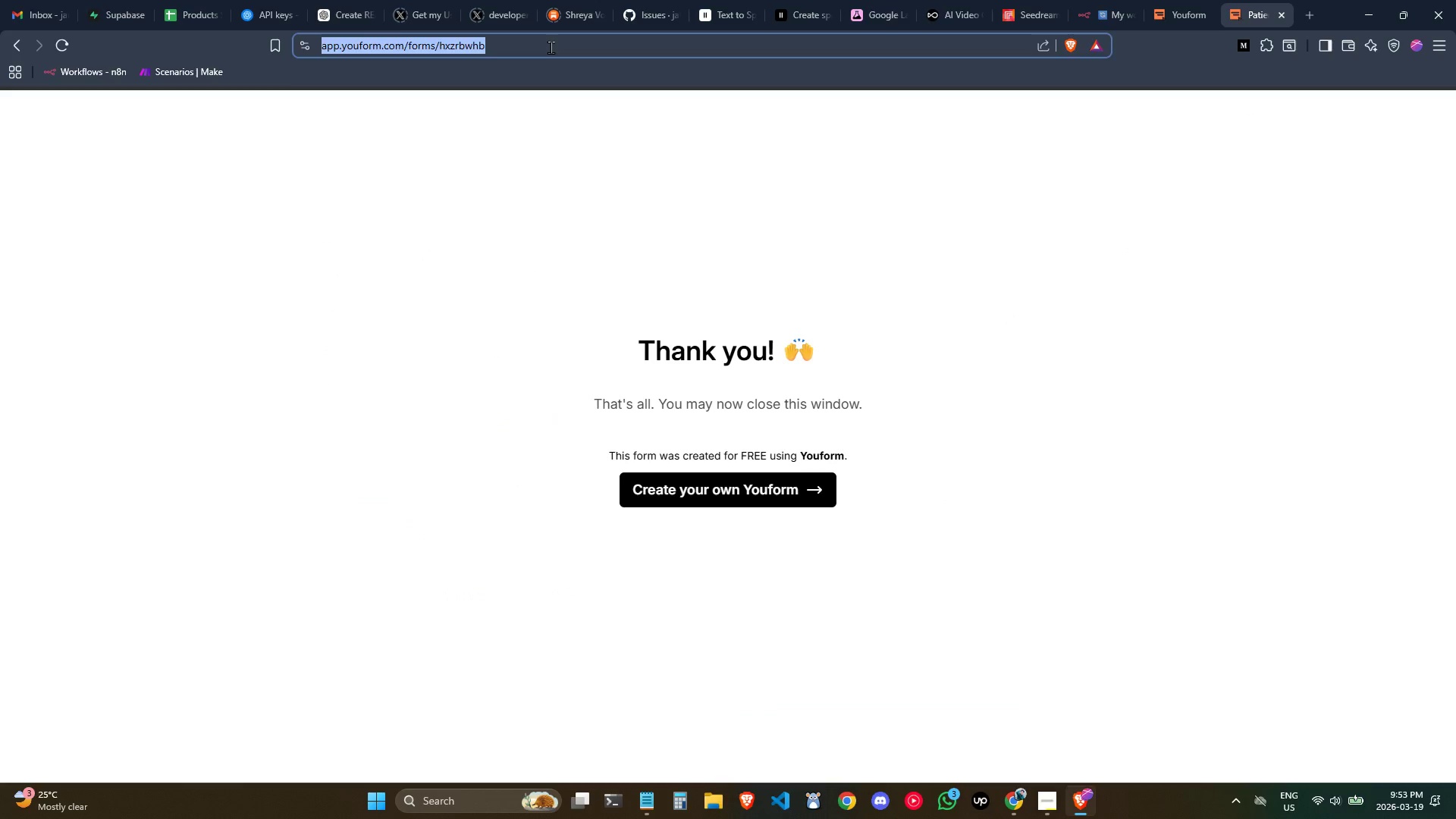 
key(Enter)
 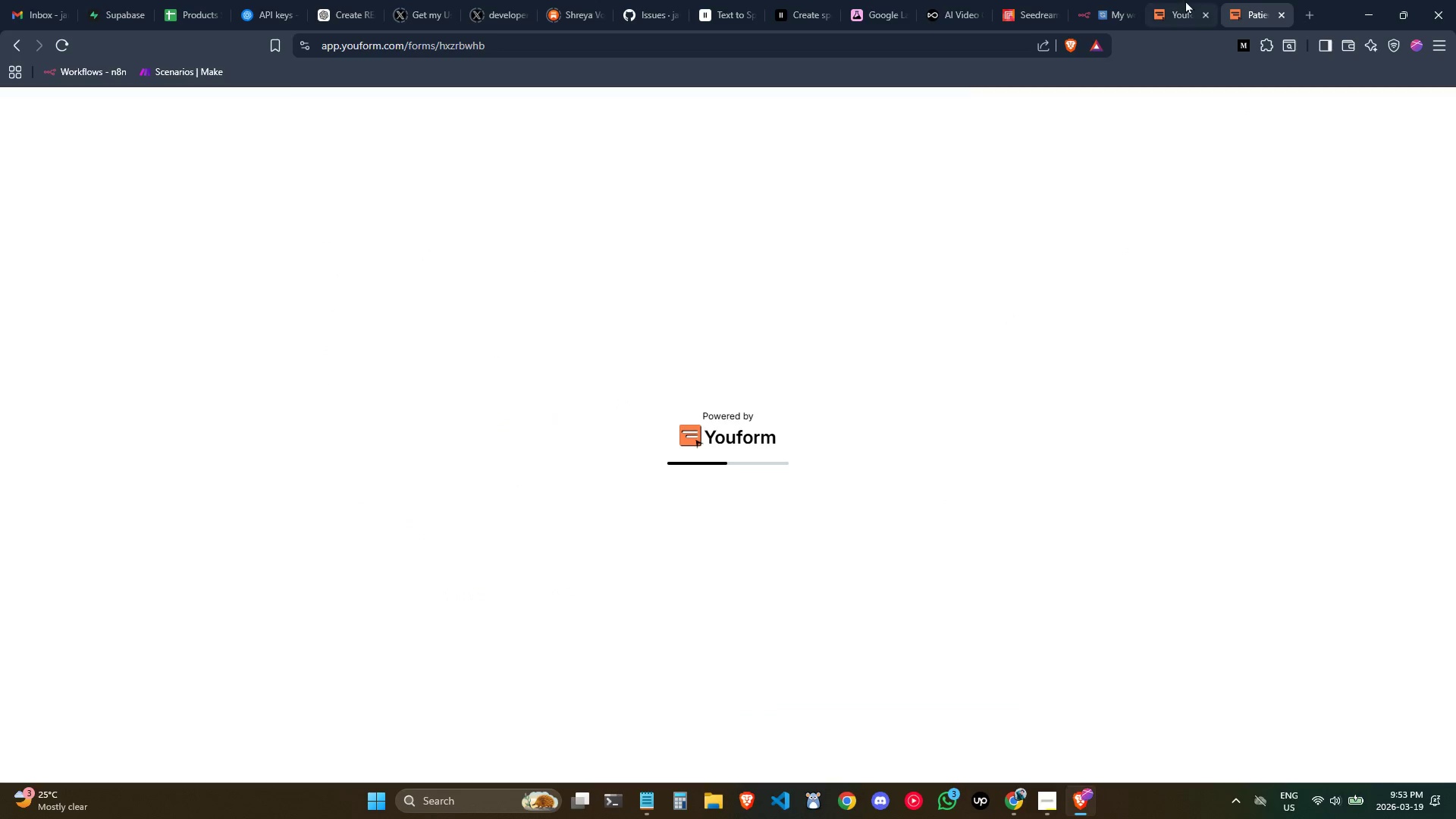 
left_click([1175, 0])
 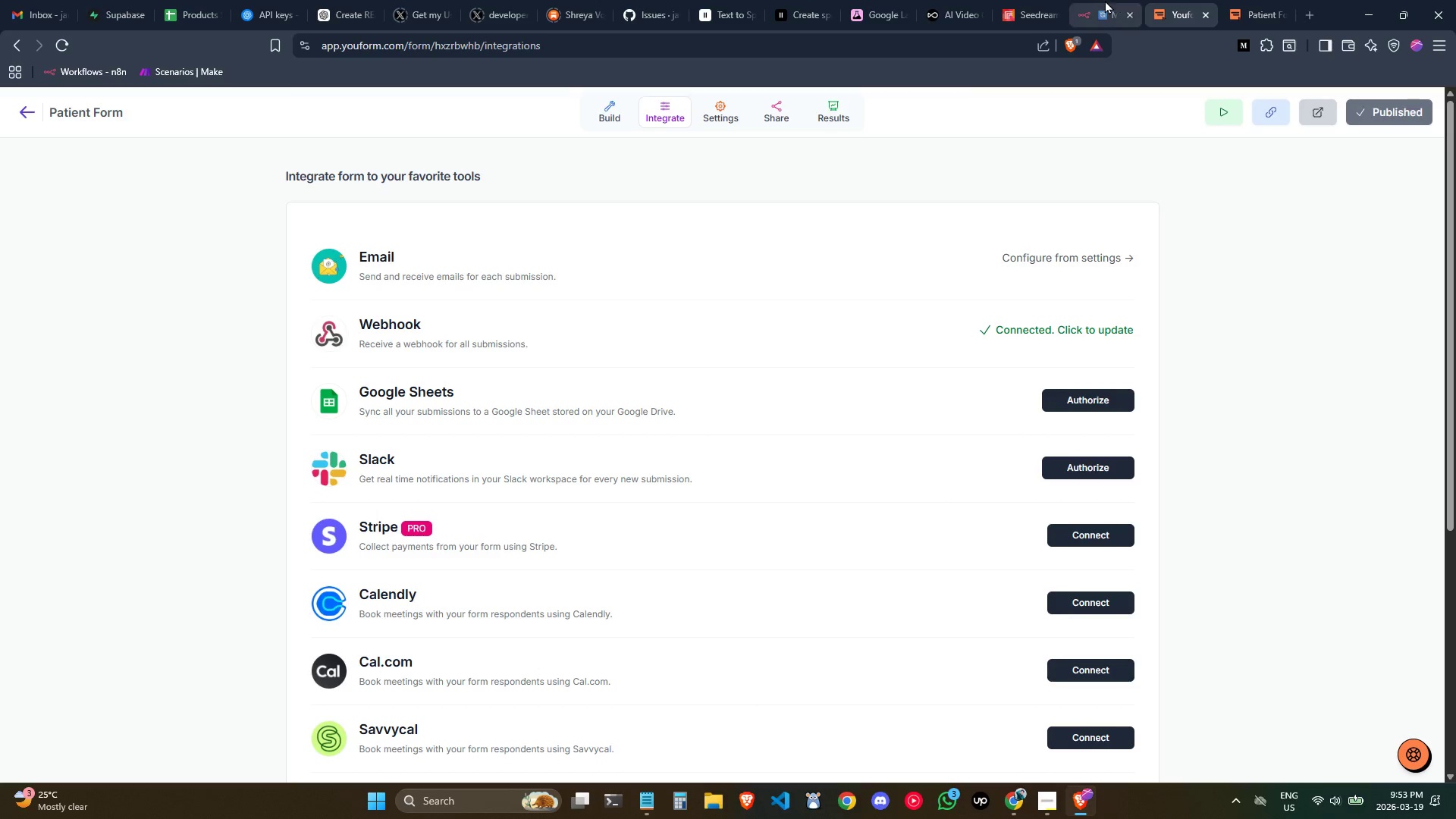 
left_click([1102, 0])
 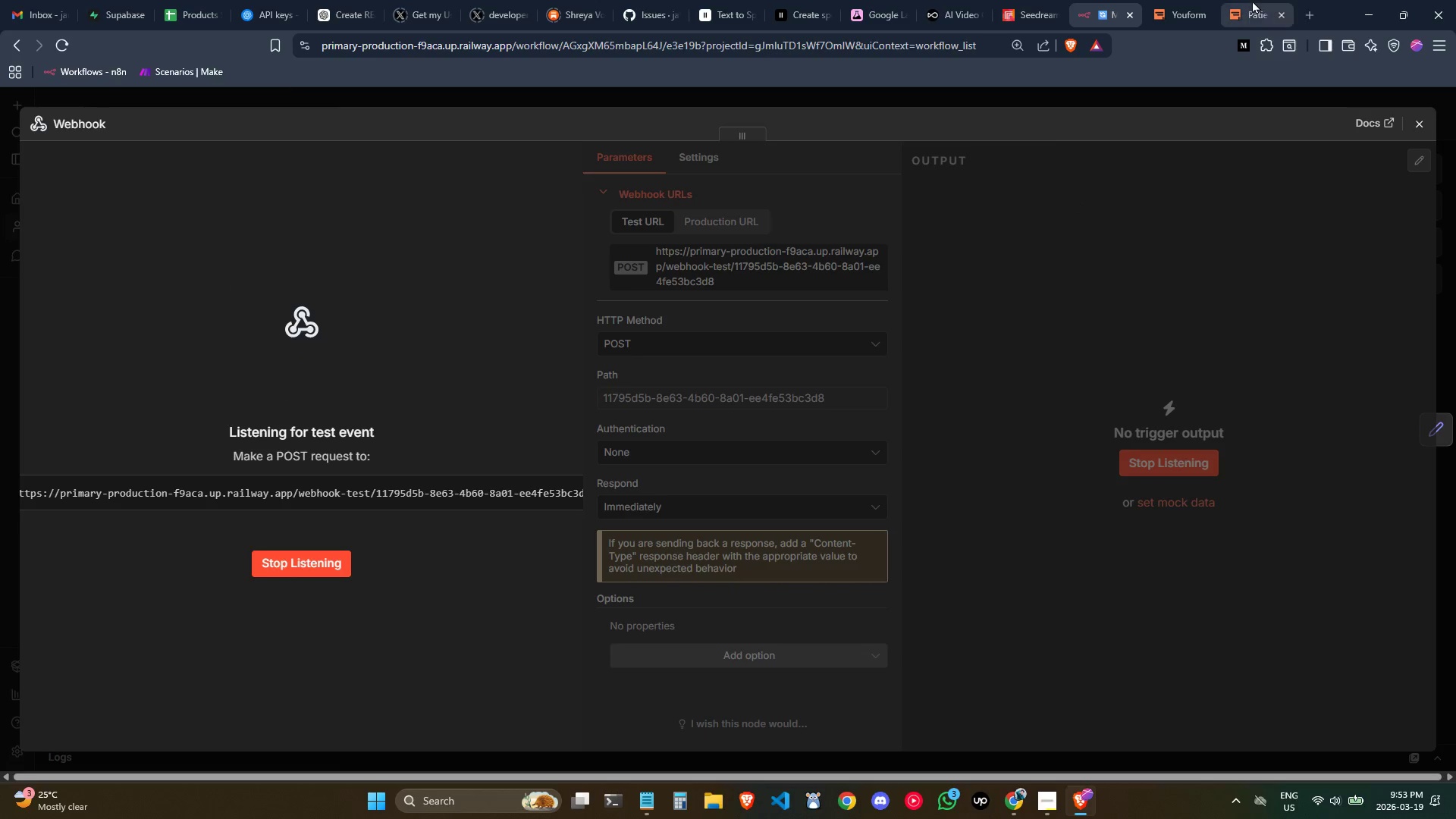 
left_click([1252, 0])
 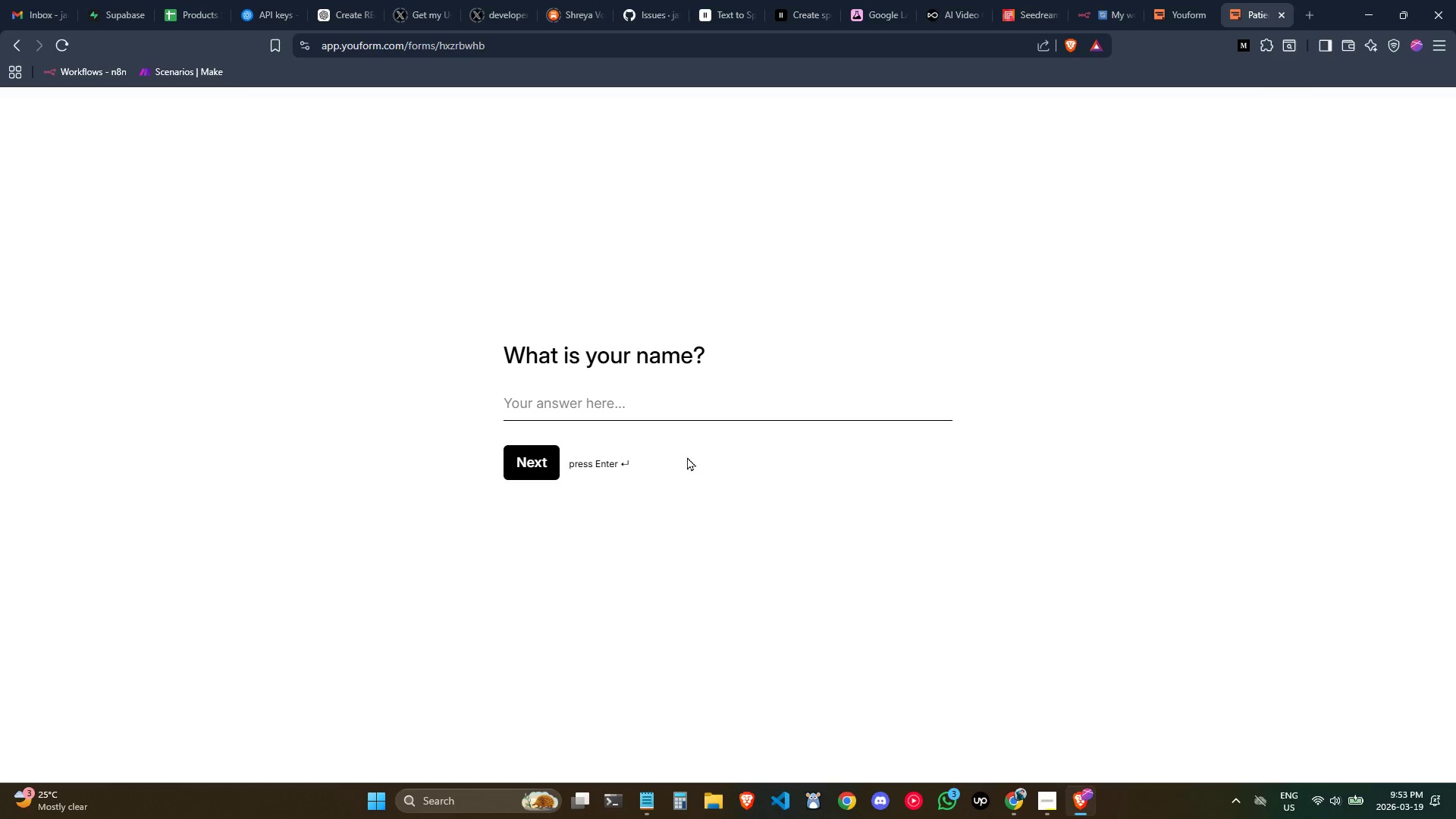 
left_click([601, 394])
 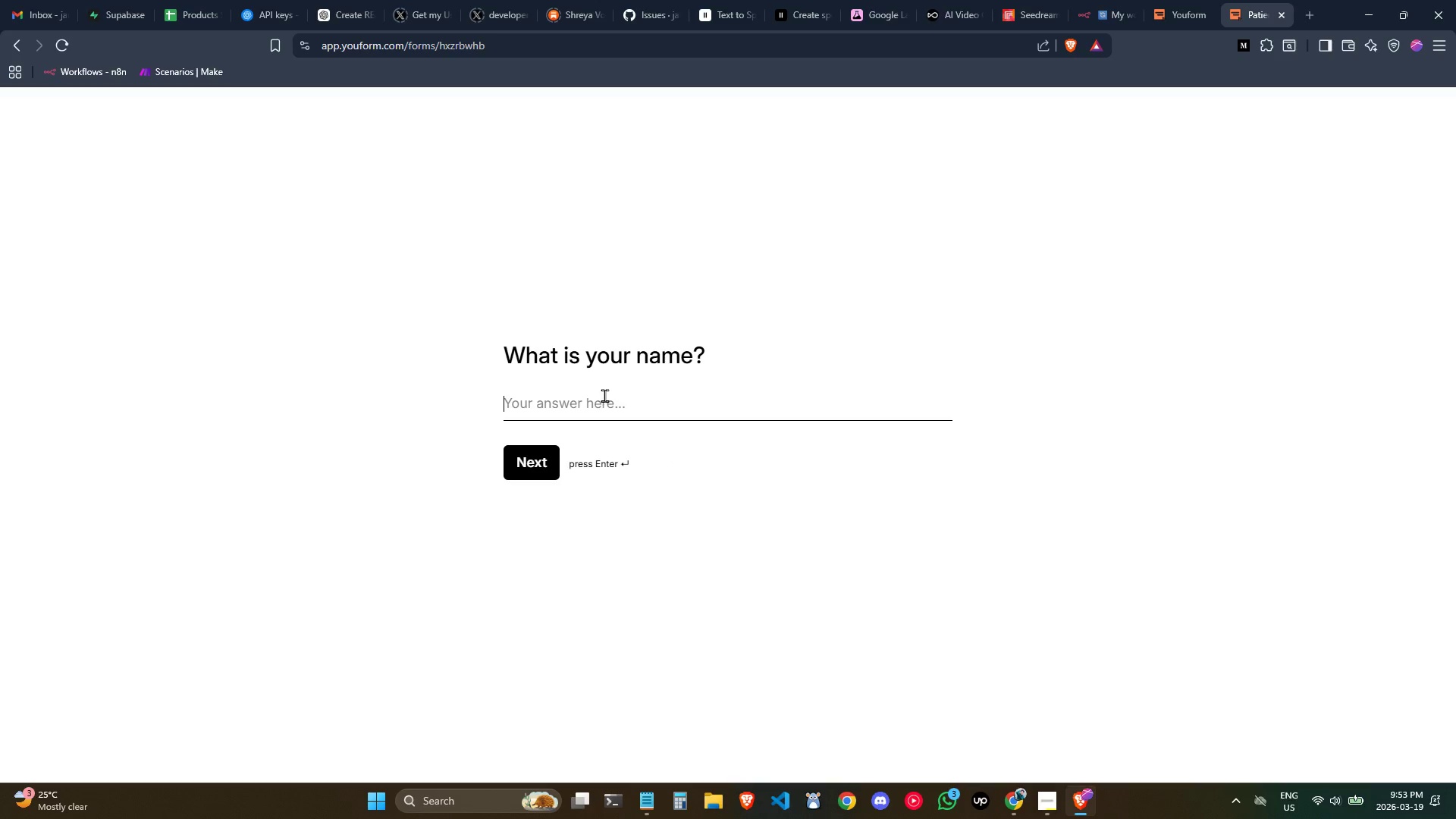 
type(Ji)
key(Backspace)
type(ohn Doe)
 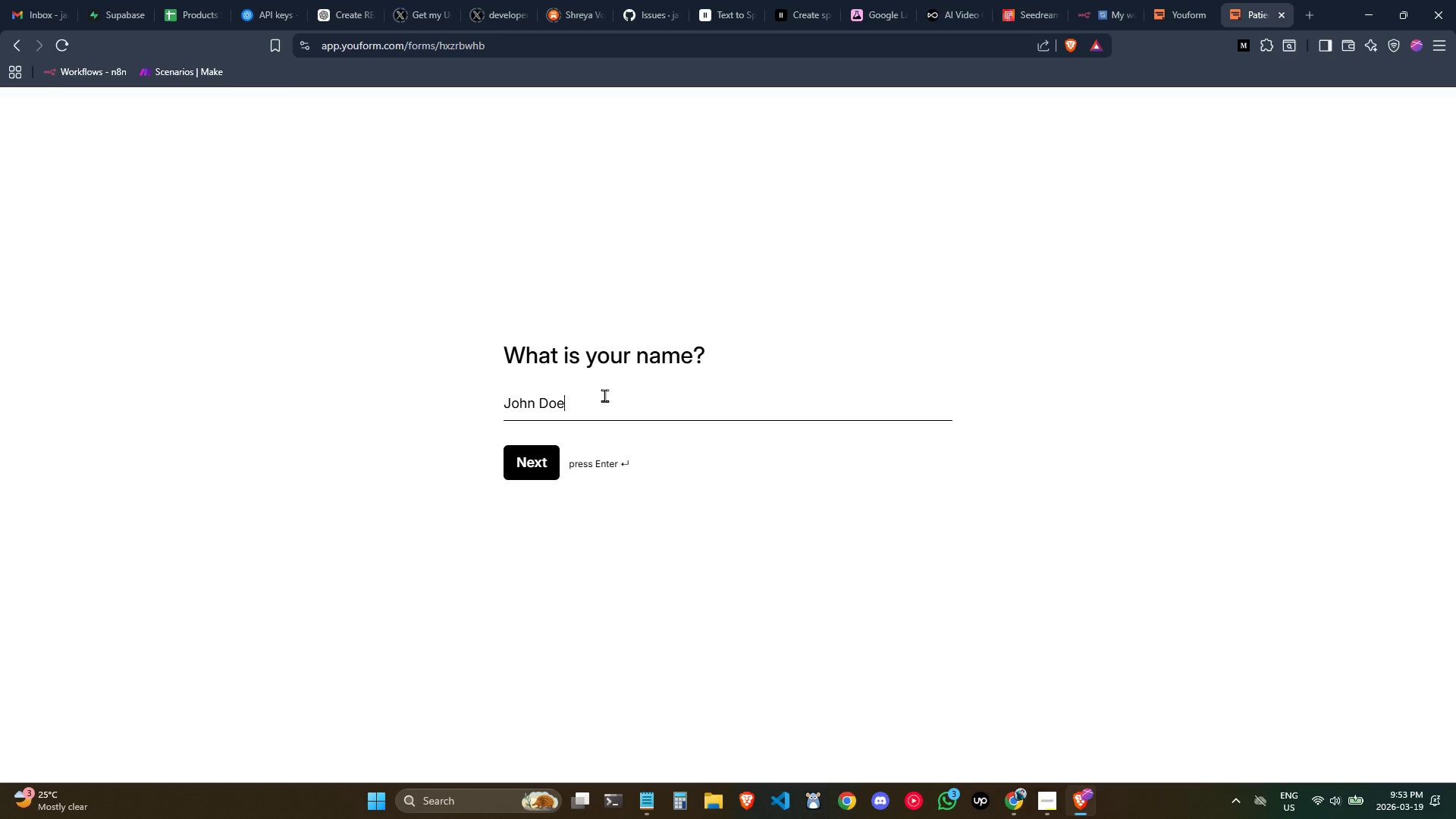 
key(Enter)
 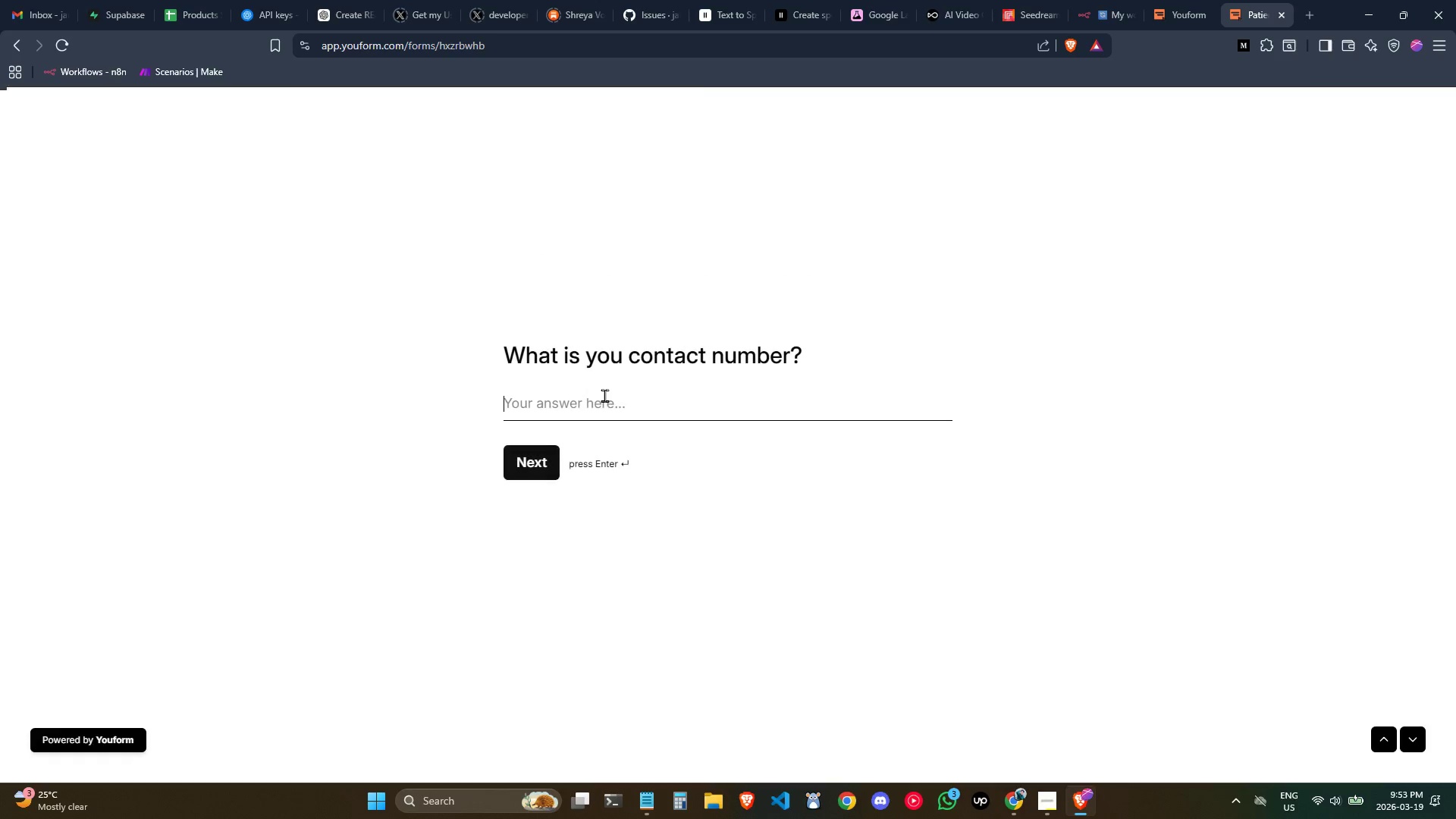 
left_click([603, 400])
 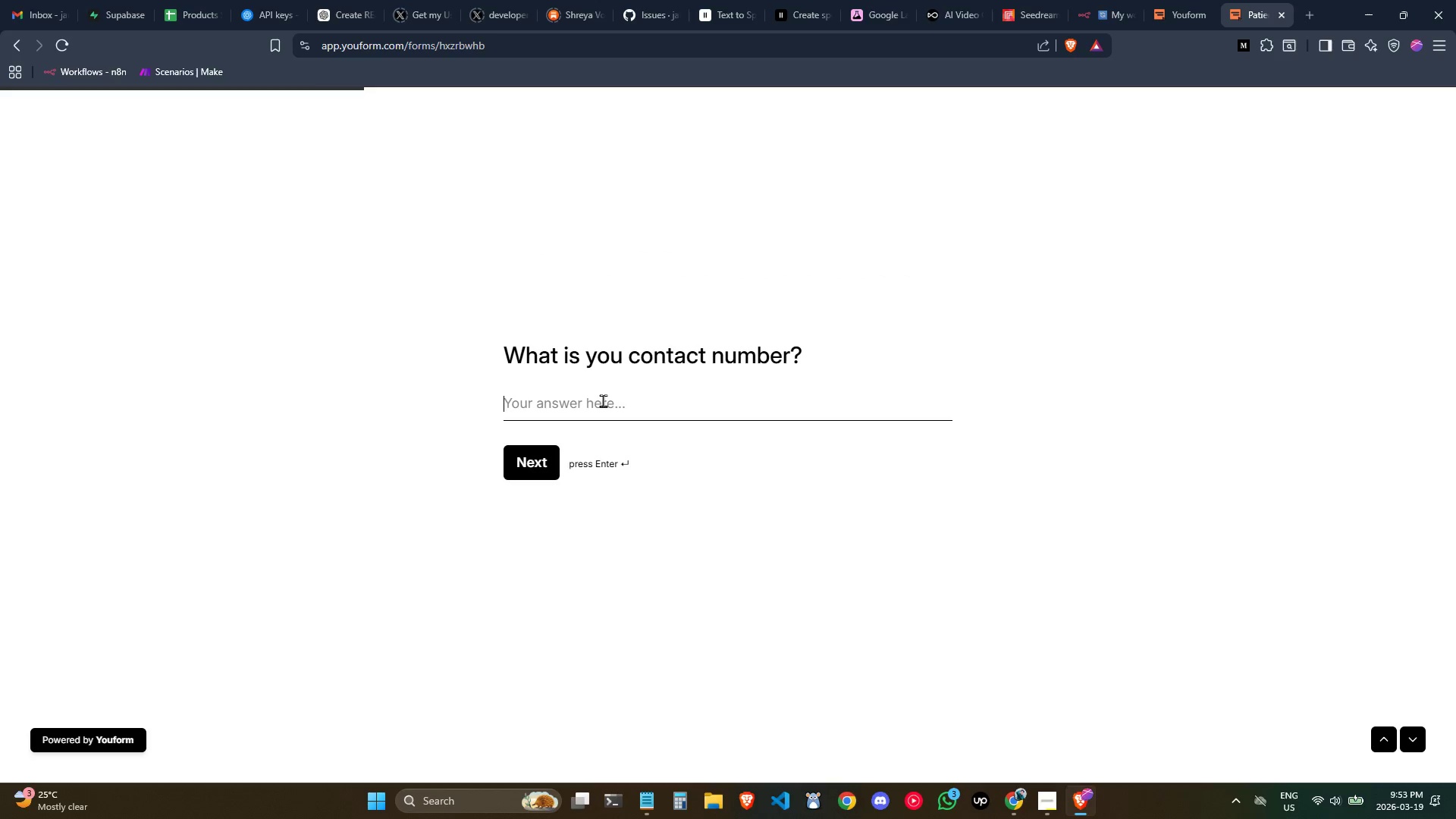 
type(+912345678)
 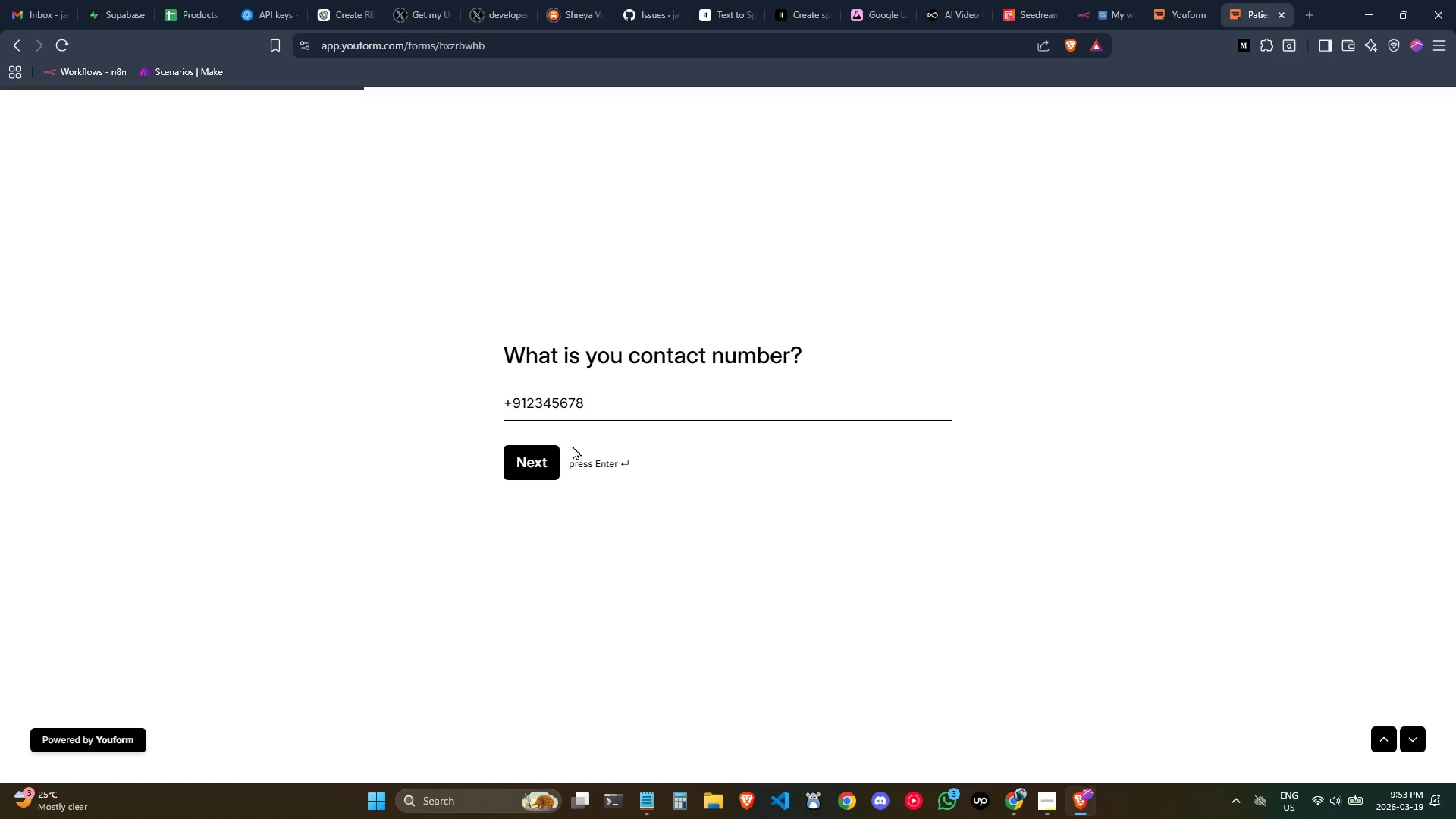 
left_click([535, 460])
 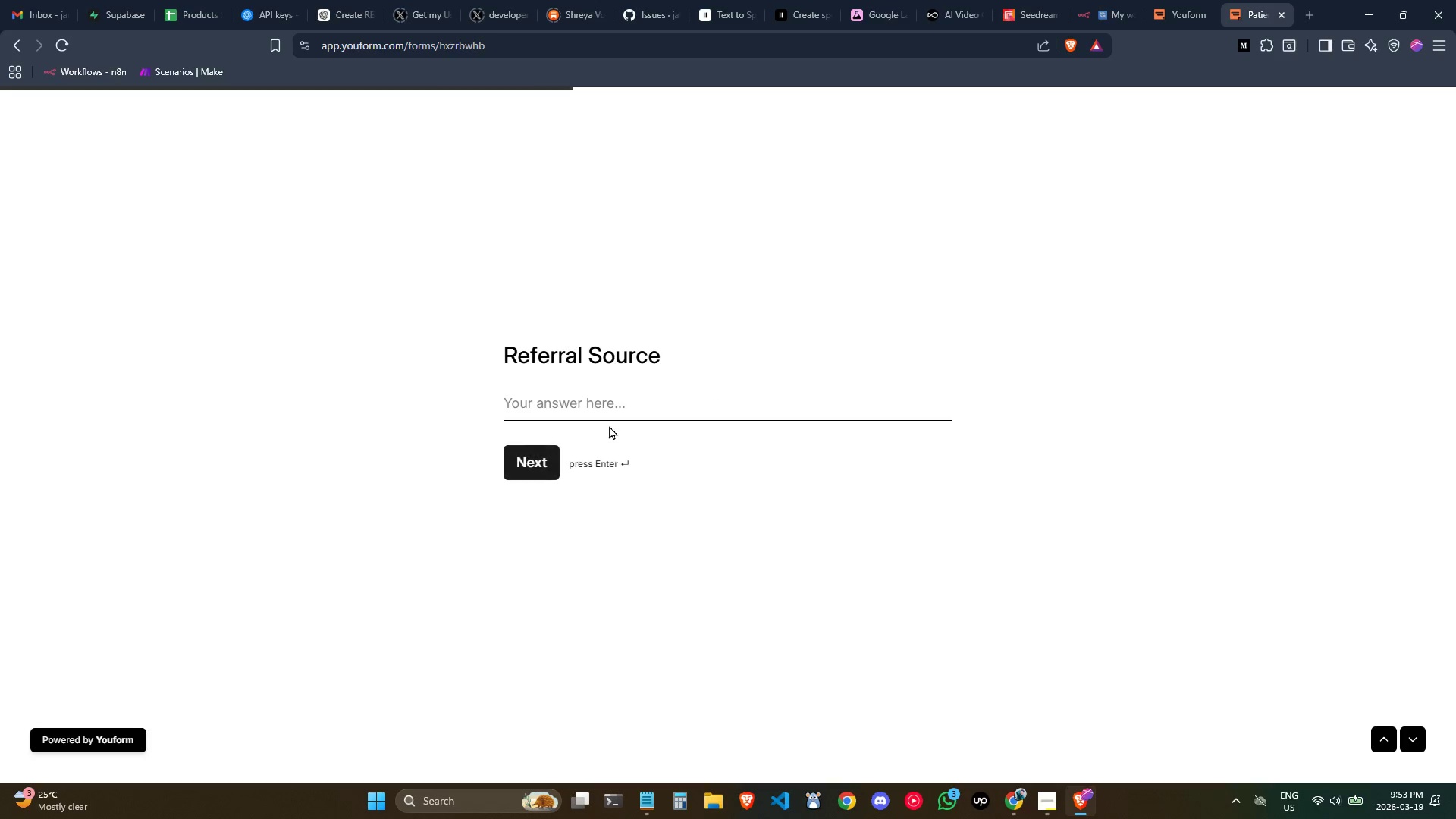 
left_click([601, 411])
 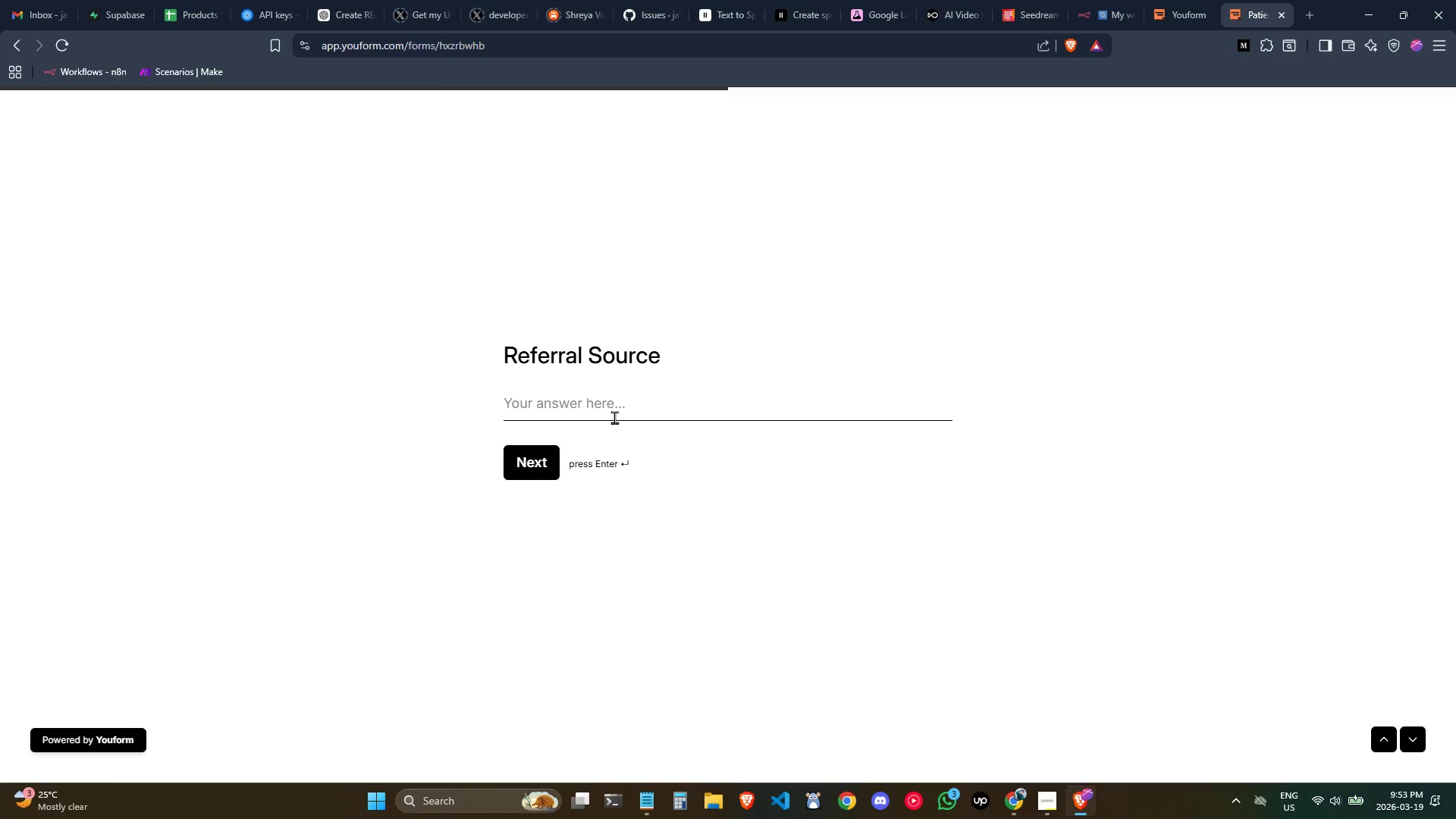 
type(Ads)
 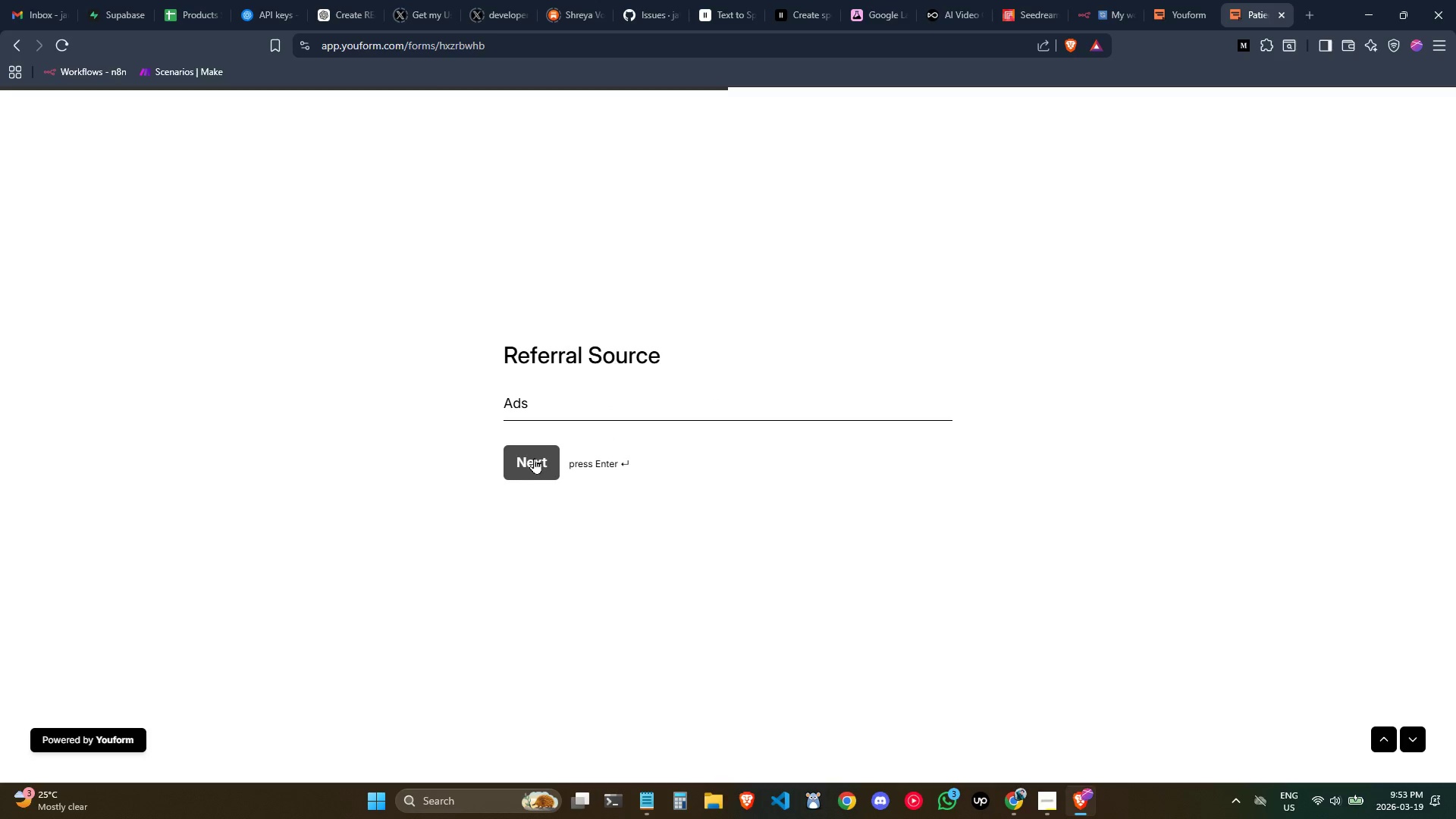 
left_click([534, 458])
 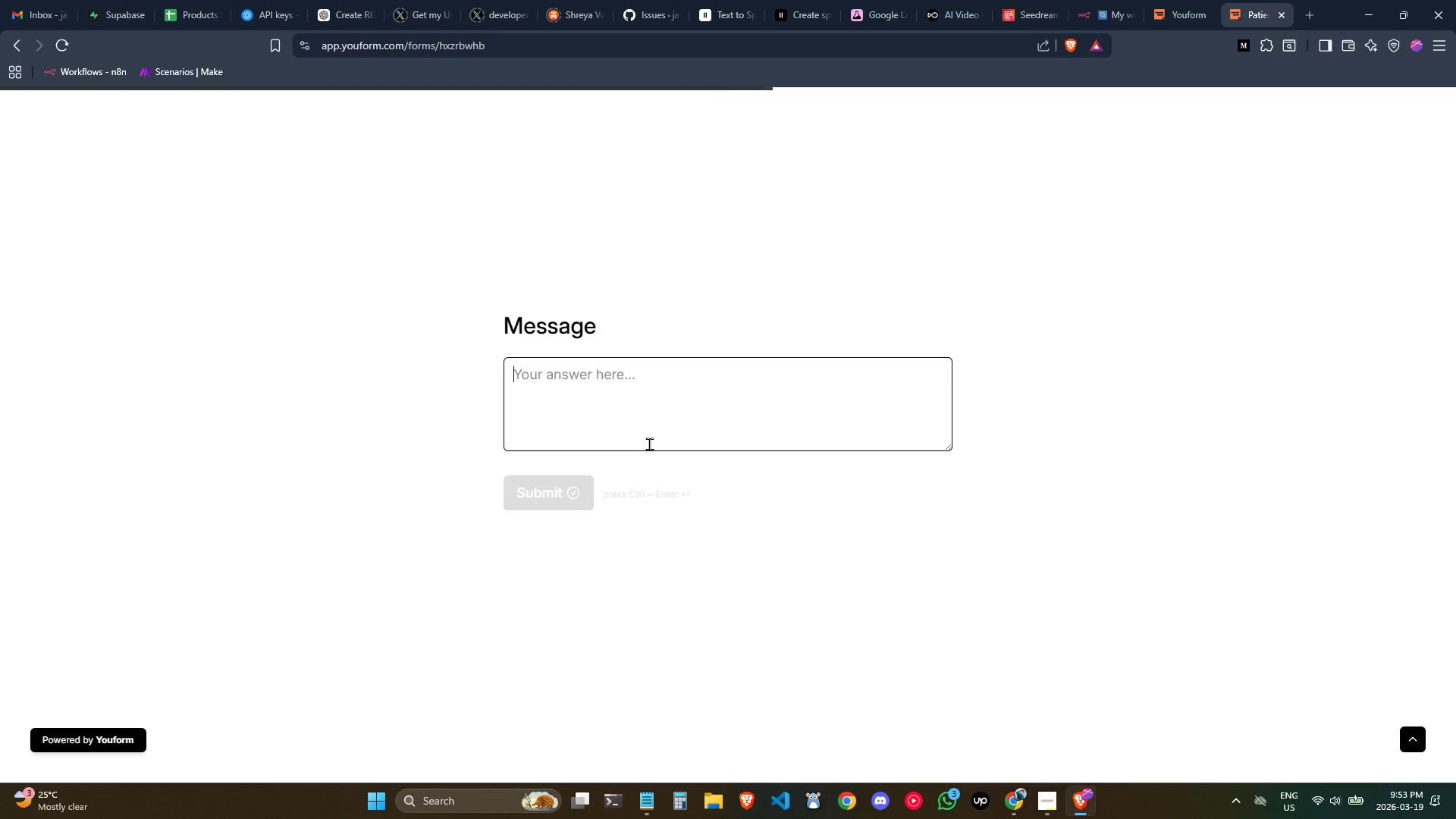 
left_click([645, 402])
 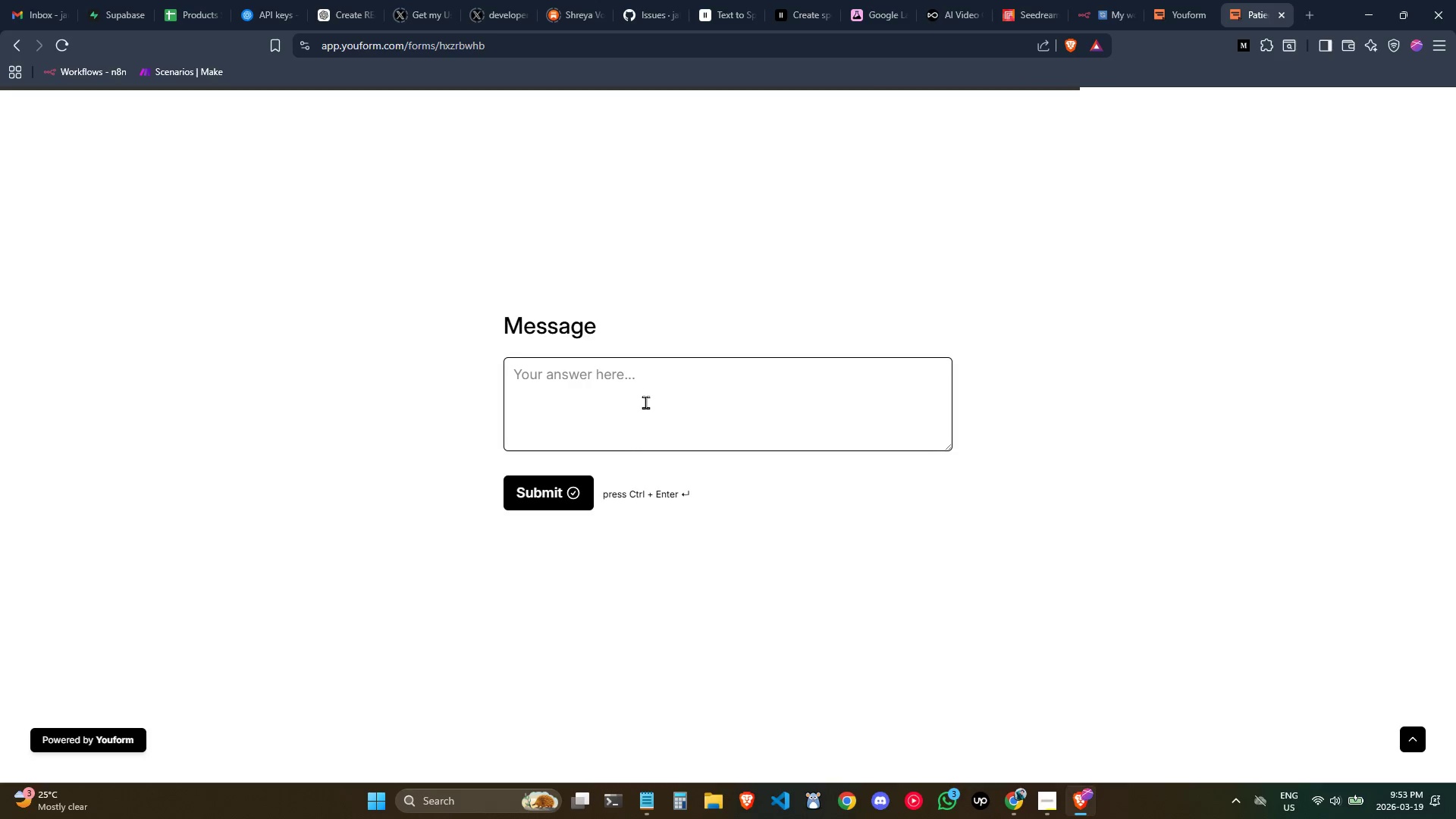 
type(I need a)
key(Backspace)
type(an urgent medical care)
 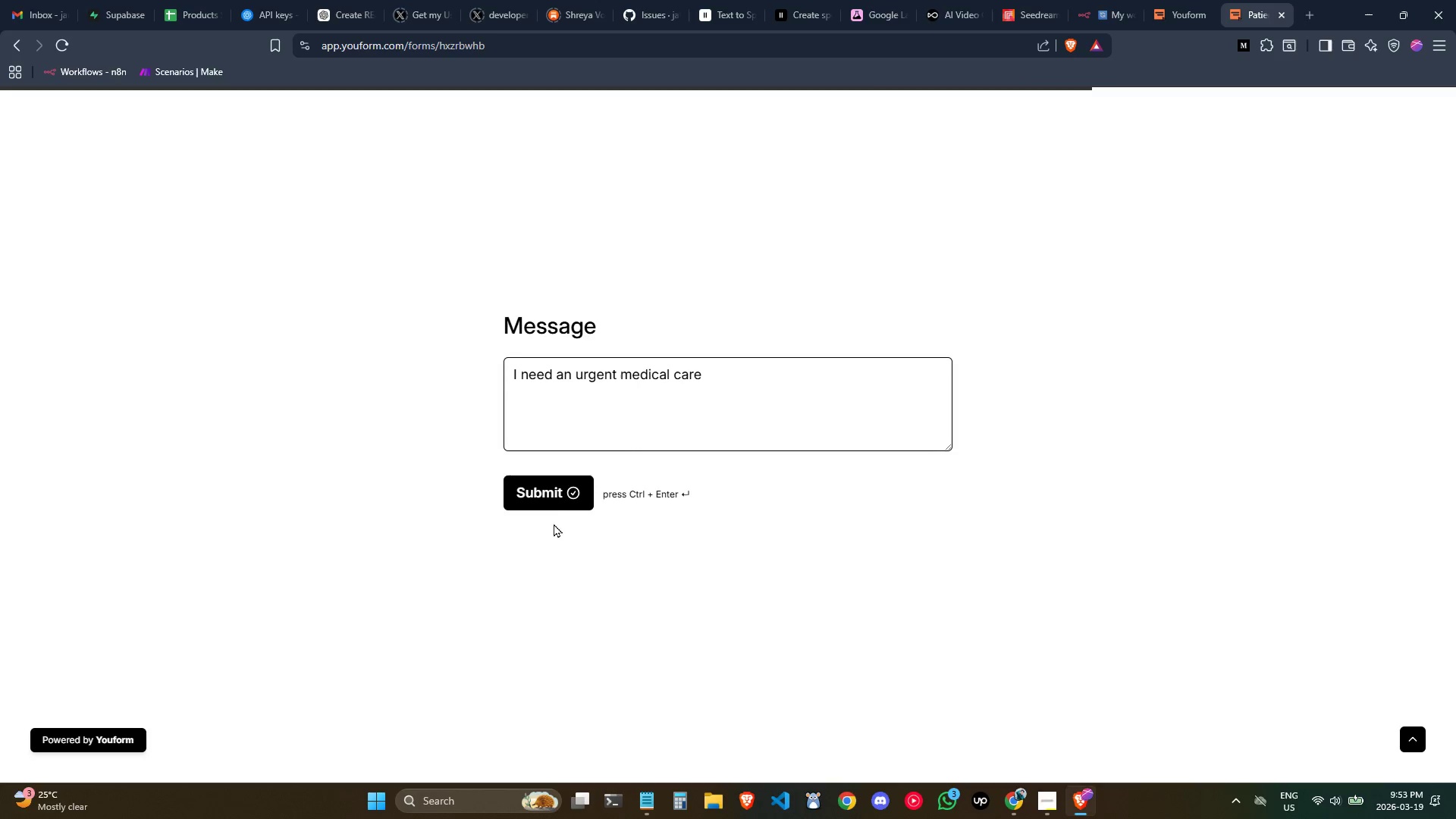 
left_click([551, 497])
 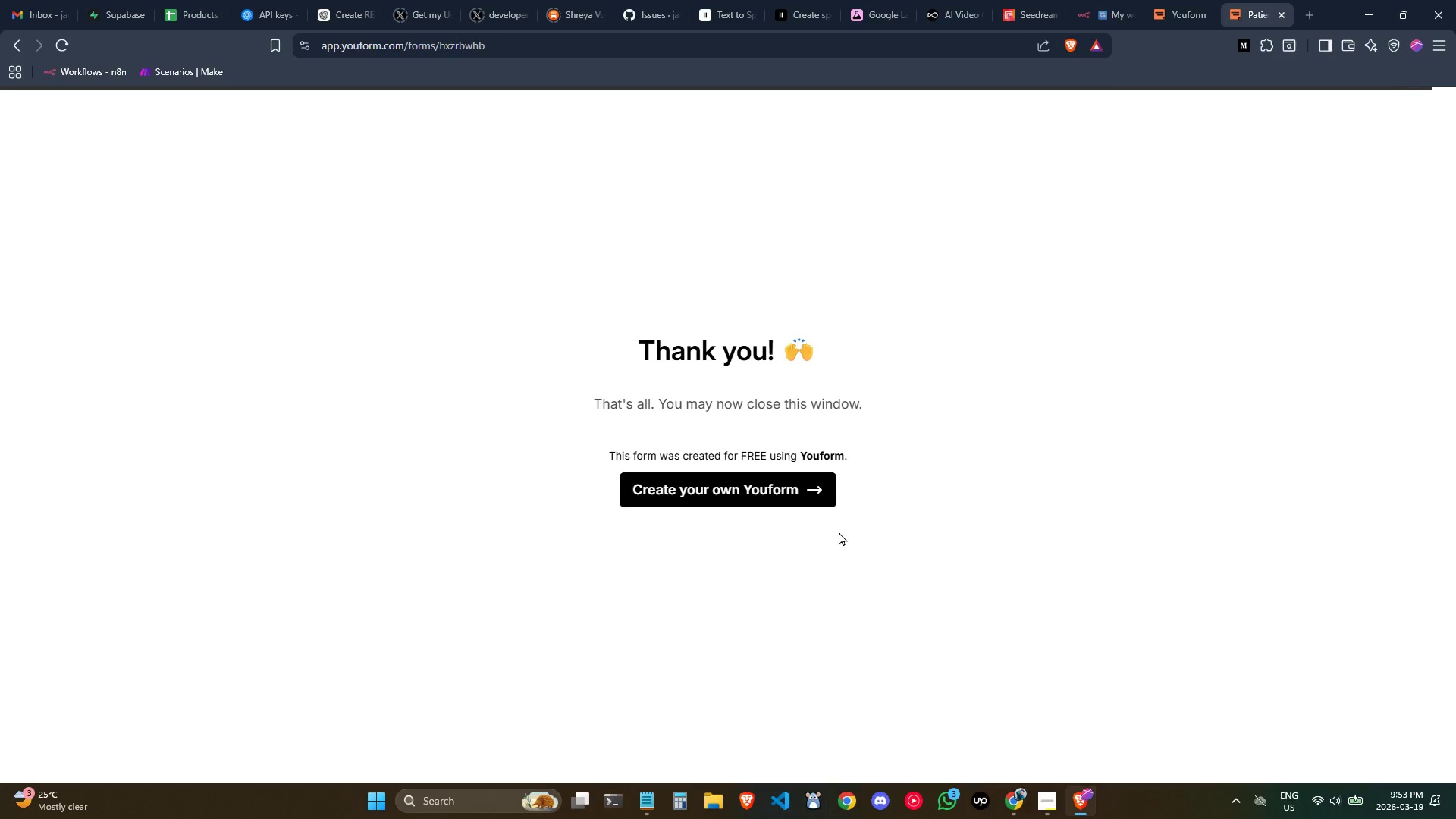 
left_click([1097, 0])
 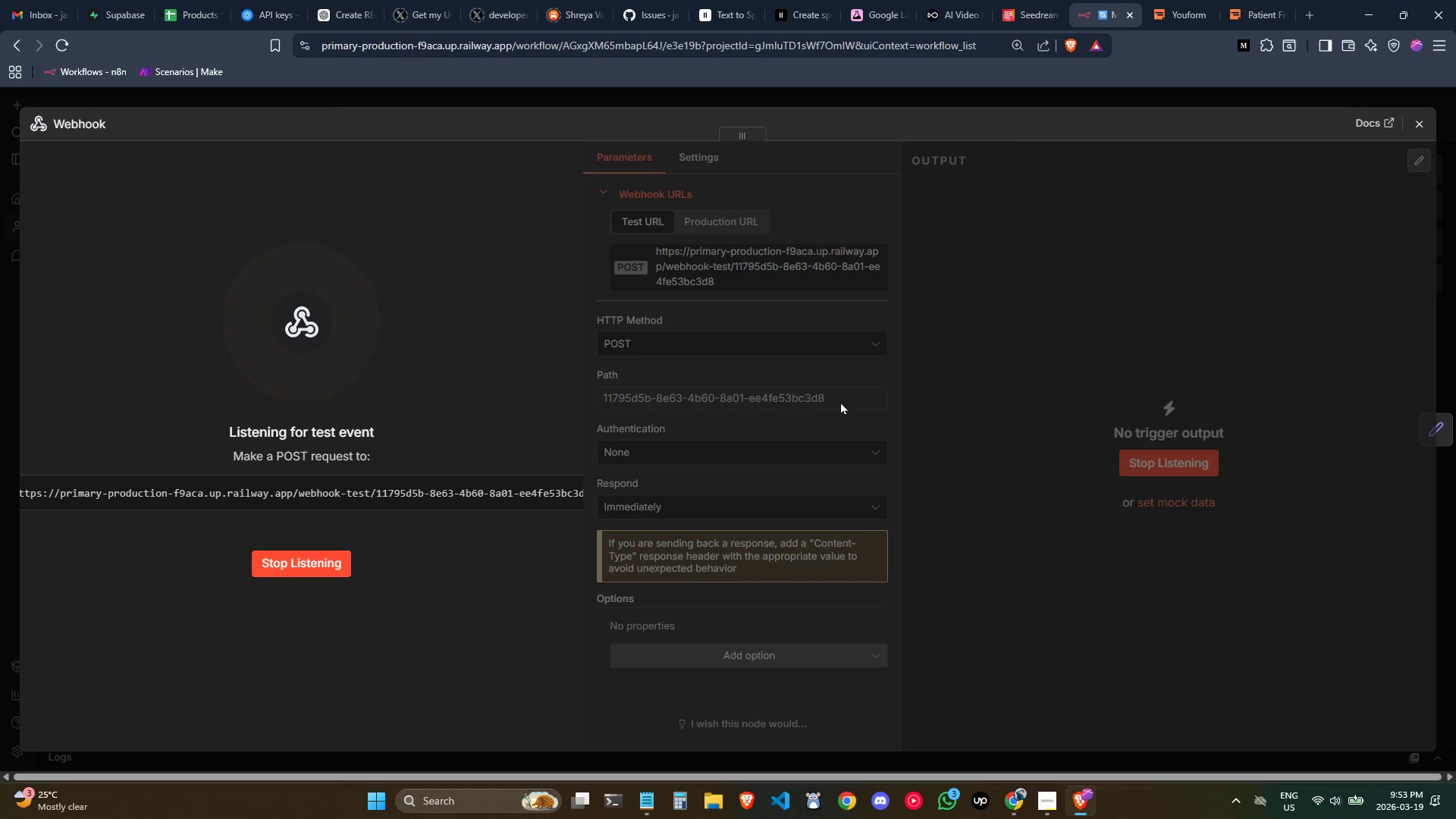 
scroll: coordinate [1166, 287], scroll_direction: down, amount: 3.0
 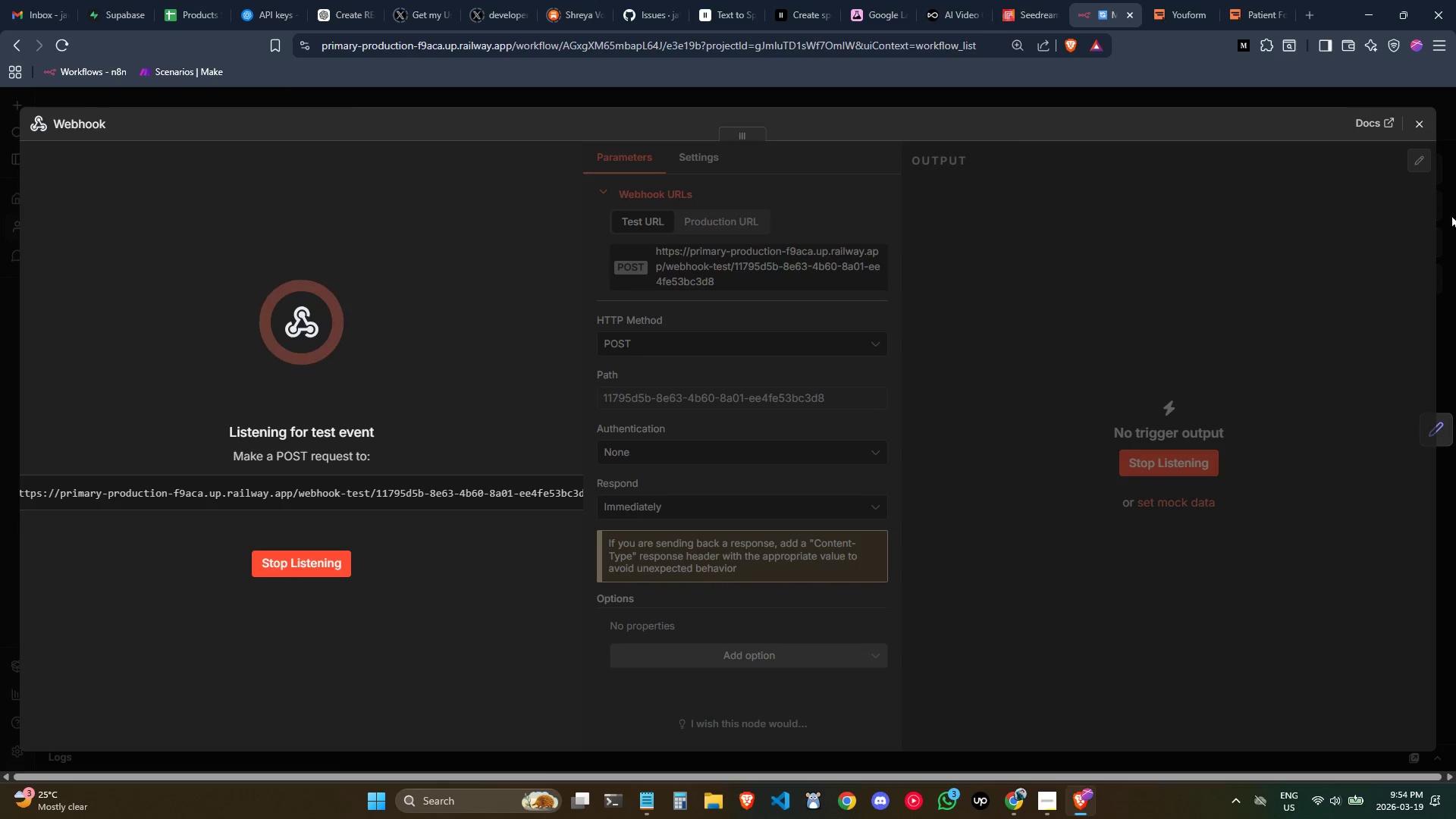 
left_click([1443, 428])
 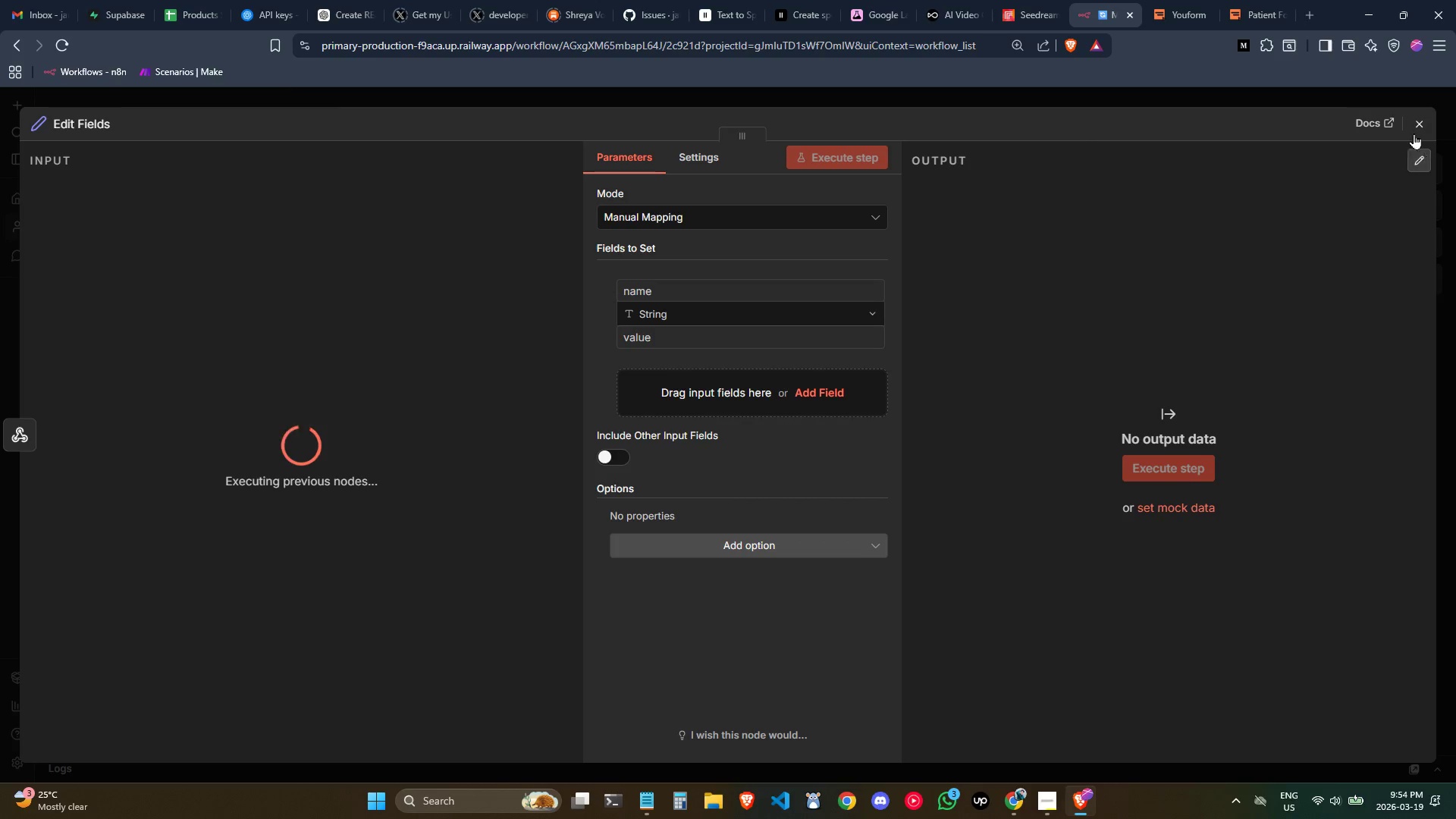 
left_click([1414, 133])
 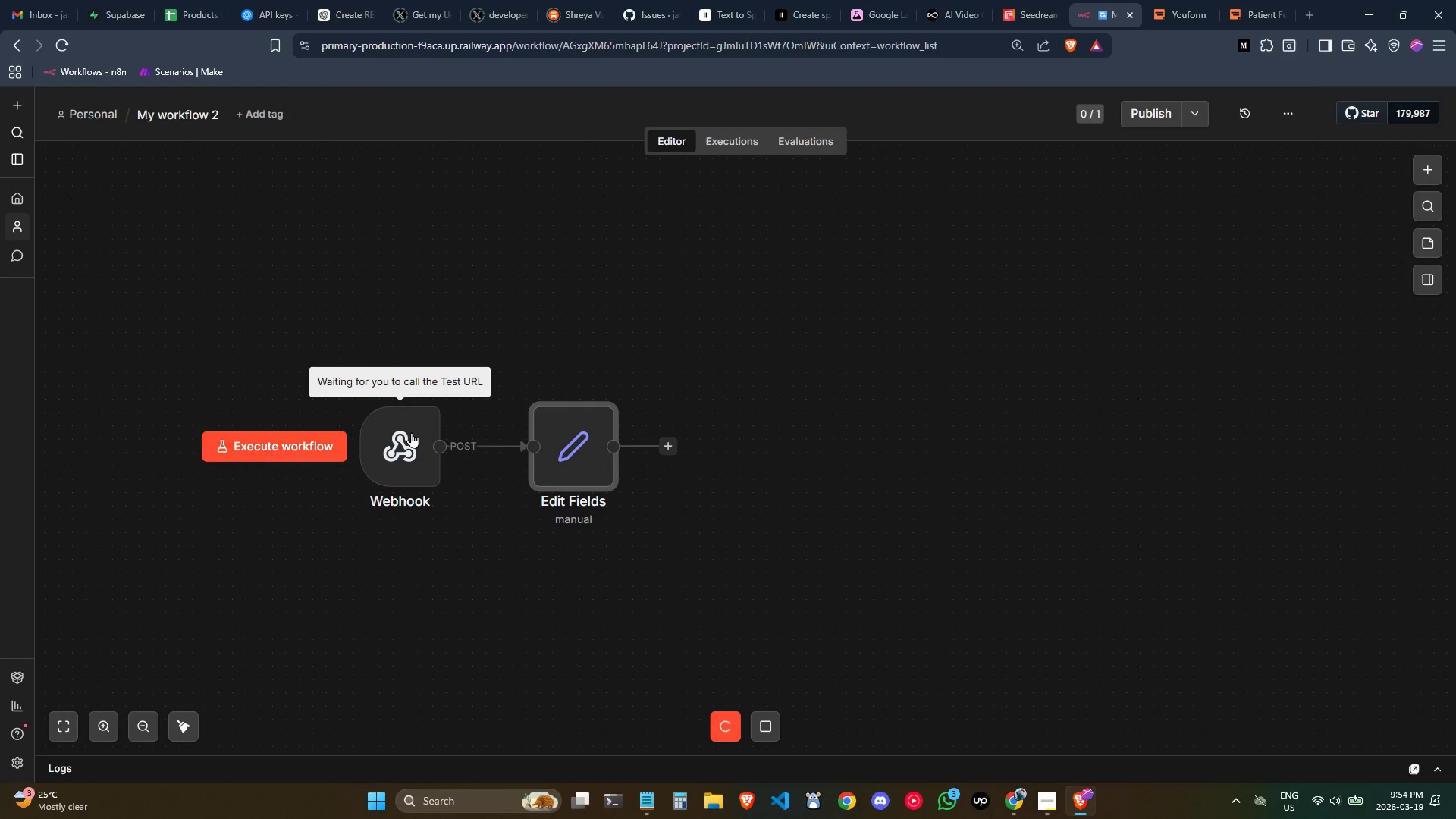 
left_click([402, 437])
 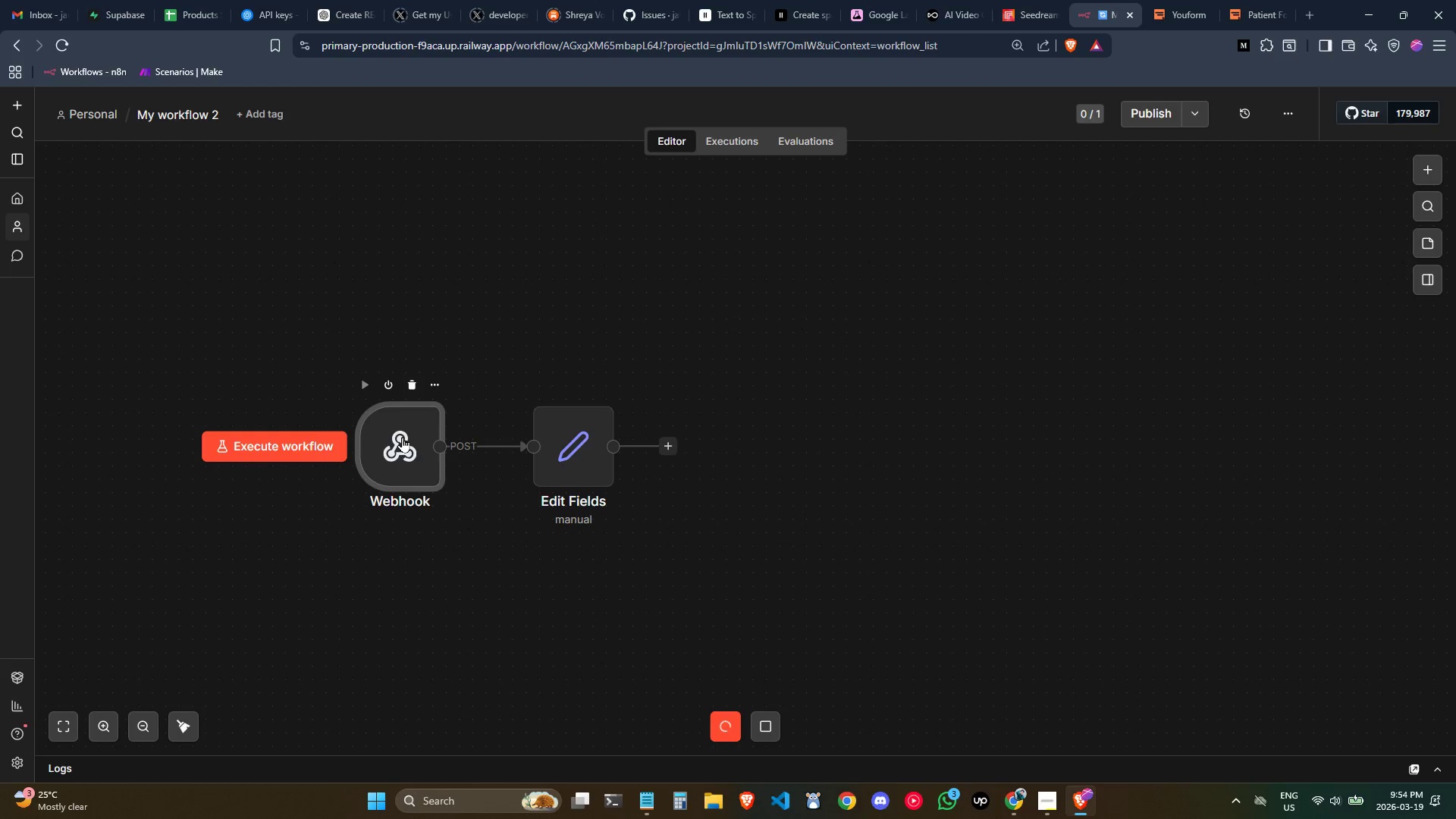 
double_click([402, 437])
 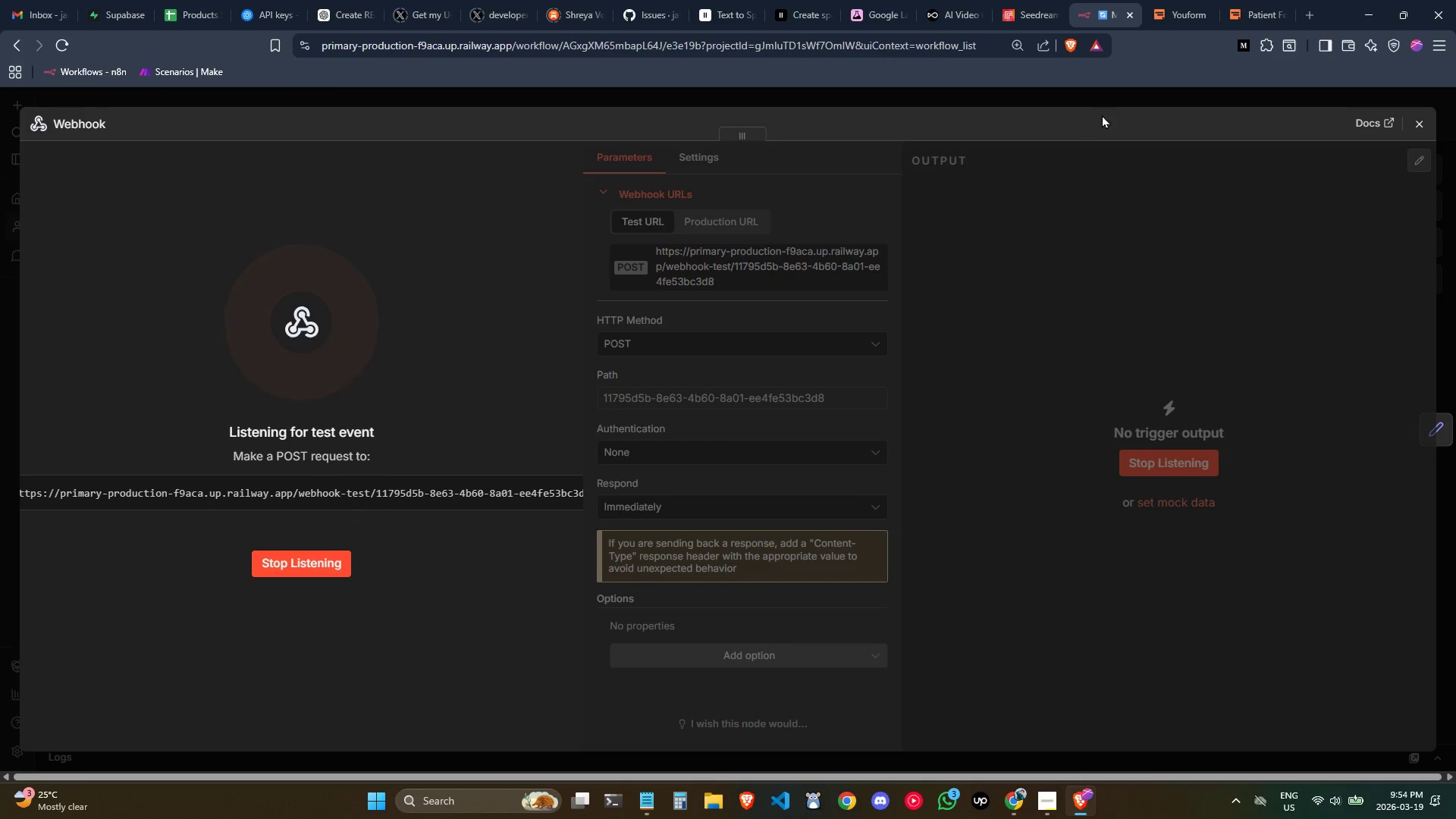 
left_click([1237, 7])
 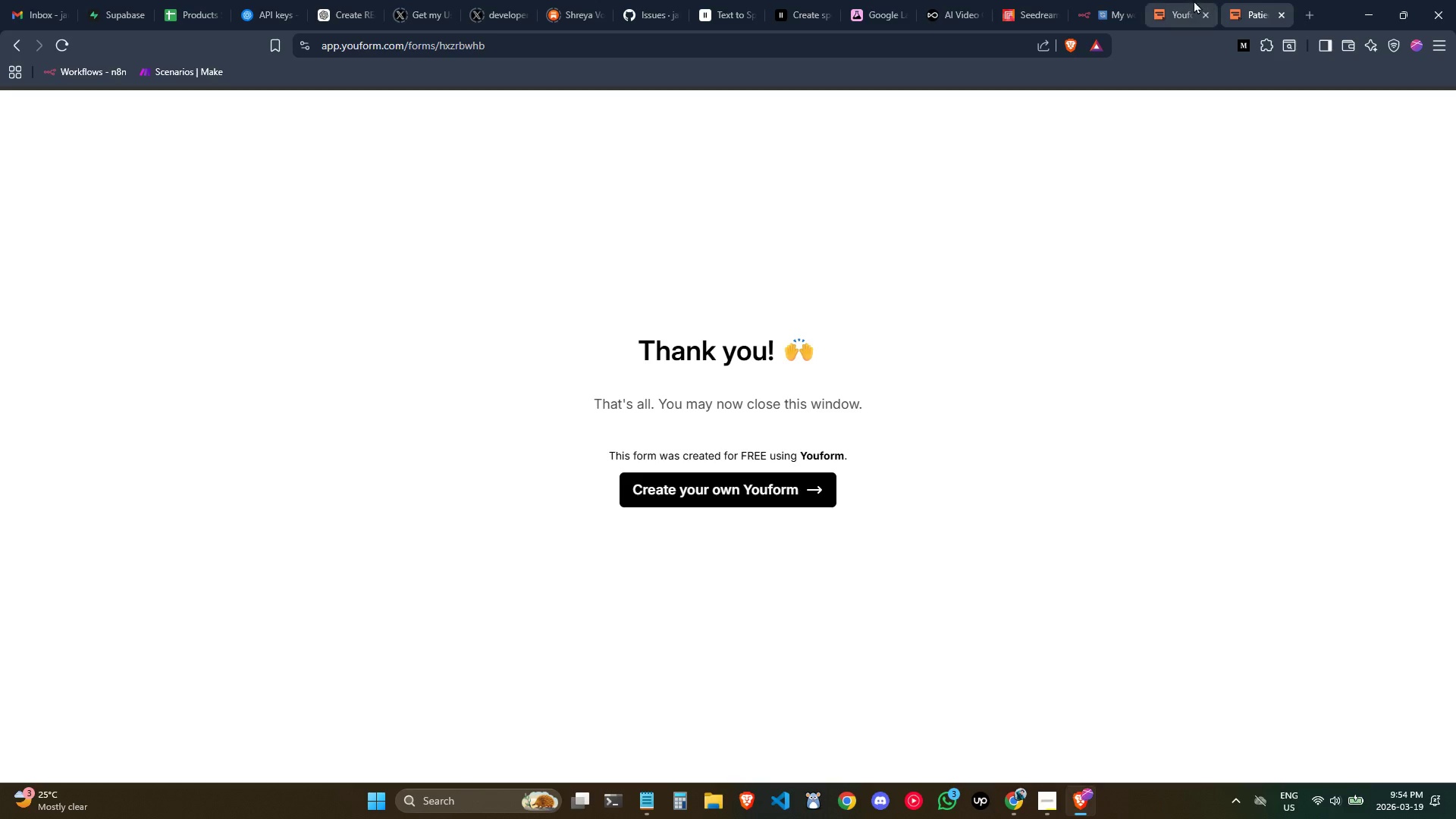 
left_click([1184, 0])
 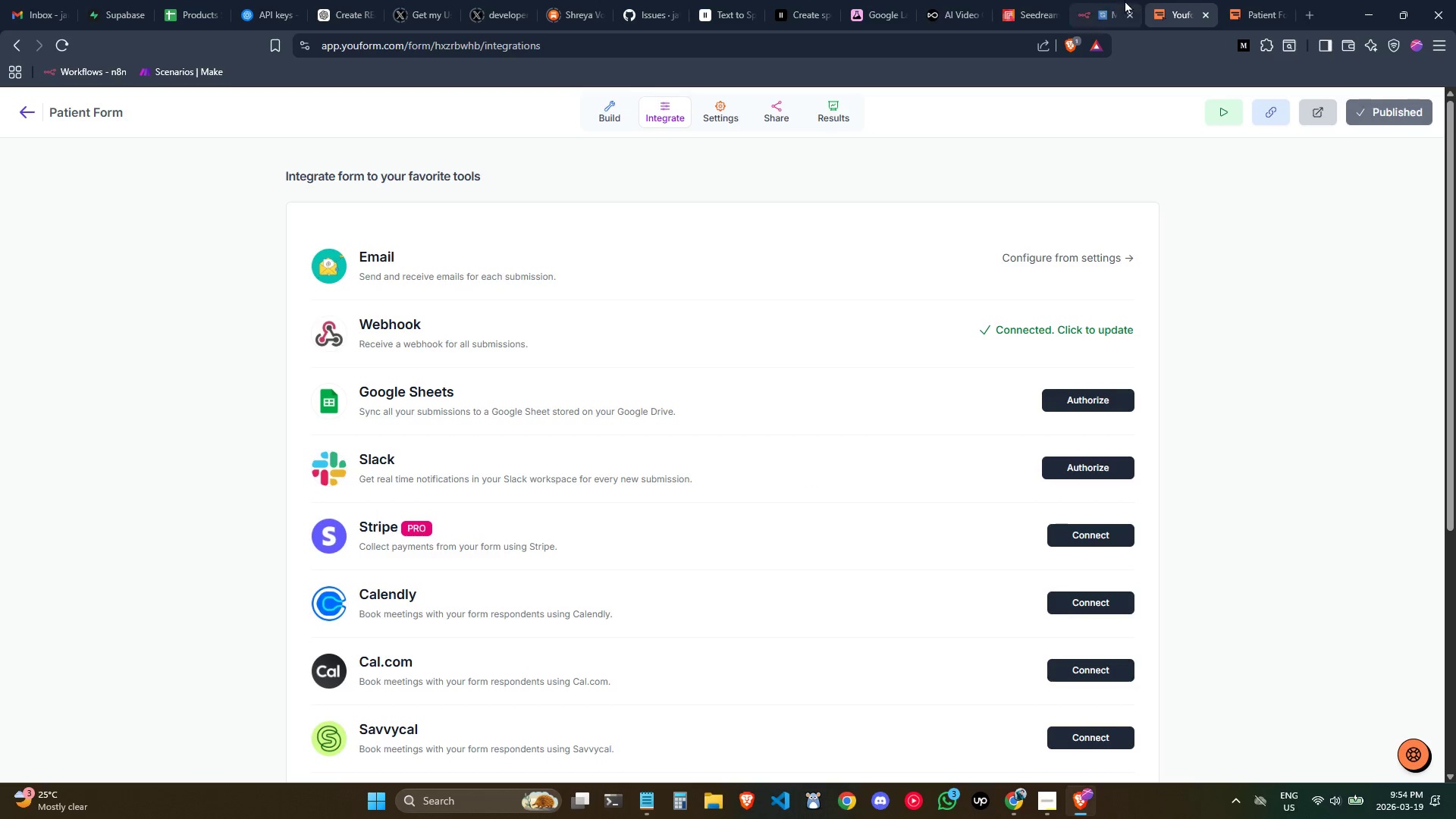 
left_click([1120, 0])
 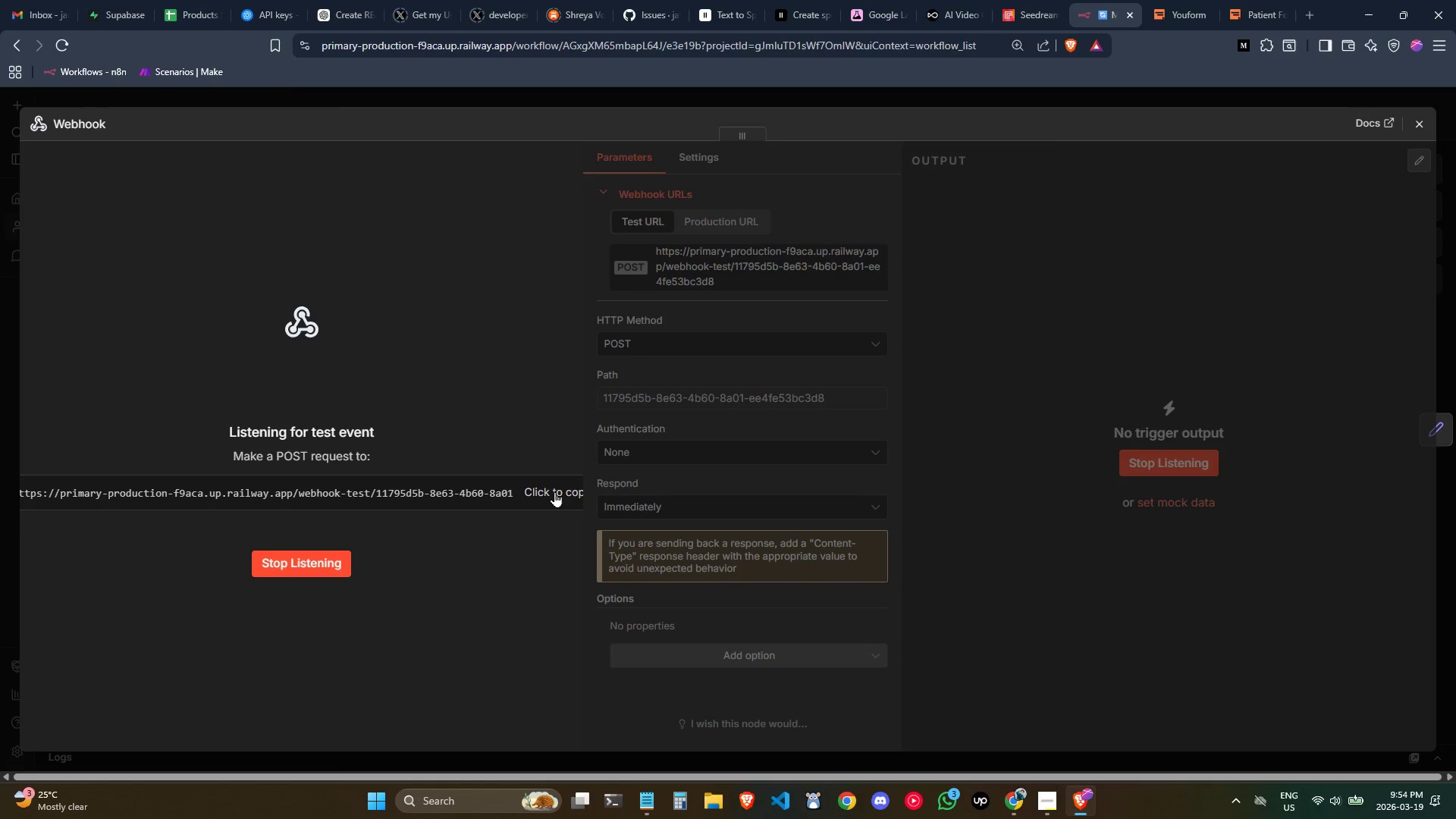 
wait(6.14)
 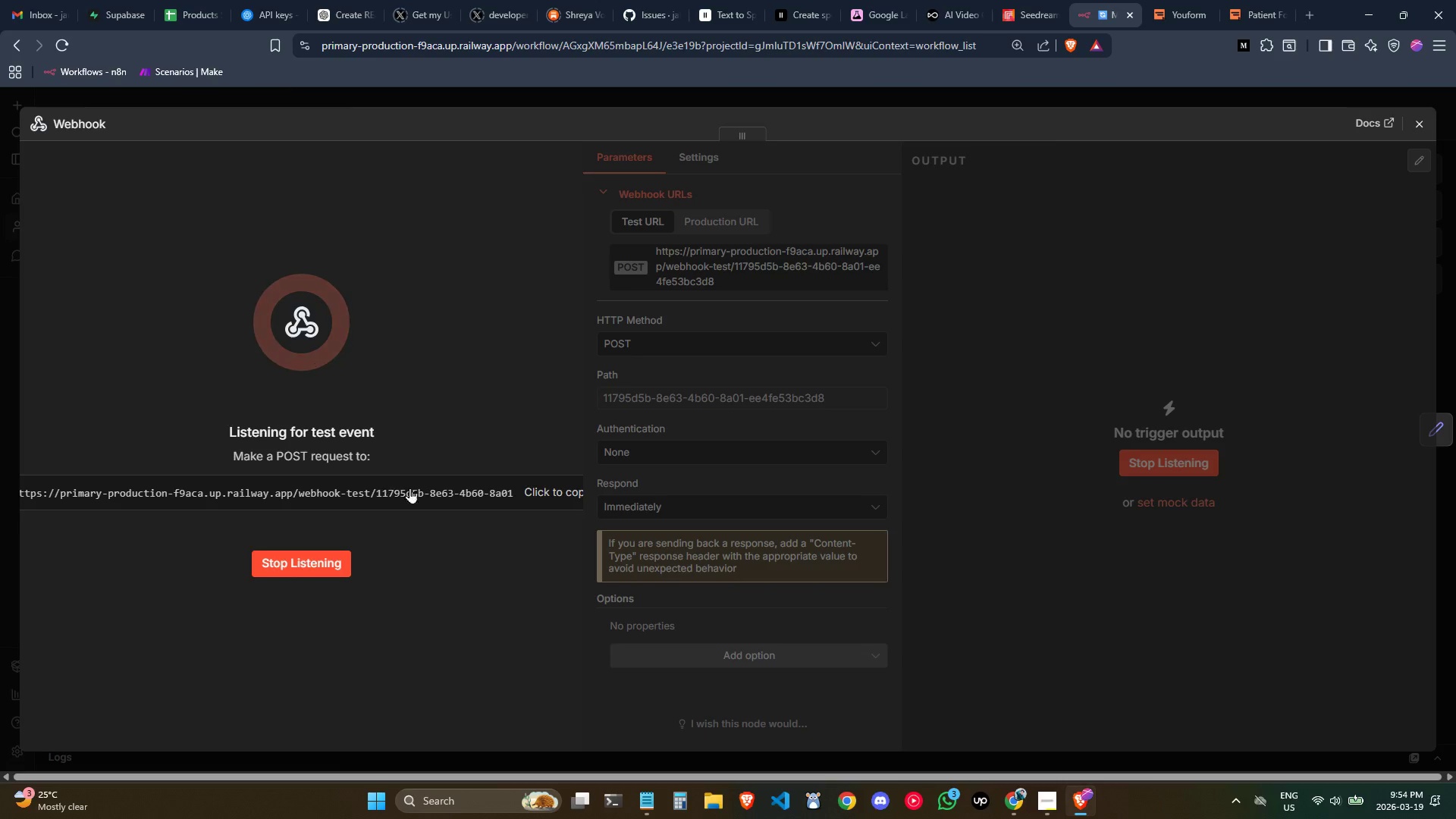 
left_click([1173, 0])
 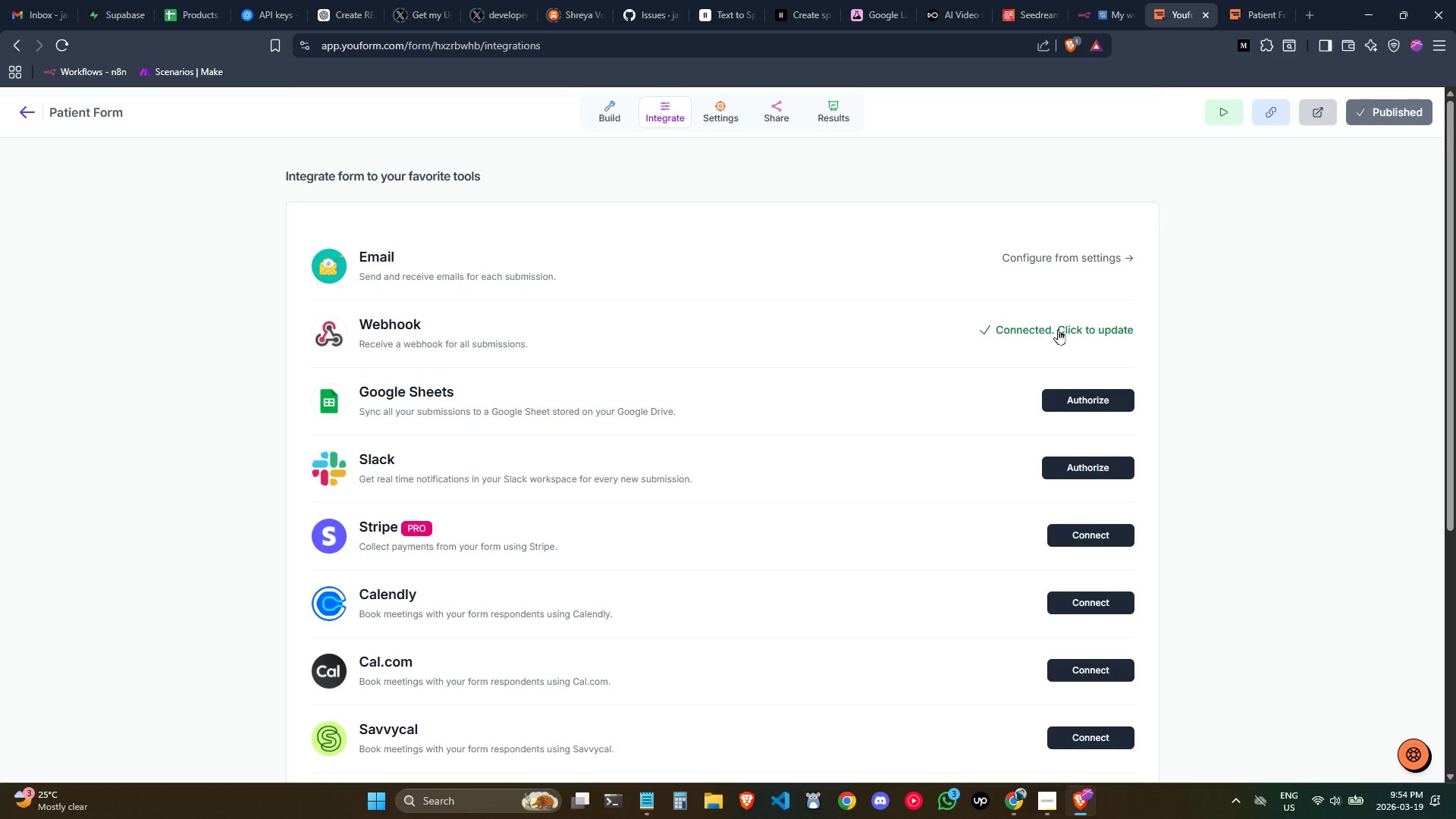 
wait(9.92)
 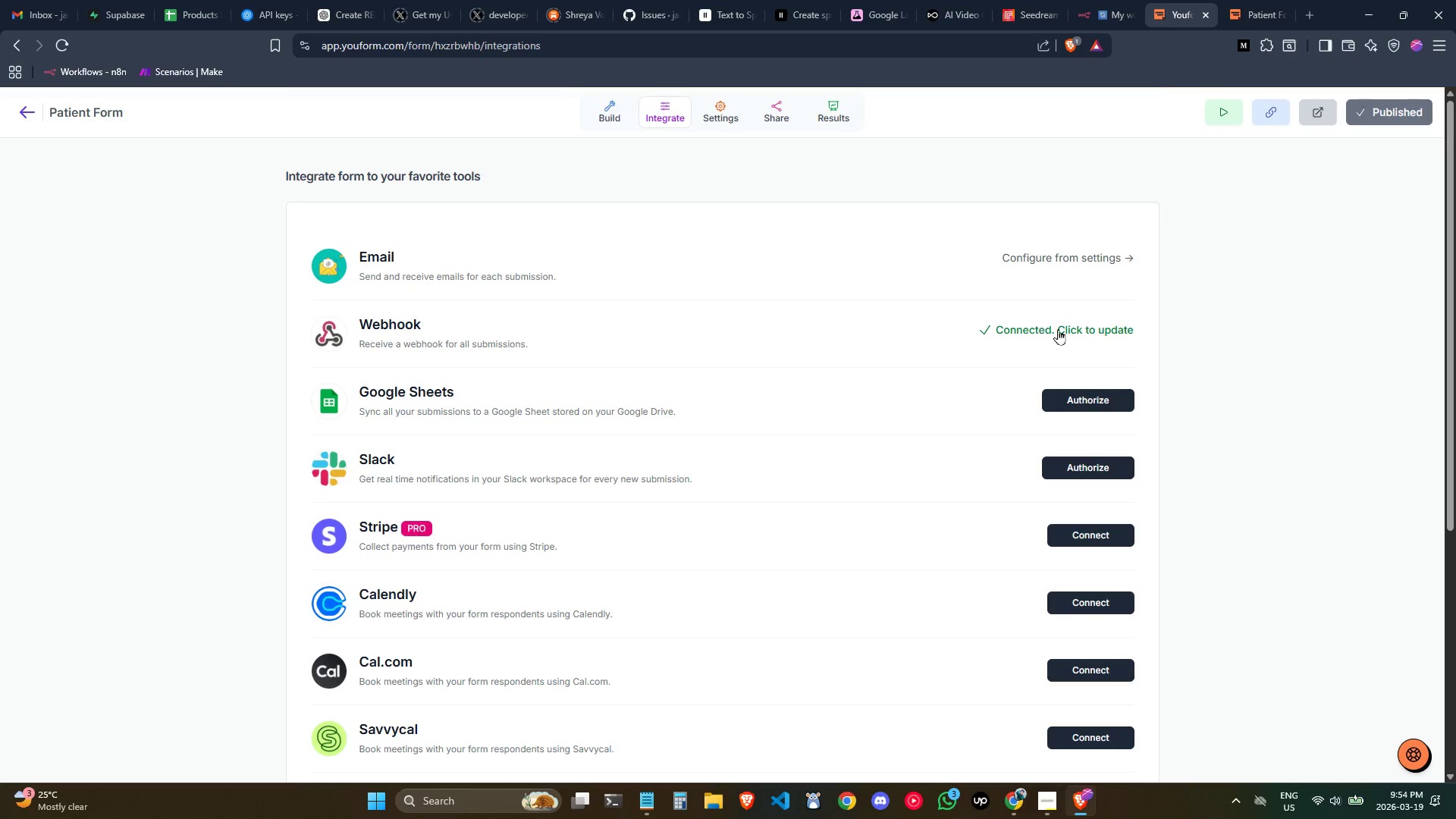 
left_click([1382, 118])
 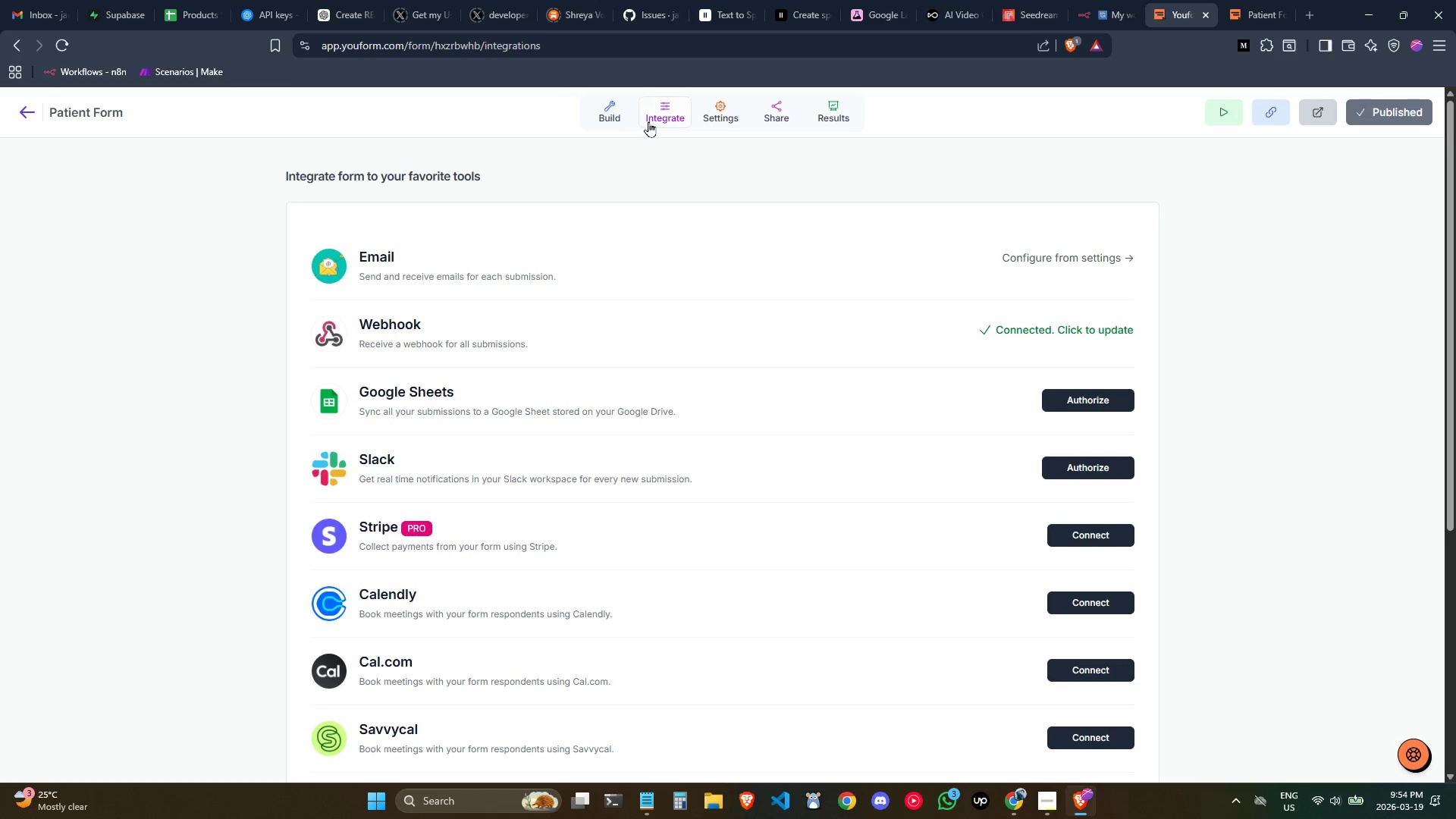 
left_click([619, 121])
 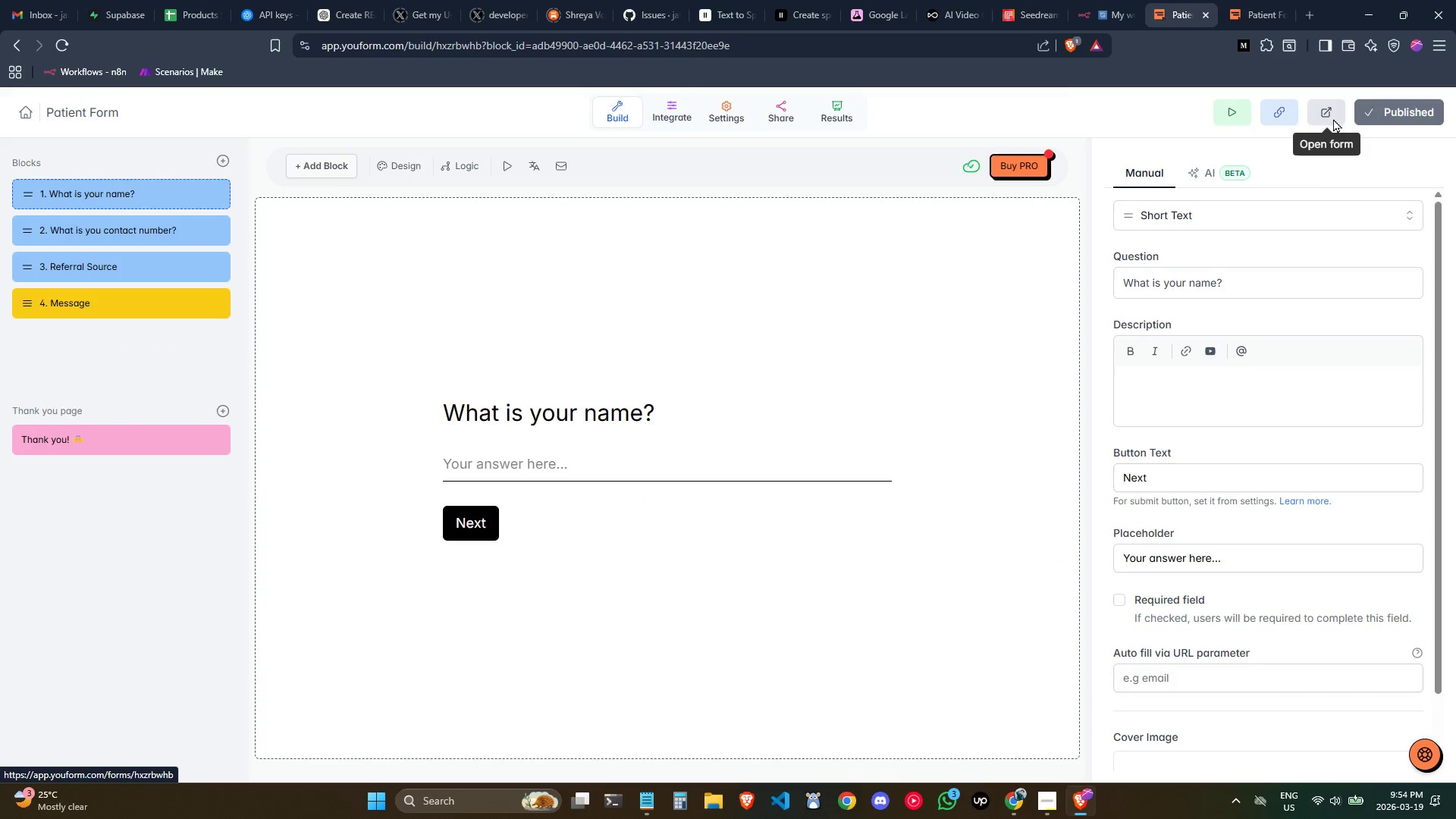 
left_click([1333, 118])
 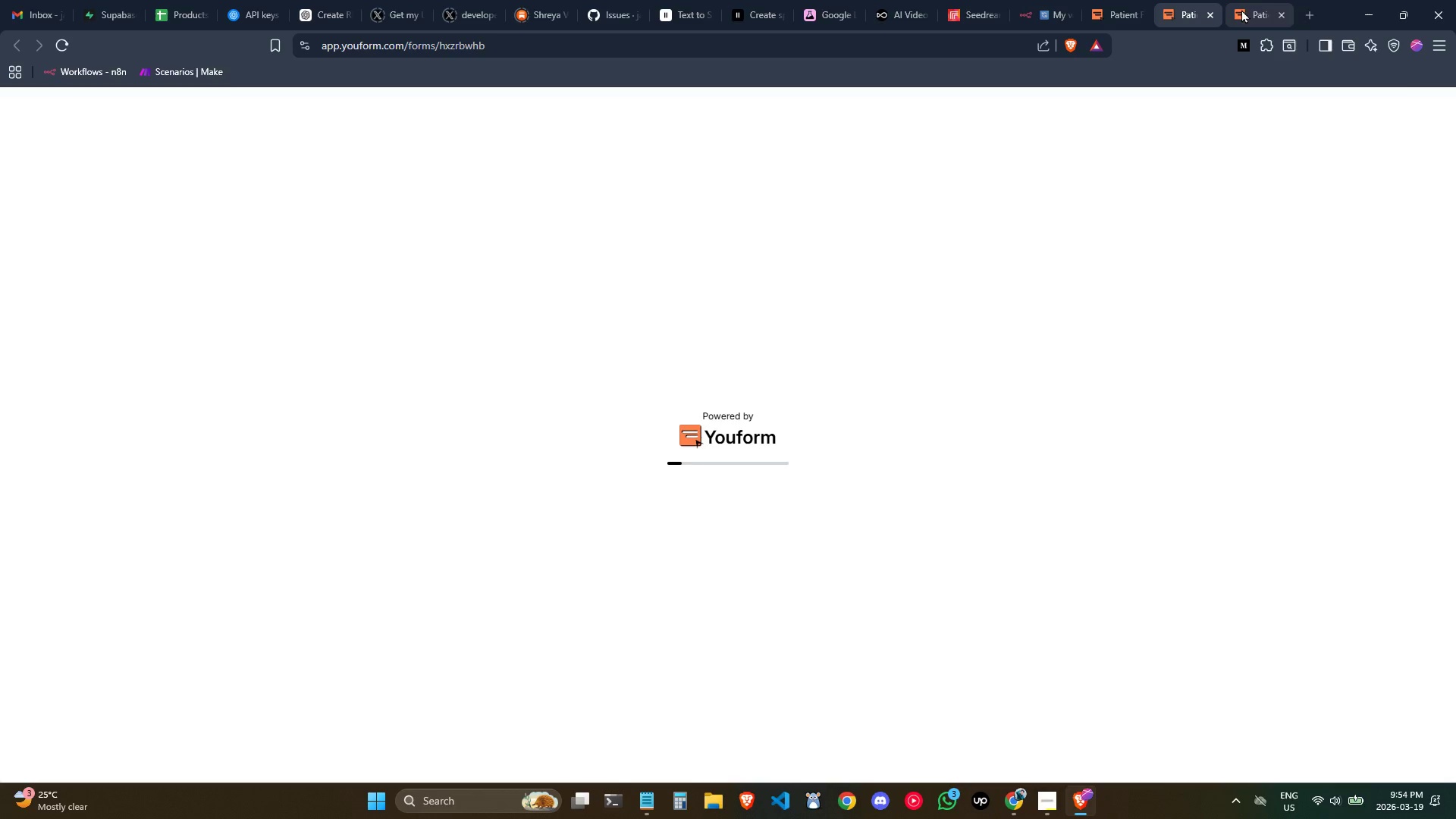 
left_click([1244, 7])
 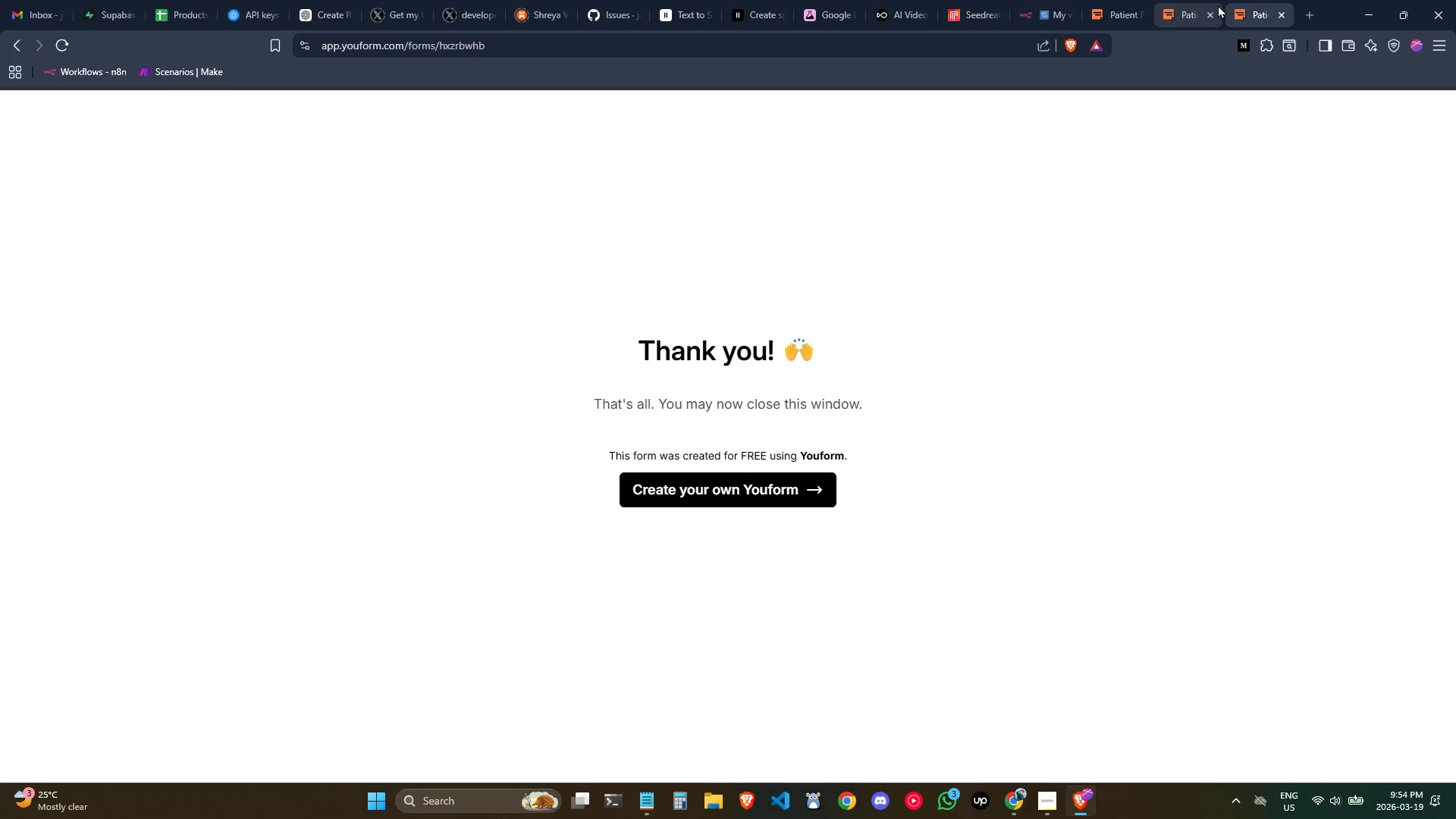 
left_click([1198, 1])
 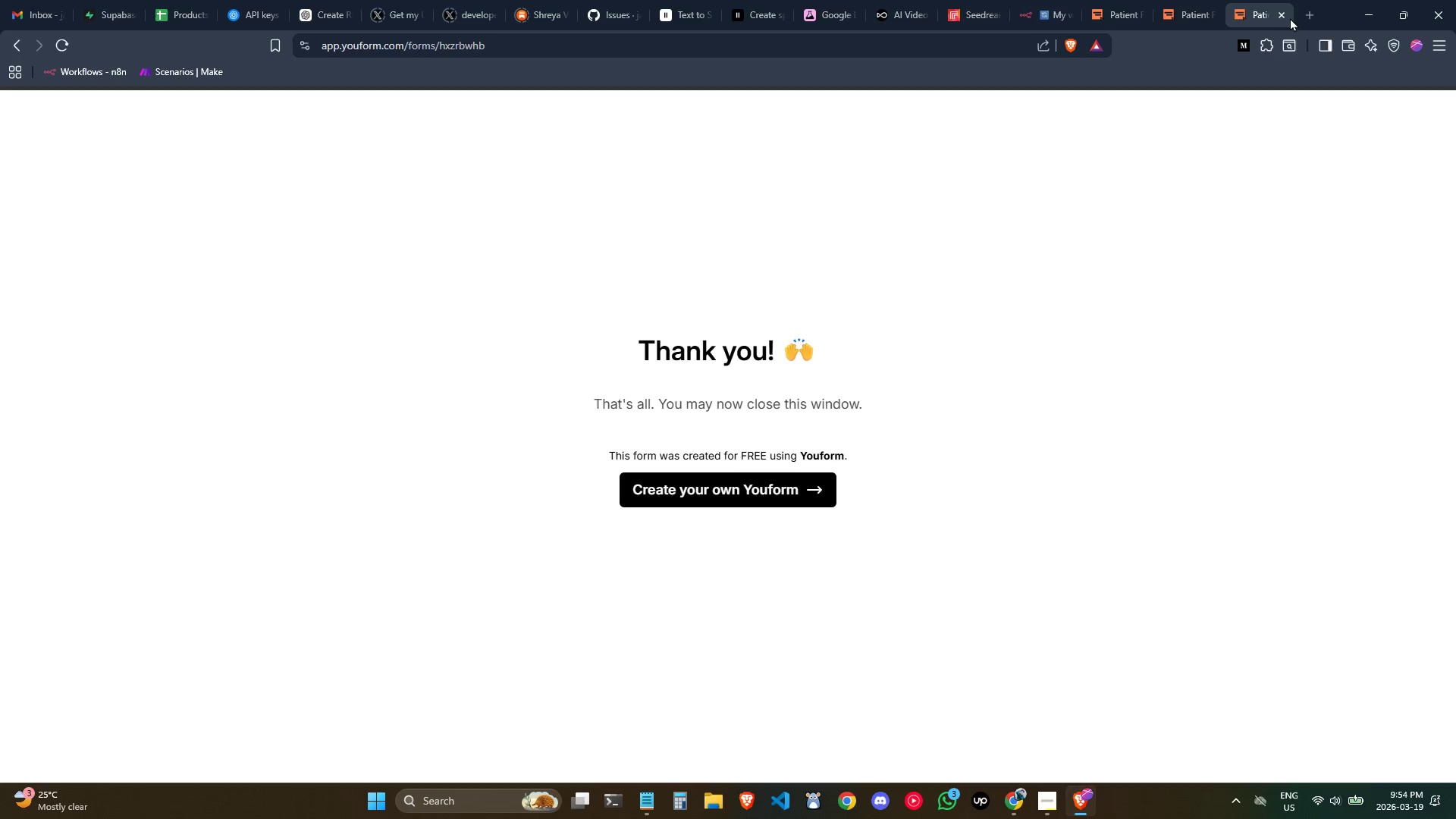 
left_click([1279, 13])
 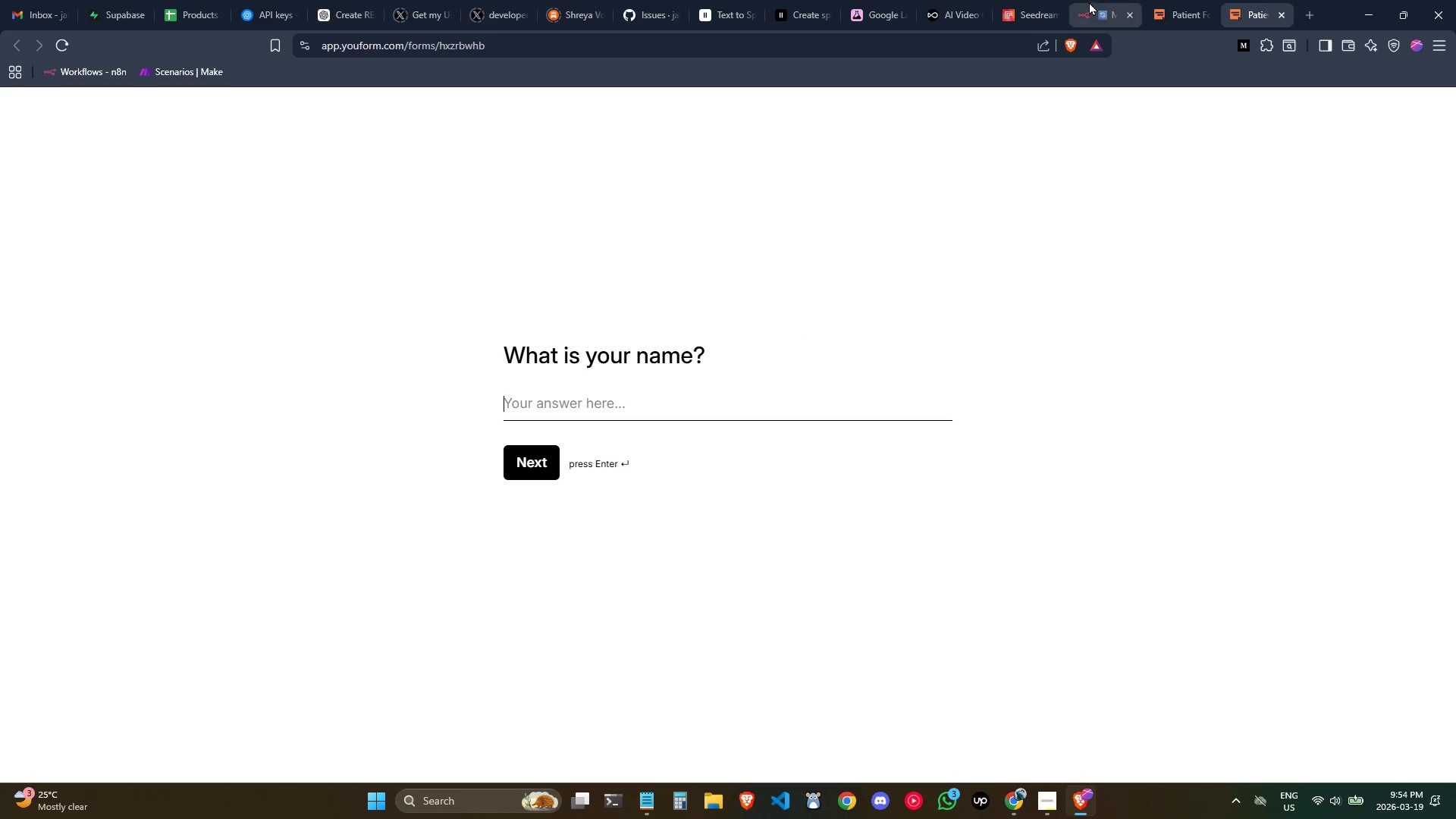 
left_click([1089, 1])
 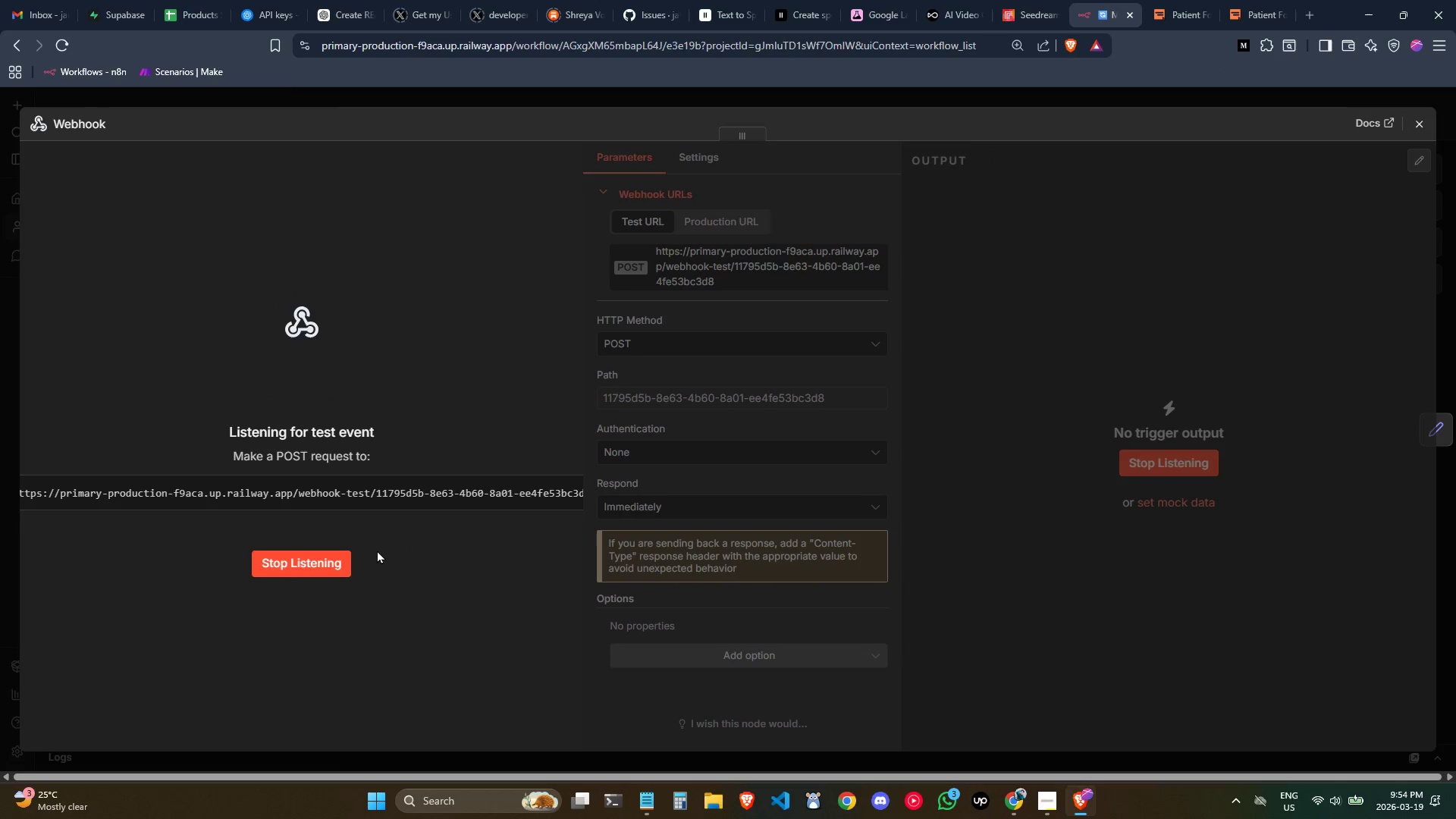 
left_click([1240, 0])
 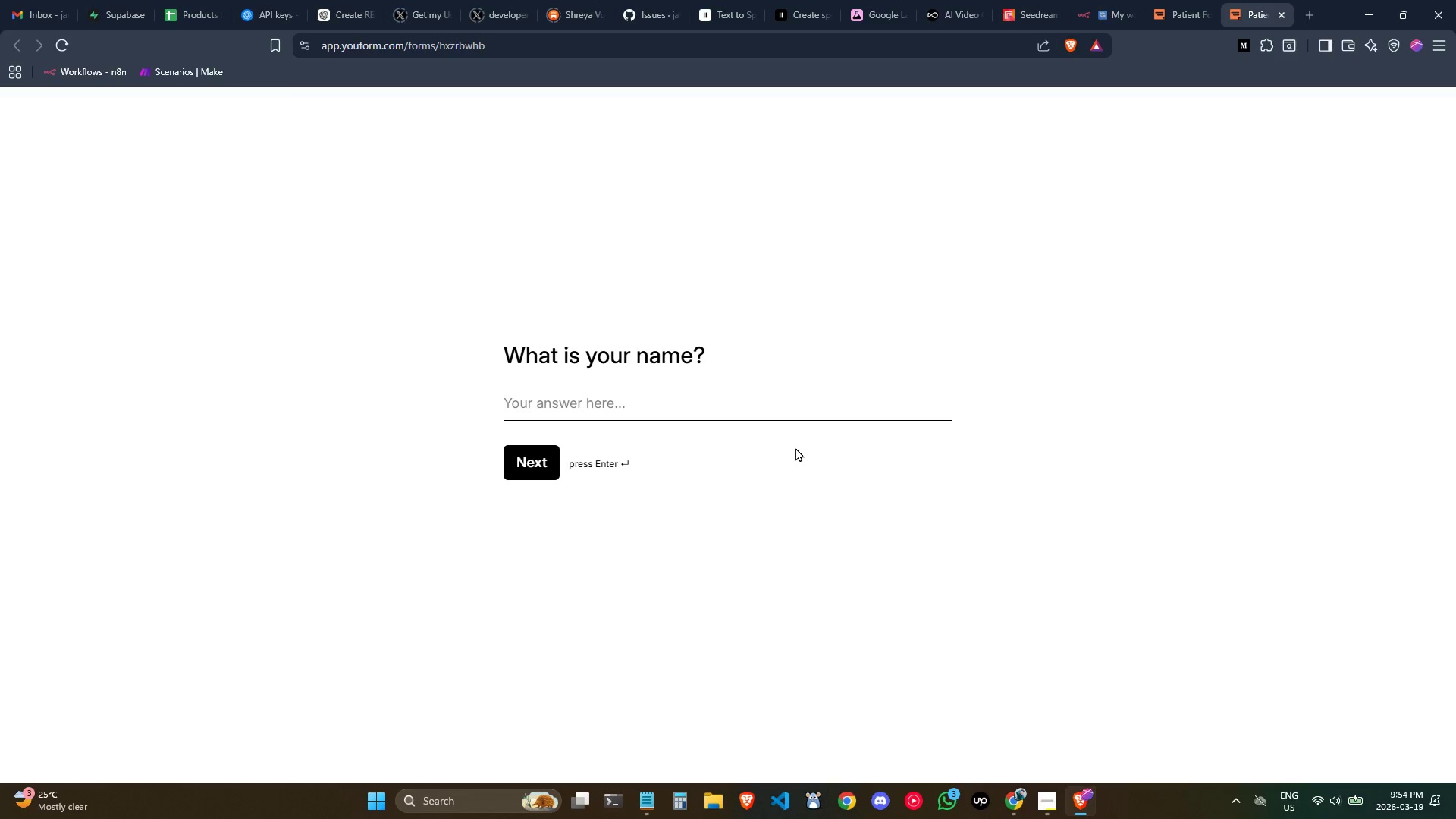 
key(Control+ControlLeft)
 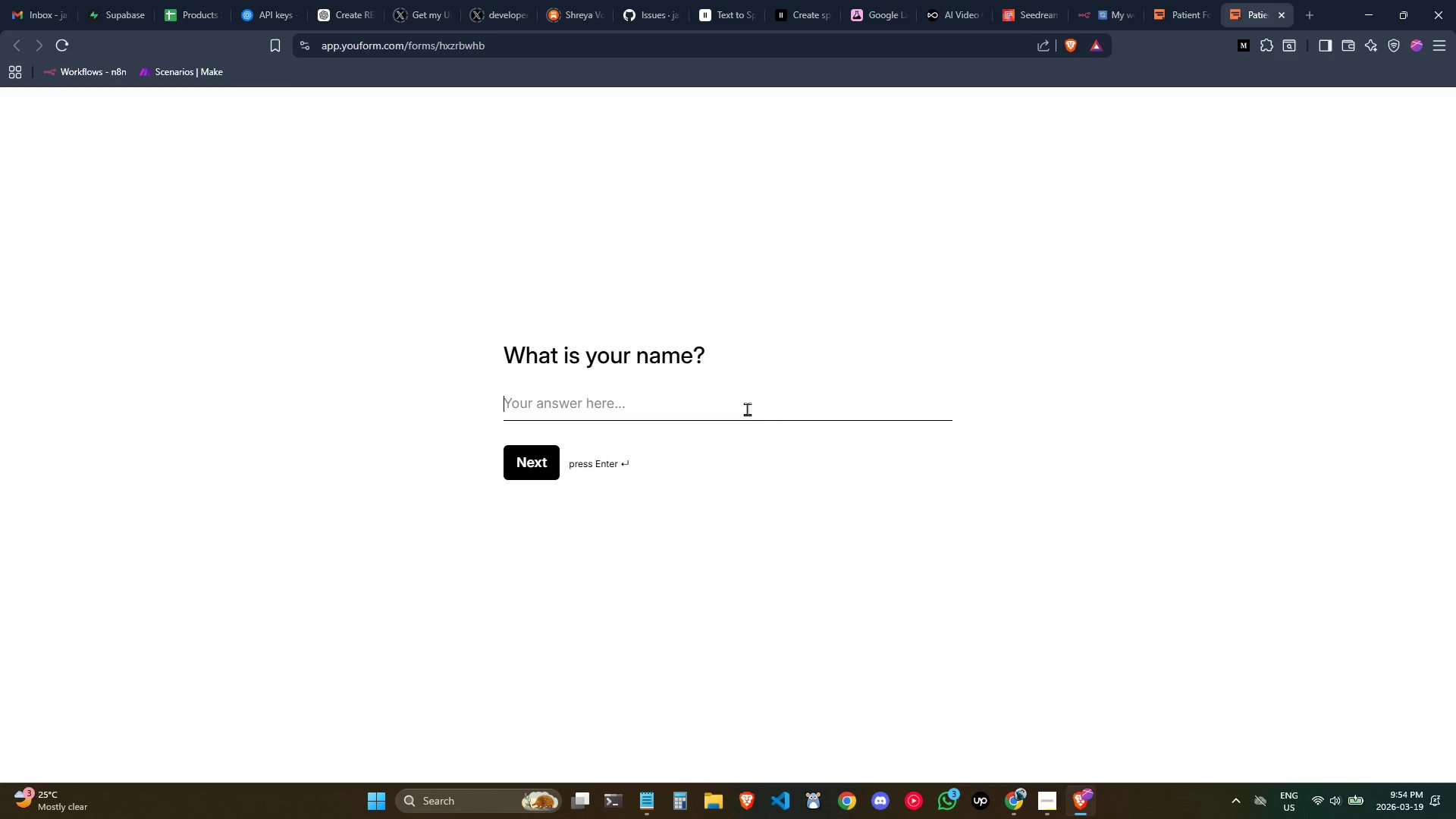 
left_click([747, 409])
 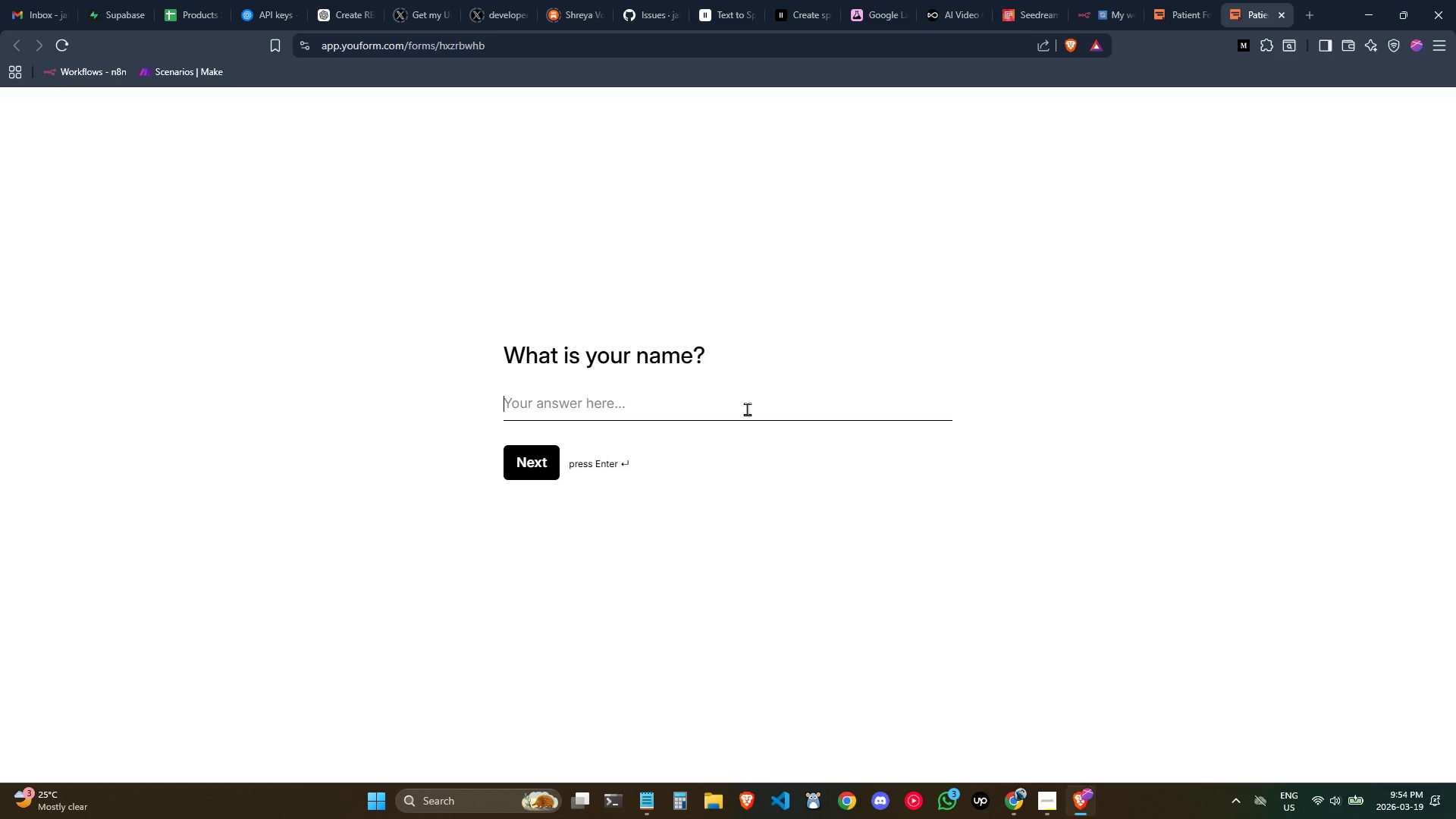 
key(Control+ControlLeft)
 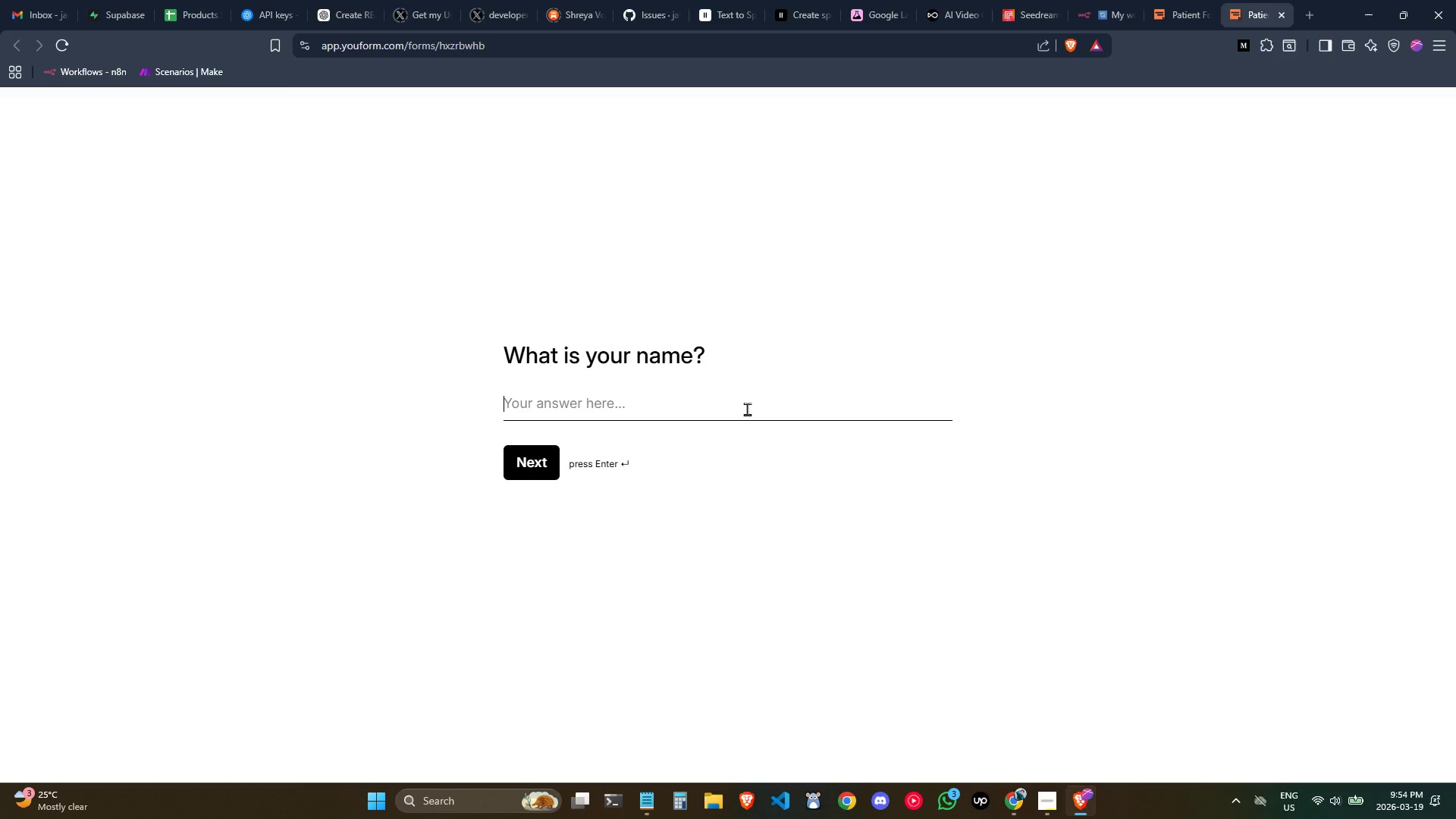 
type(John Doe)
 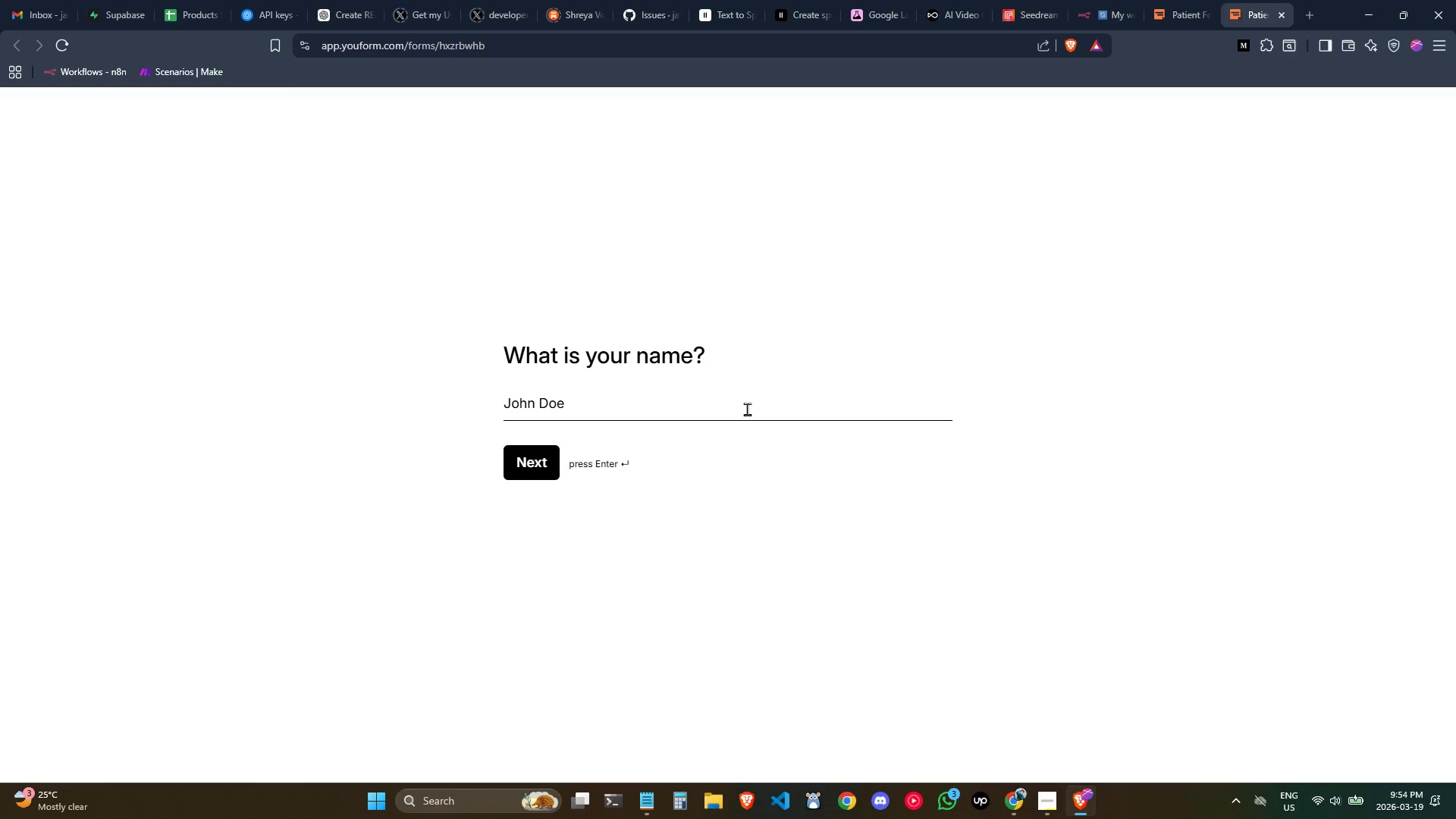 
key(Enter)
 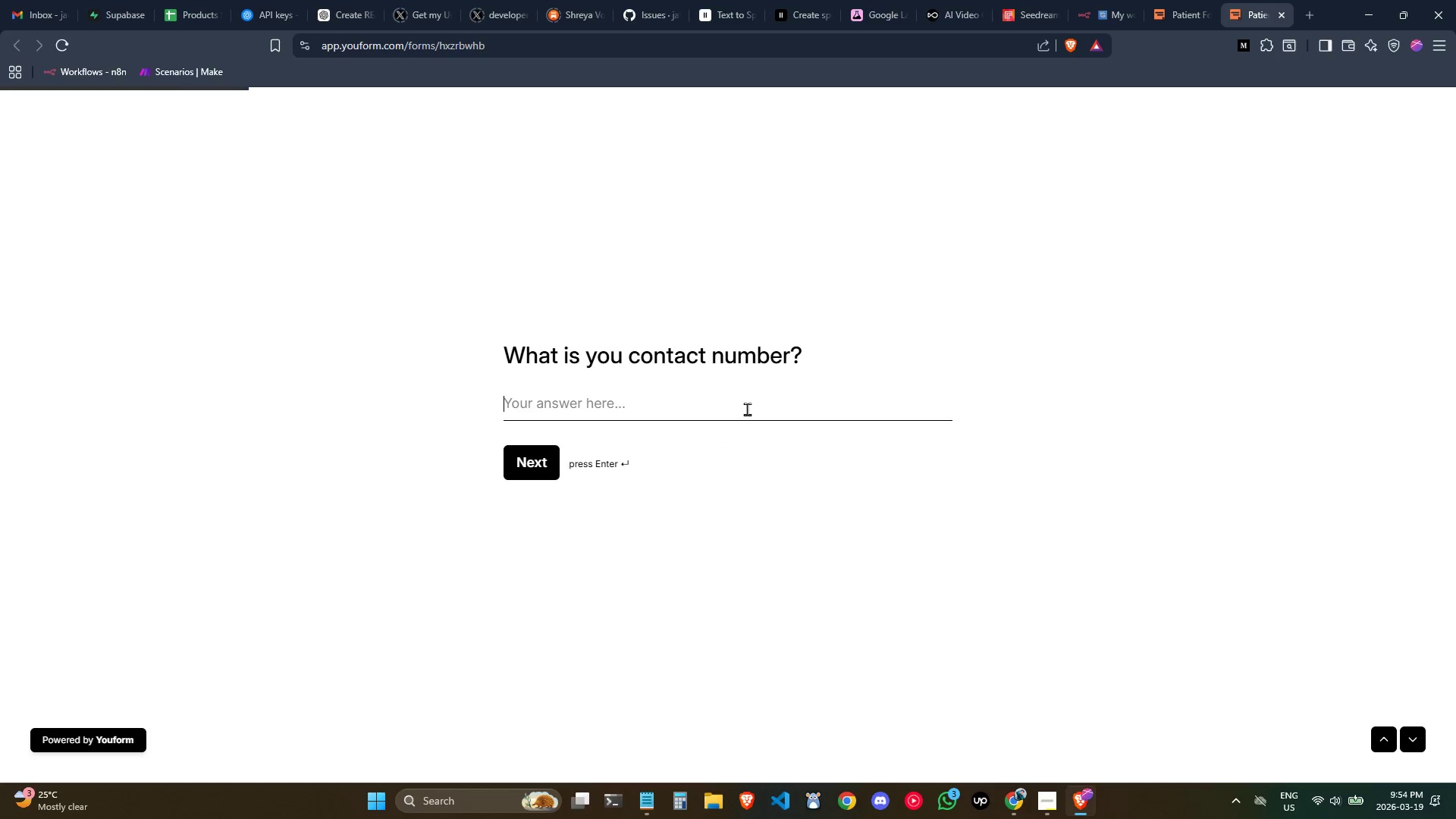 
type(+912345678)
 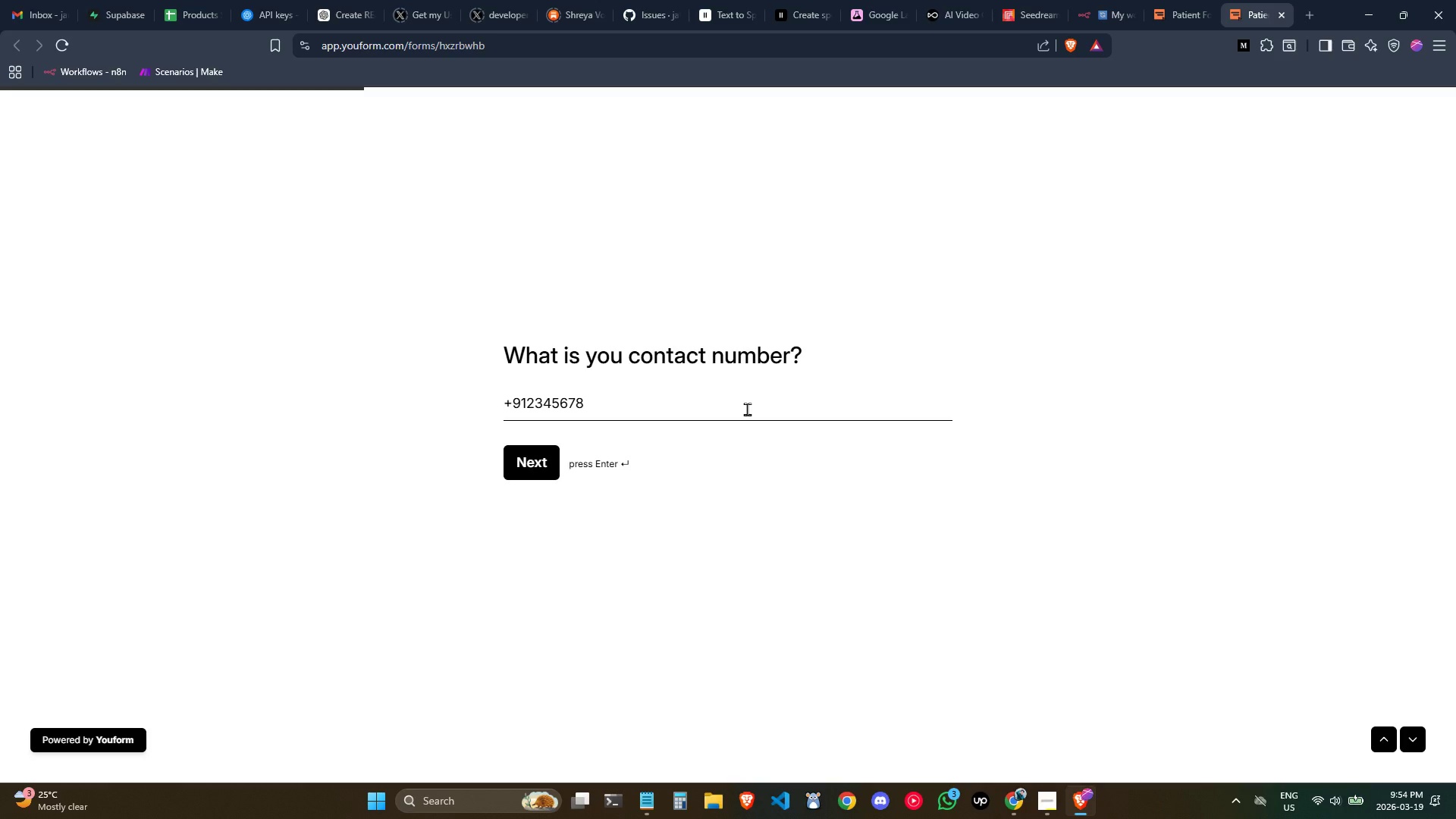 
key(Enter)
 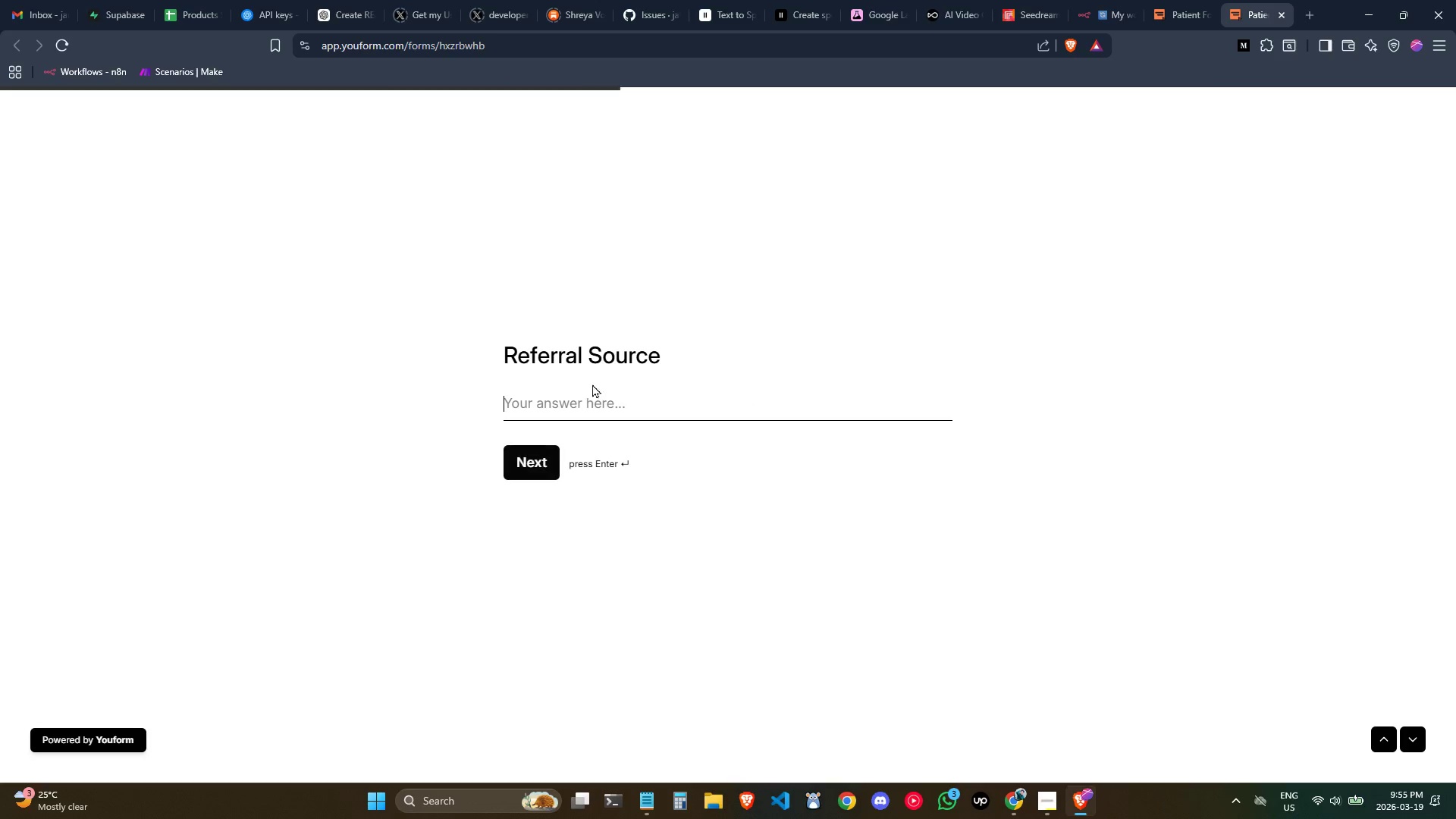 
double_click([588, 406])
 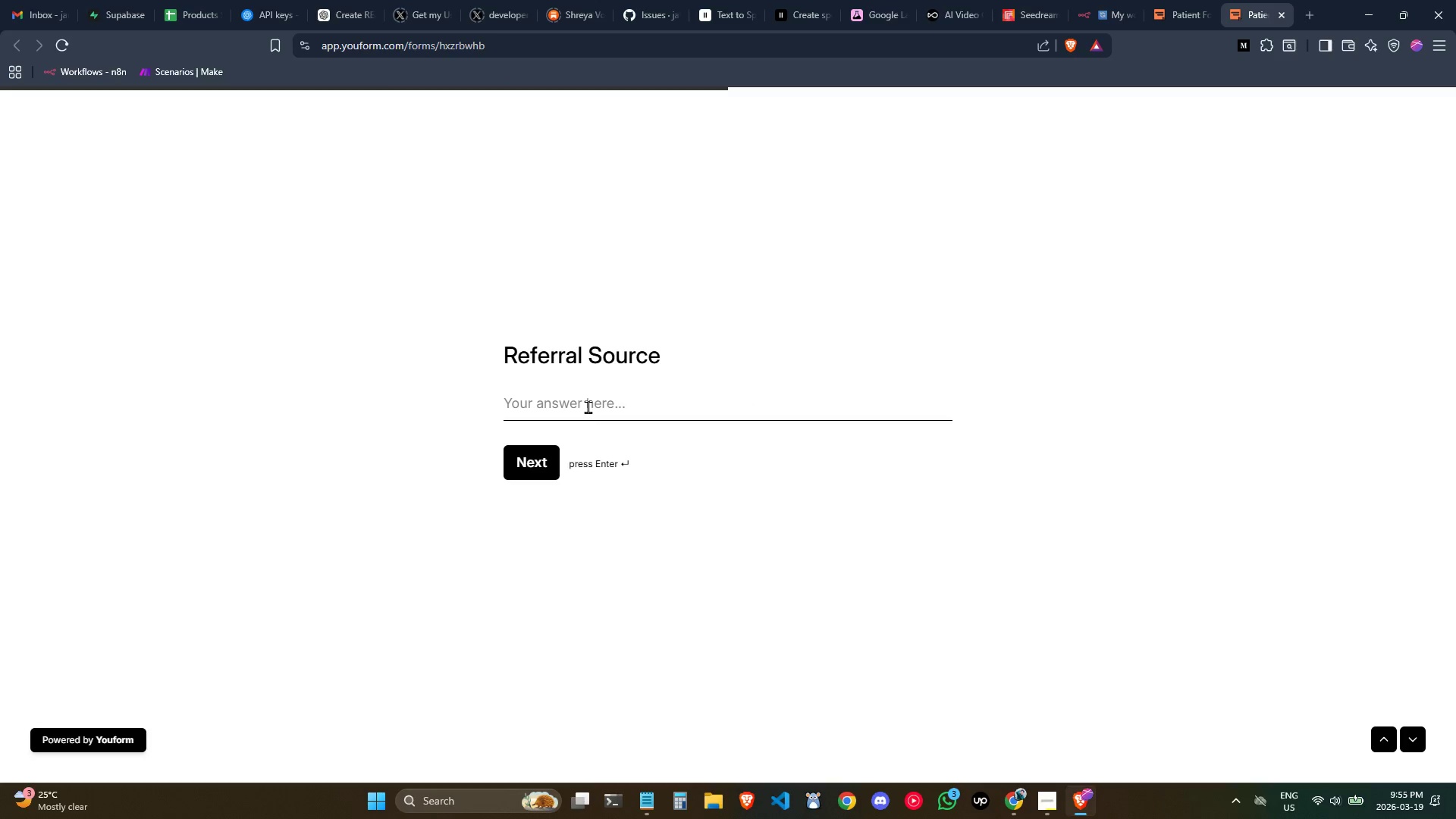 
type(Ads)
 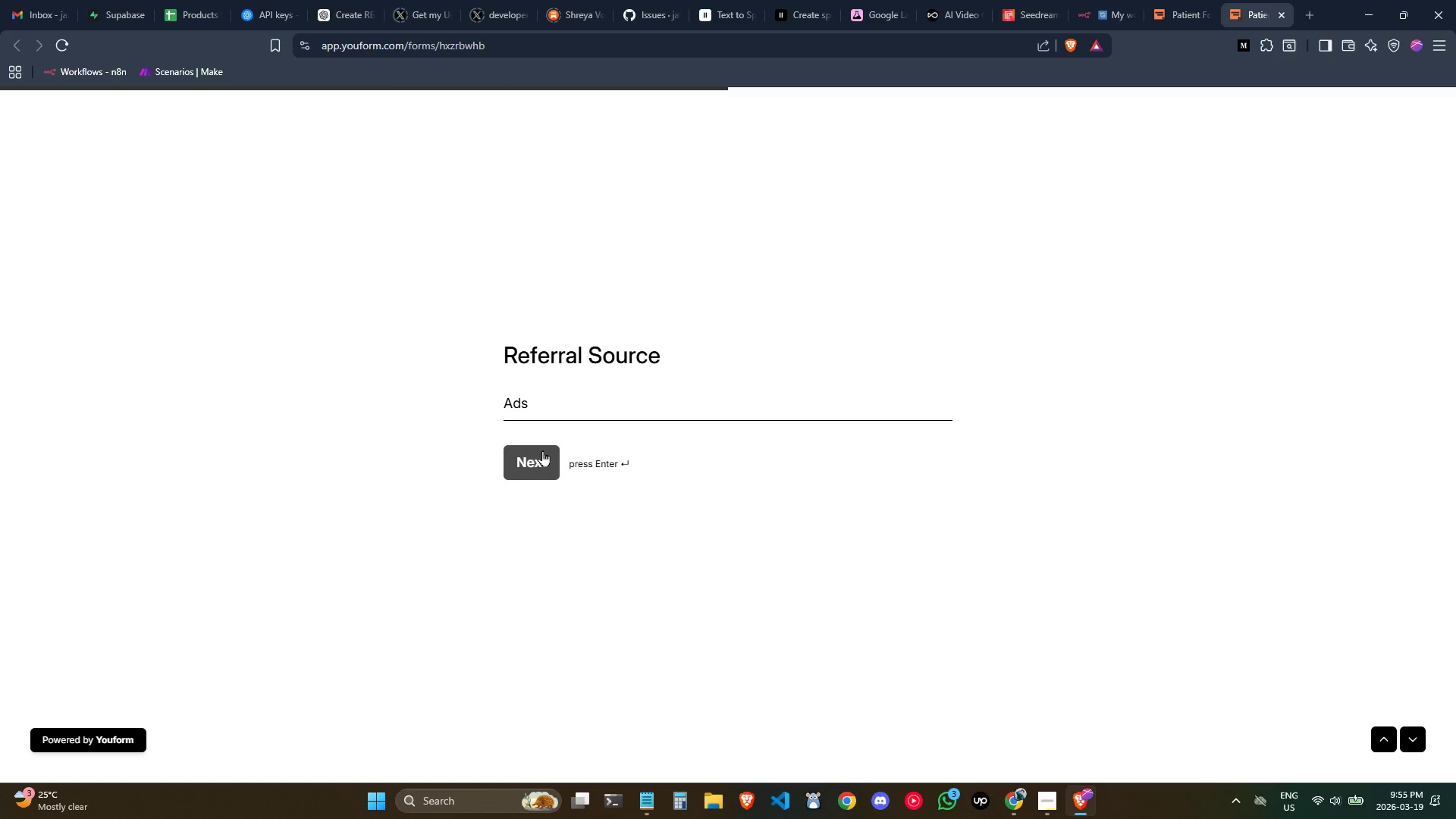 
key(Enter)
 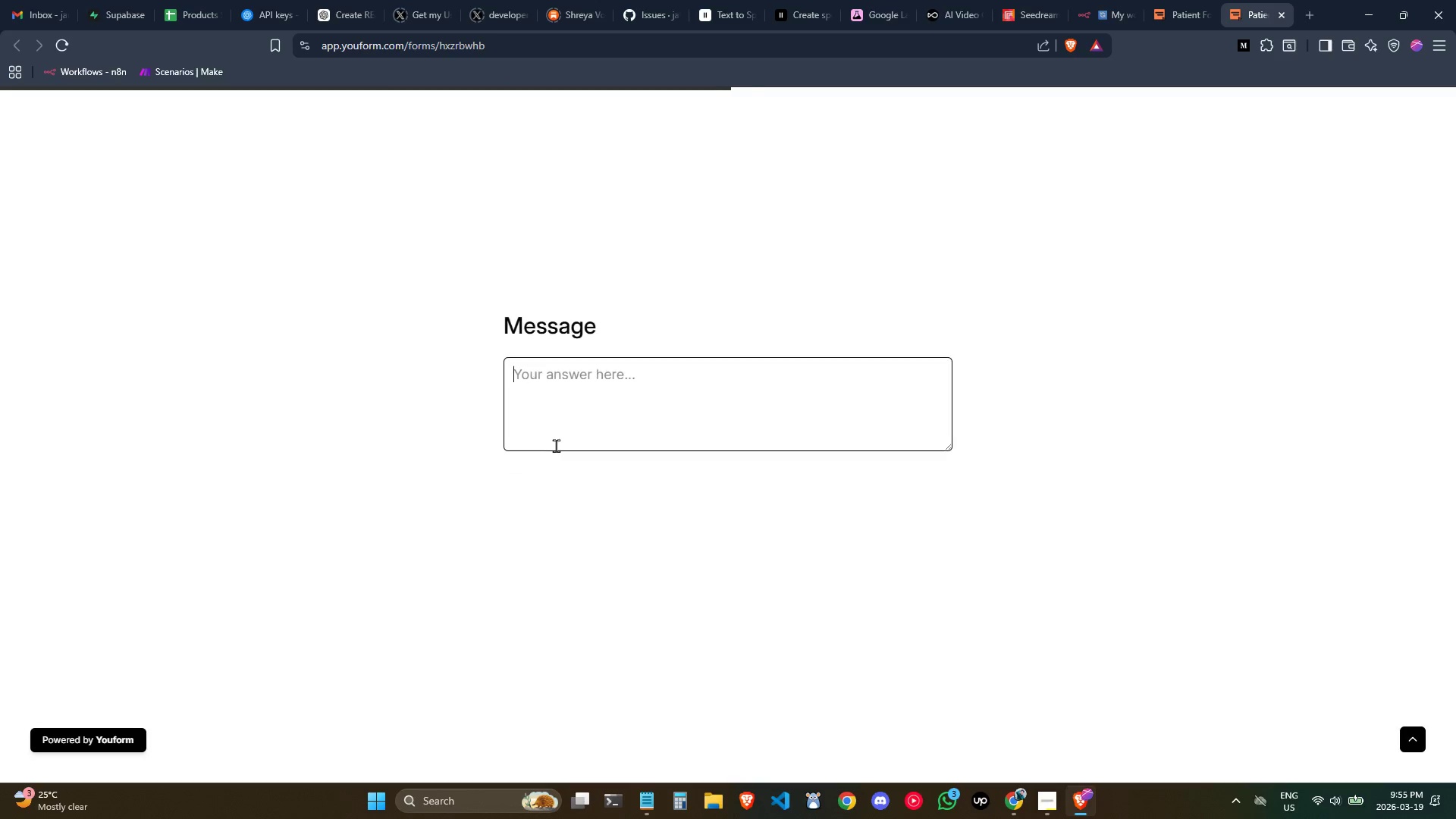 
left_click([572, 425])
 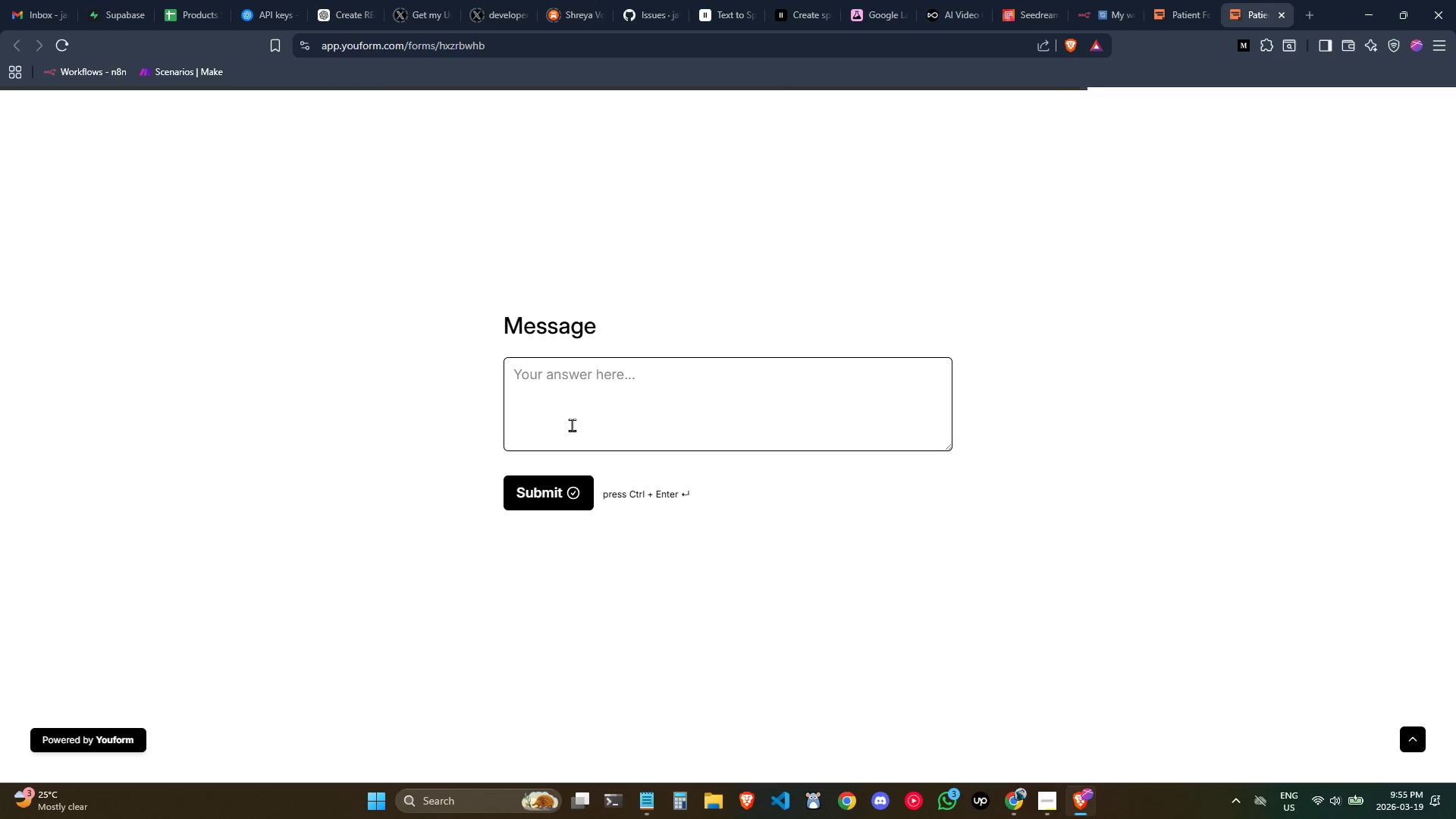 
hold_key(key=ShiftLeft, duration=1.5)
 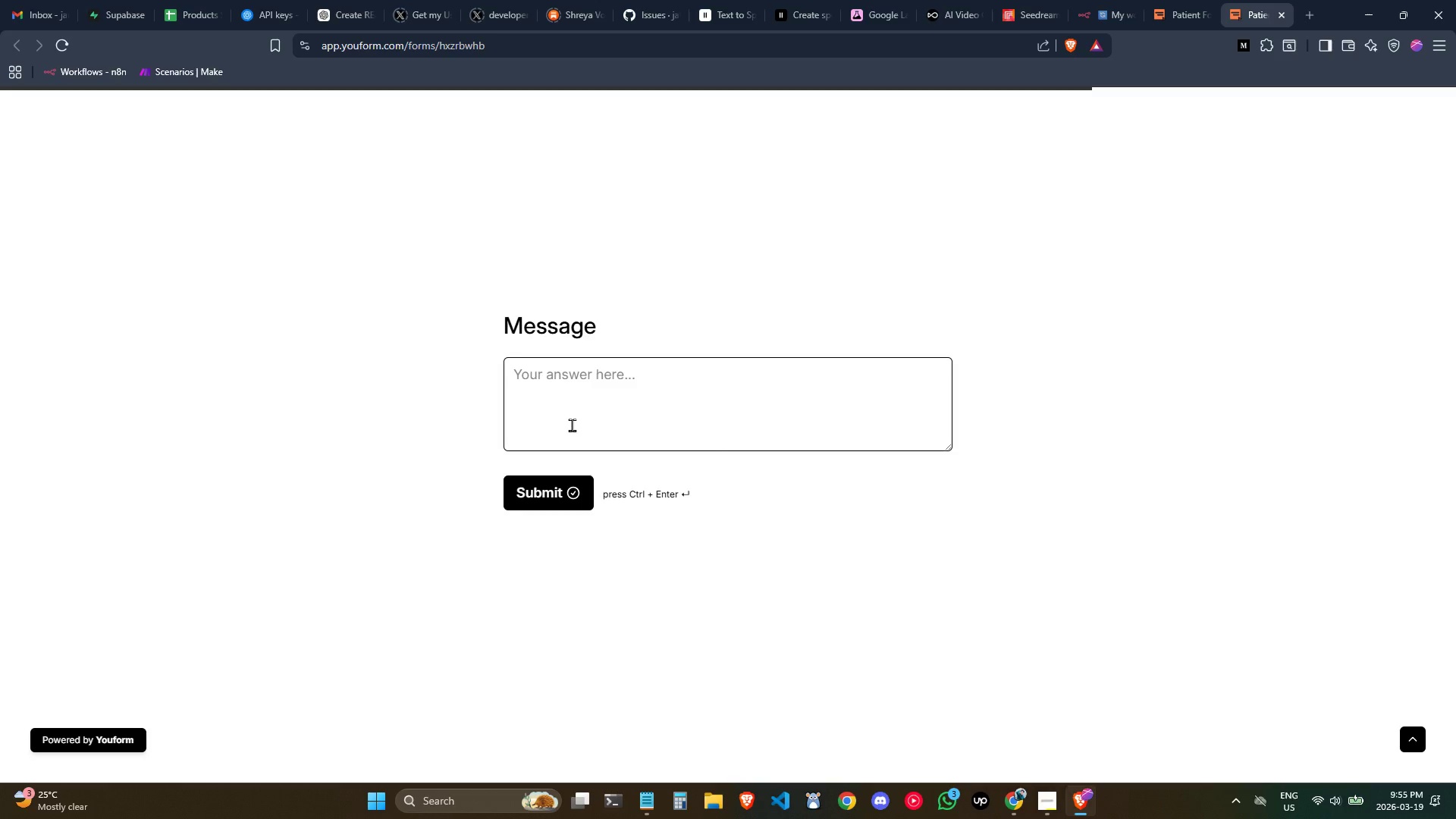 
type(I need medical cal)
key(Backspace)
type(re)
 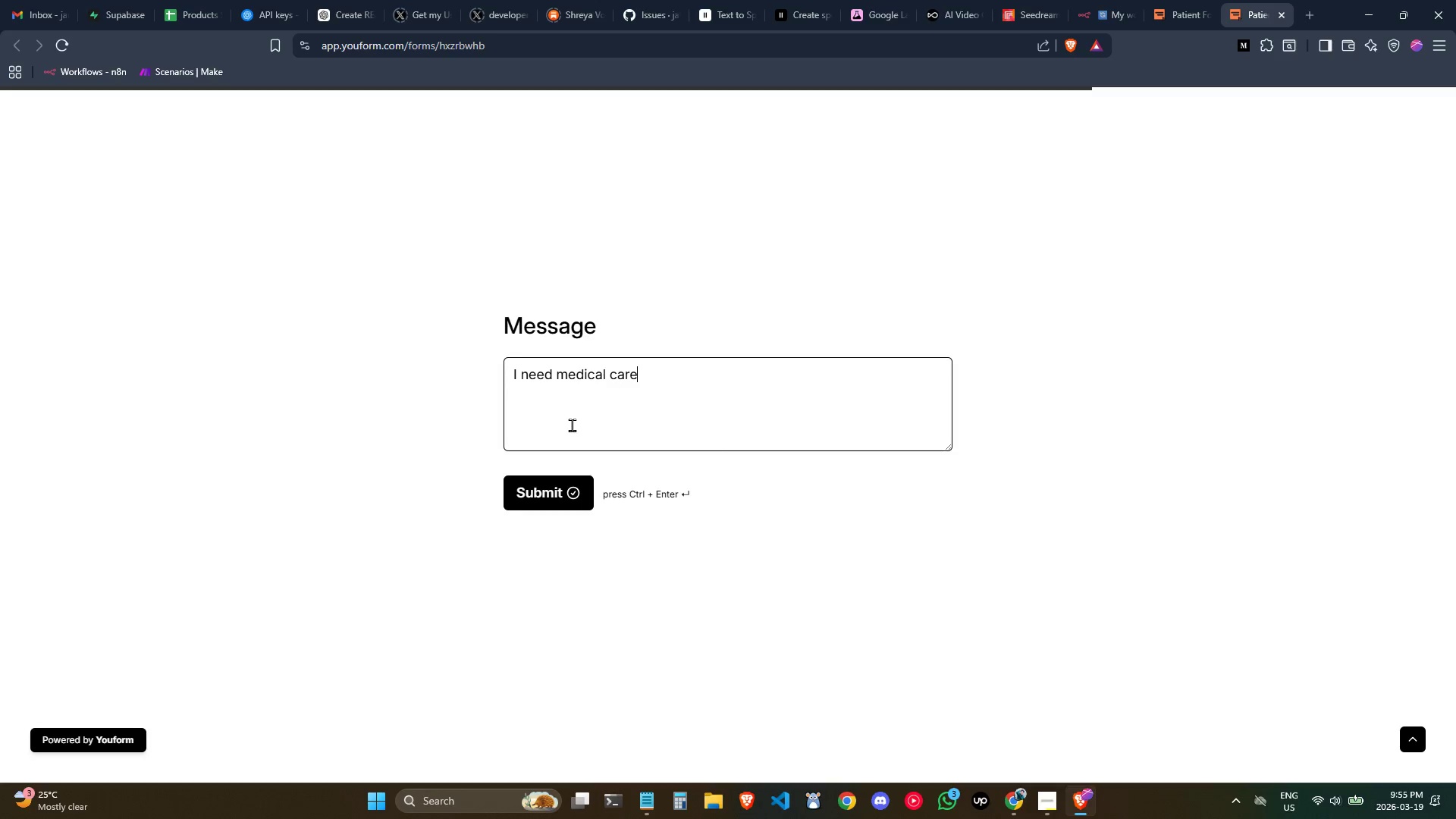 
key(Control+ArrowLeft)
 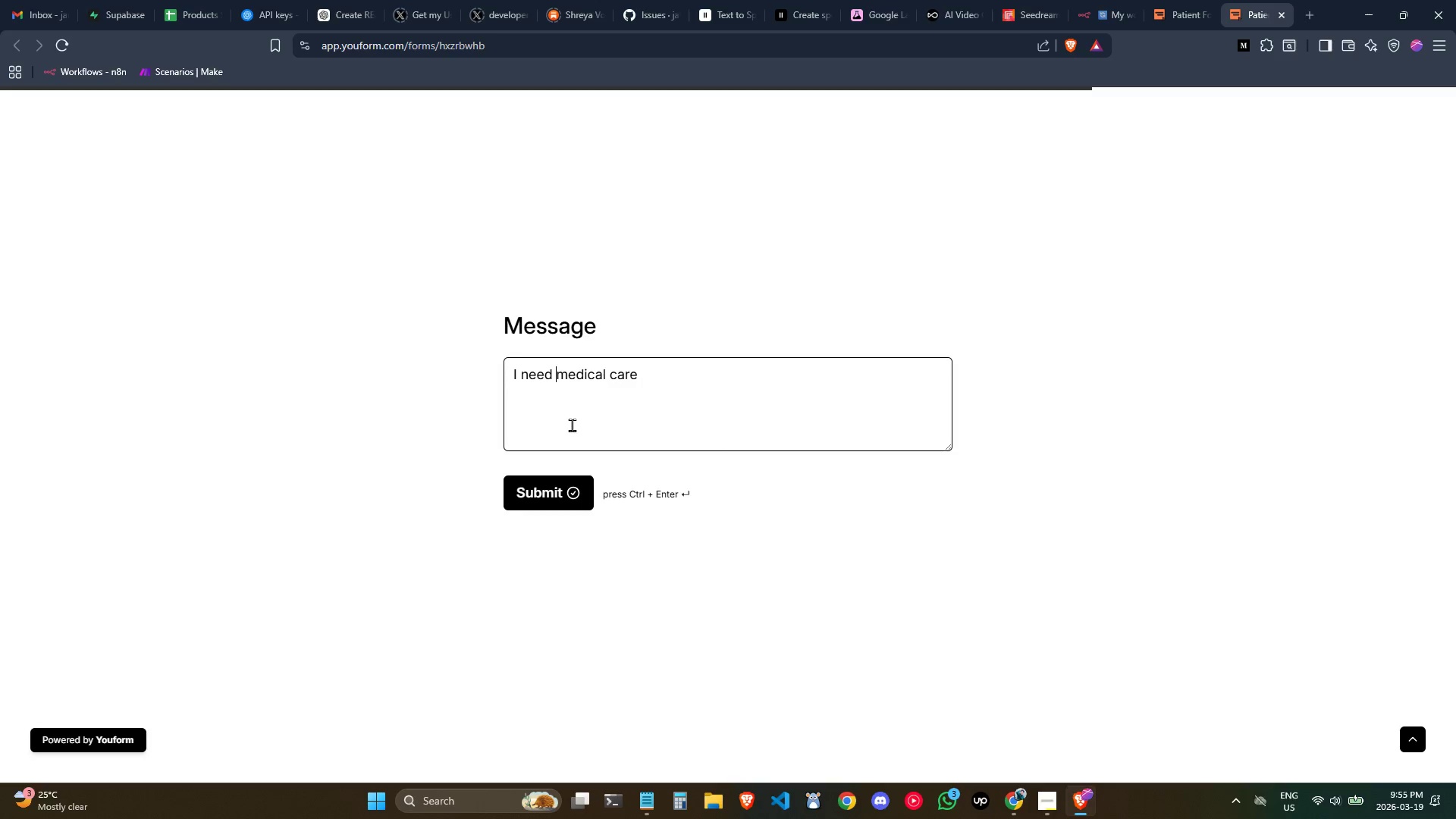 
key(Control+ArrowLeft)
 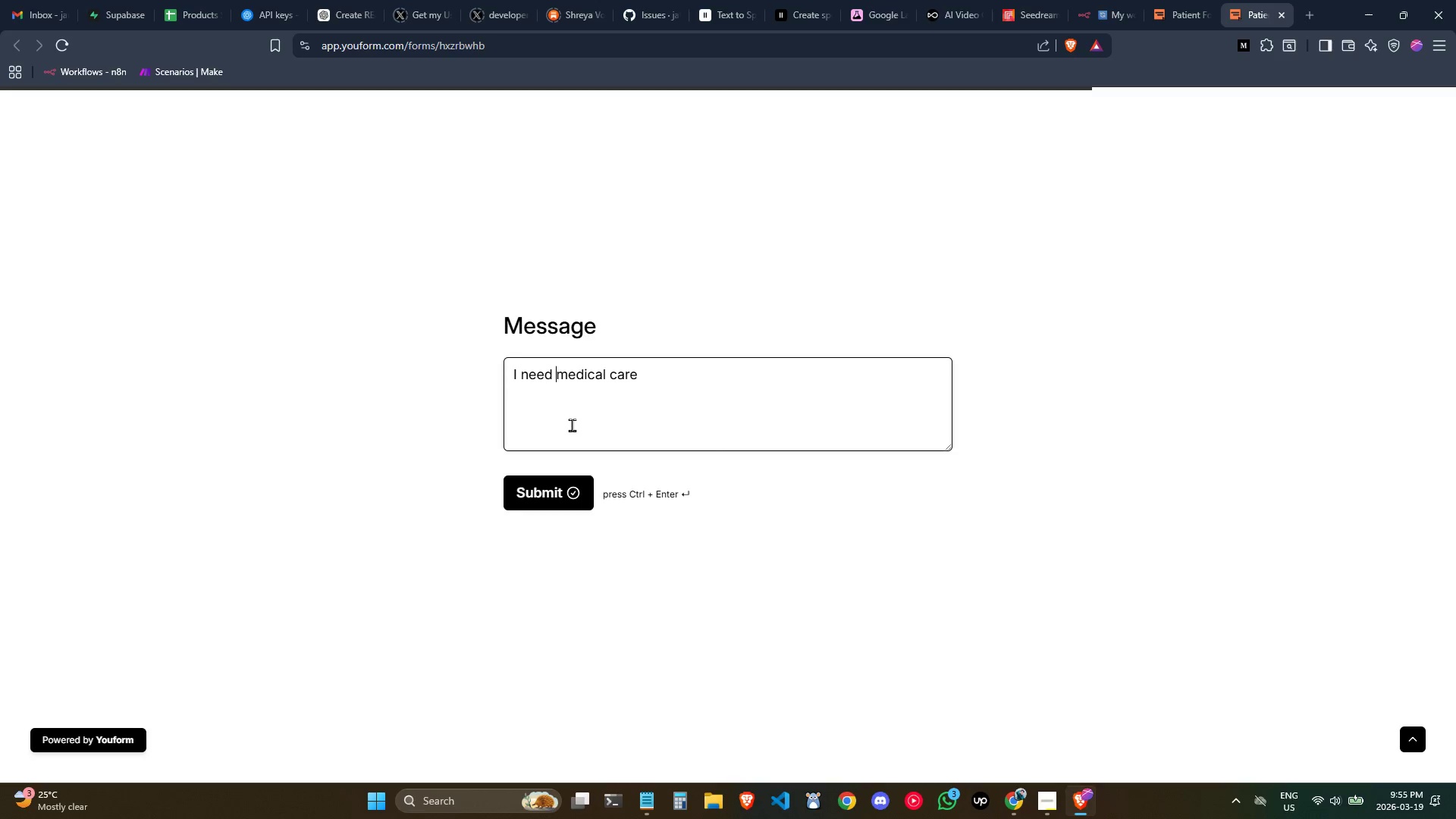 
key(Control+ArrowLeft)
 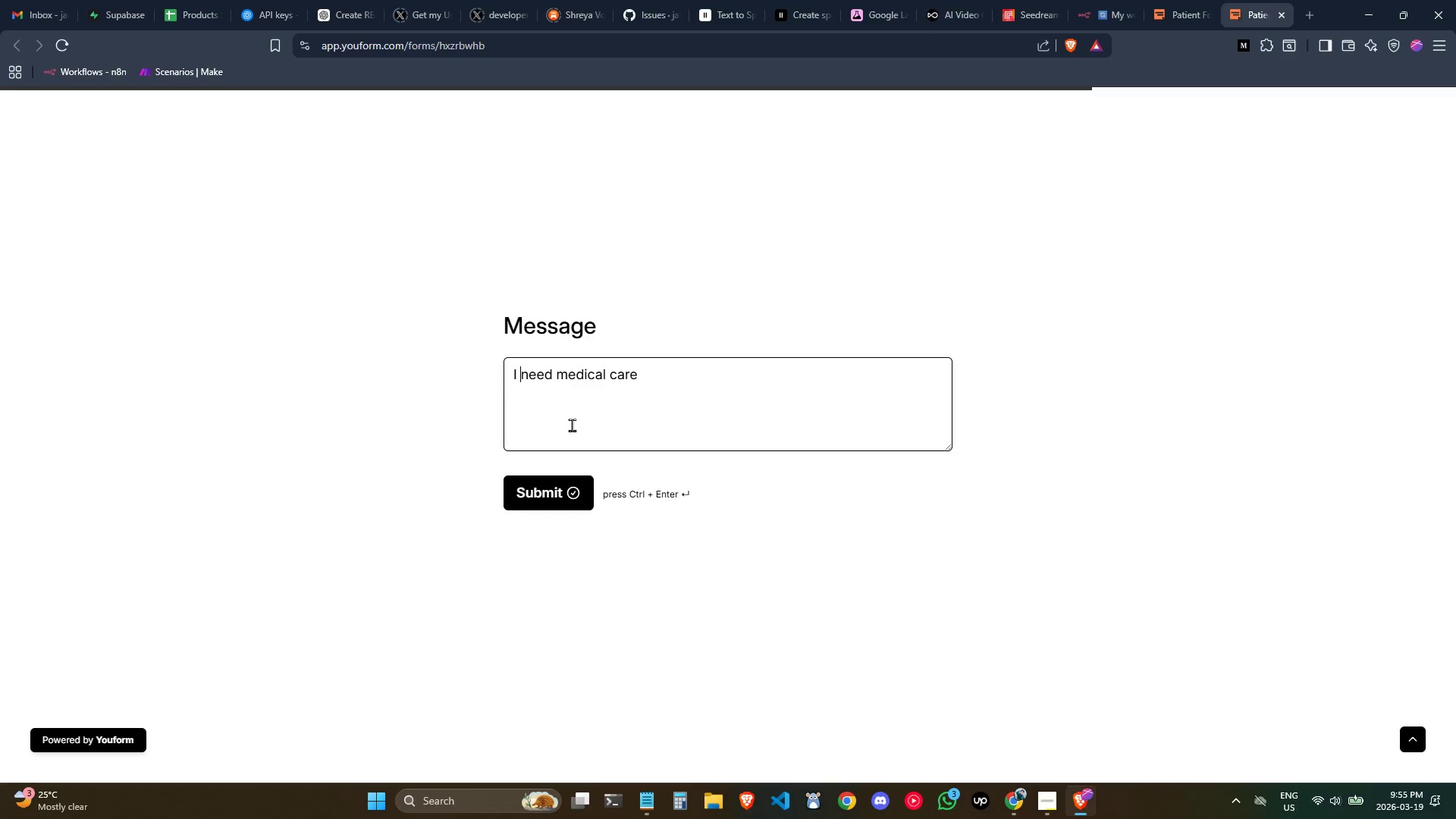 
key(Control+ArrowRight)
 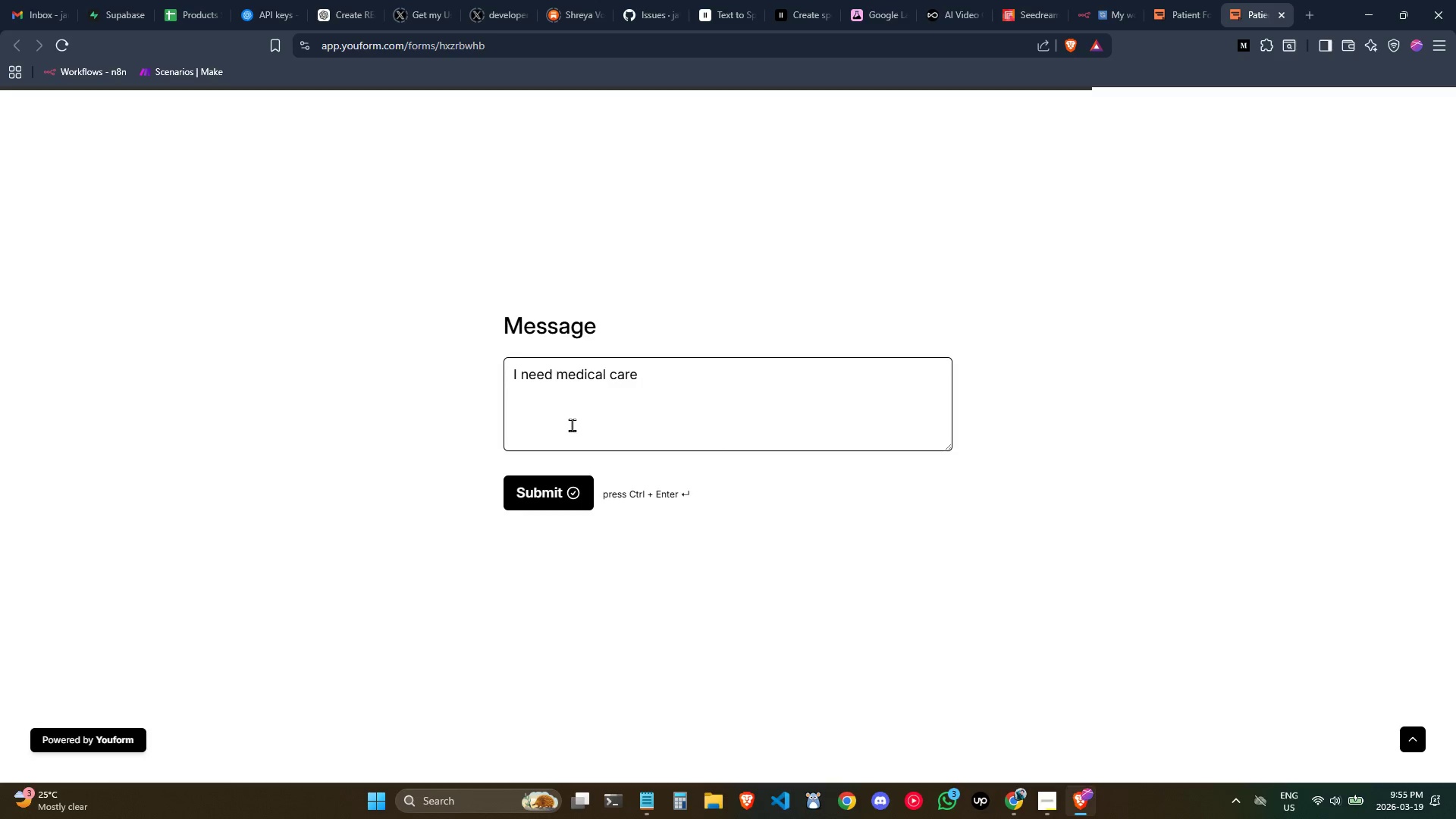 
type(urgent )
 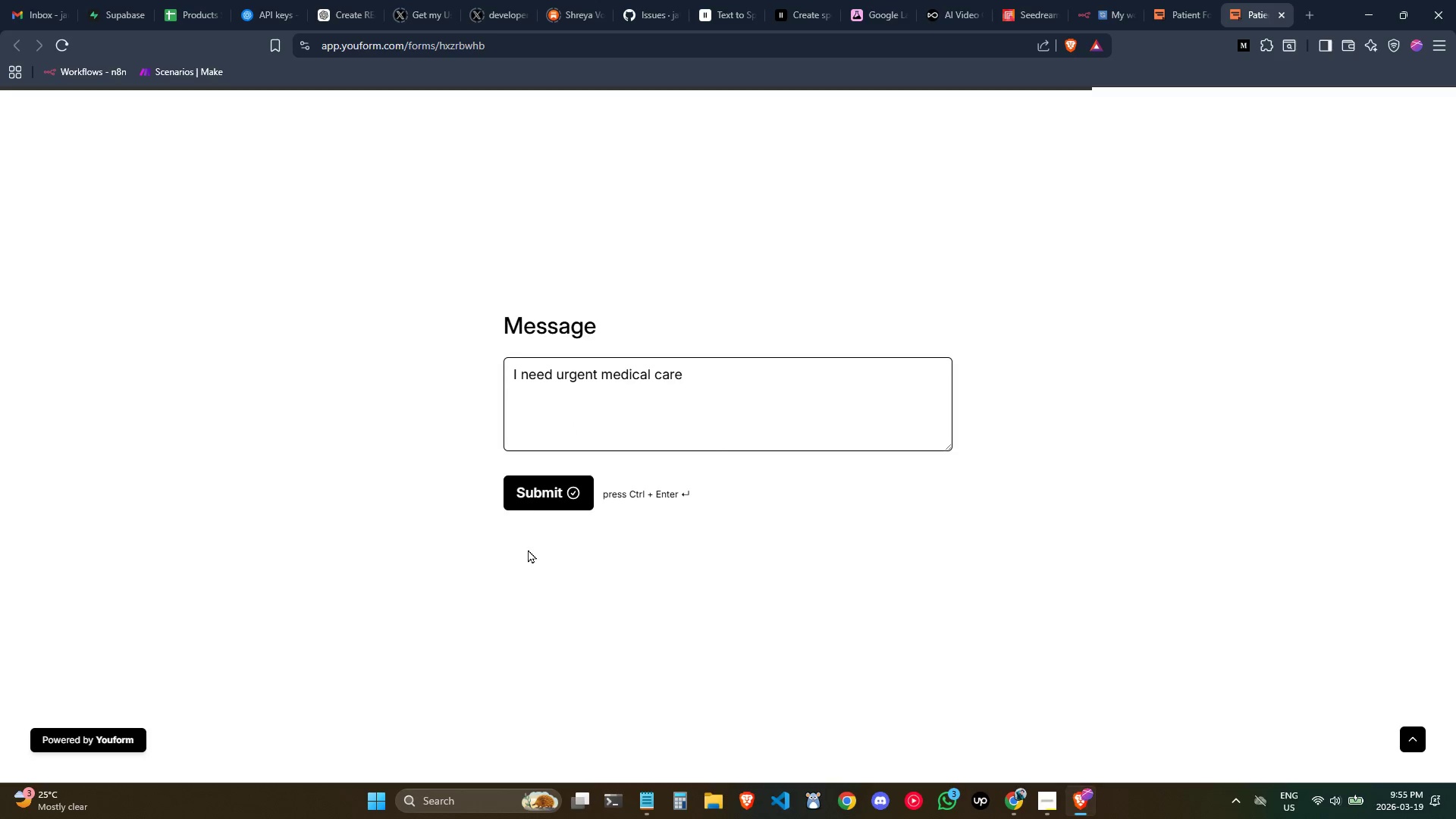 
left_click([544, 492])
 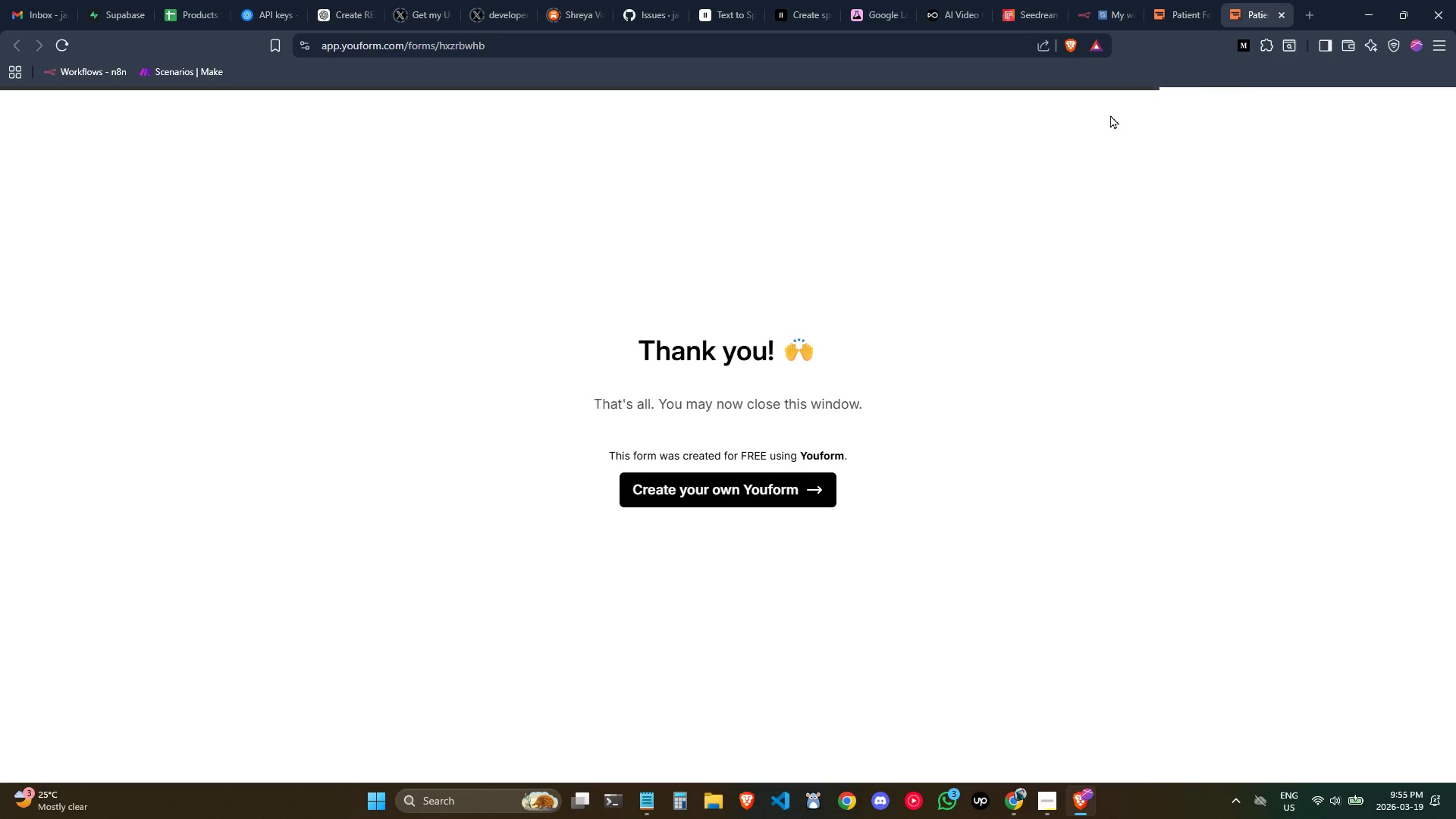 
left_click([1090, 4])
 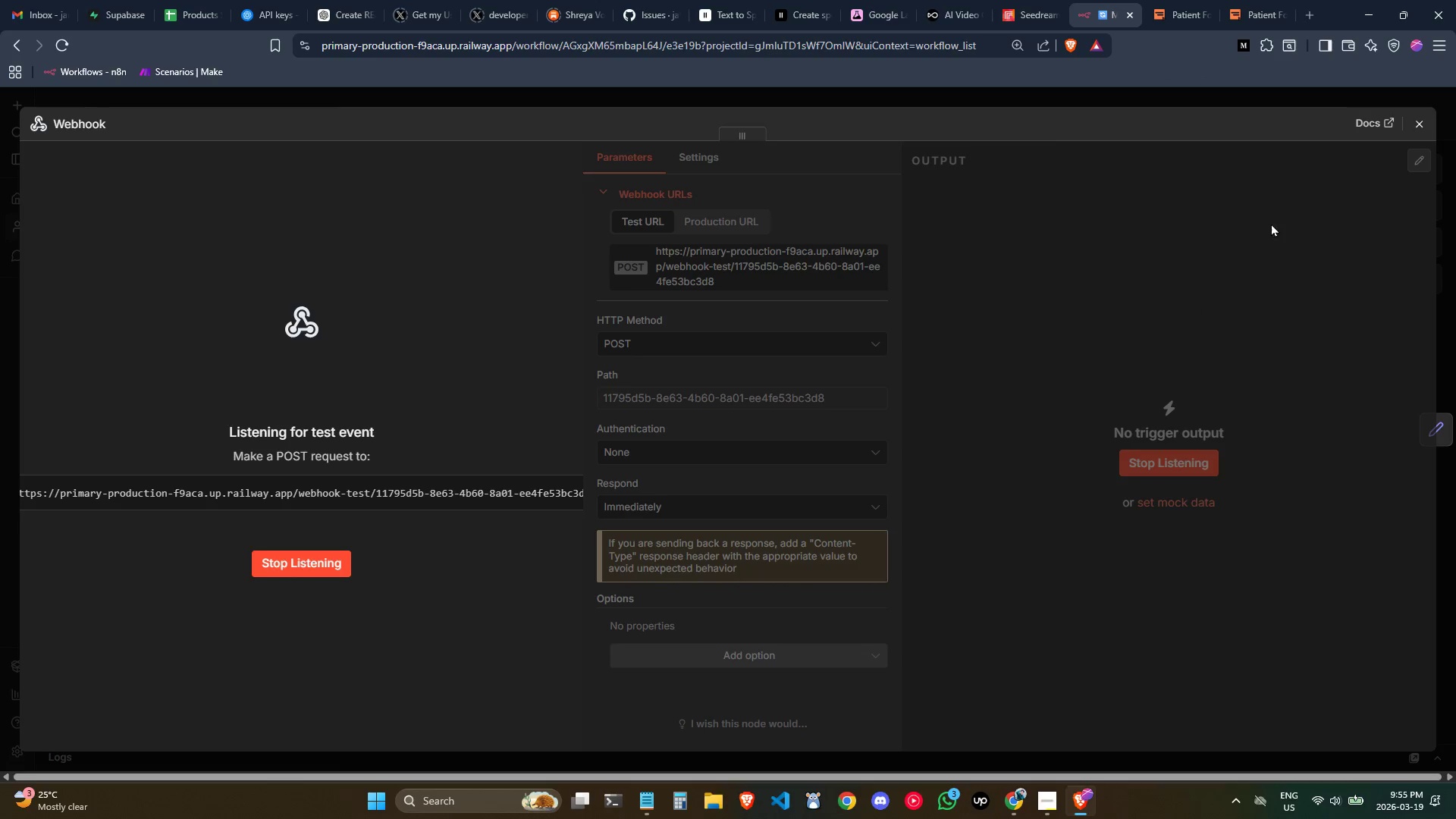 
left_click([1224, 225])
 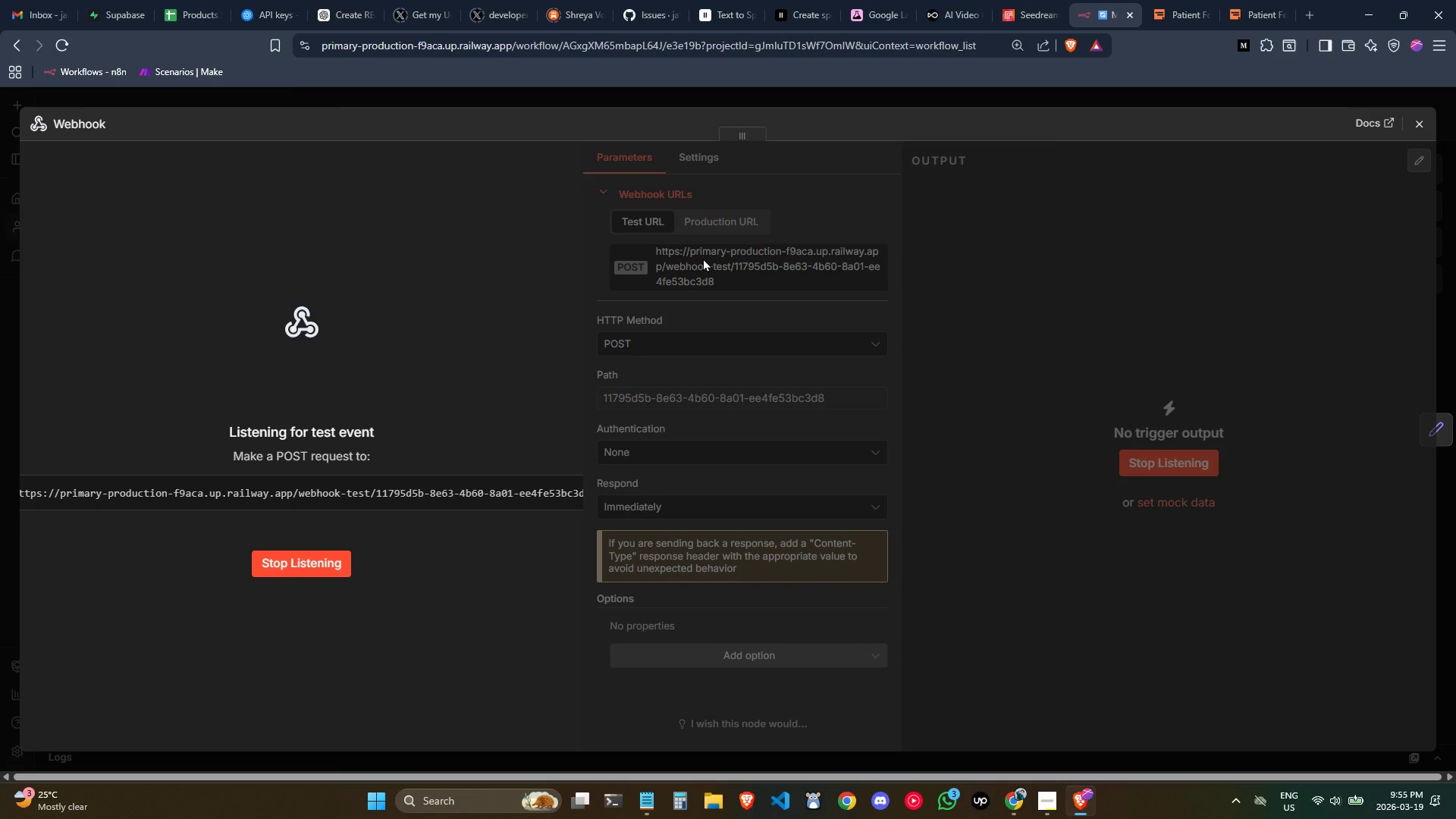 
wait(7.86)
 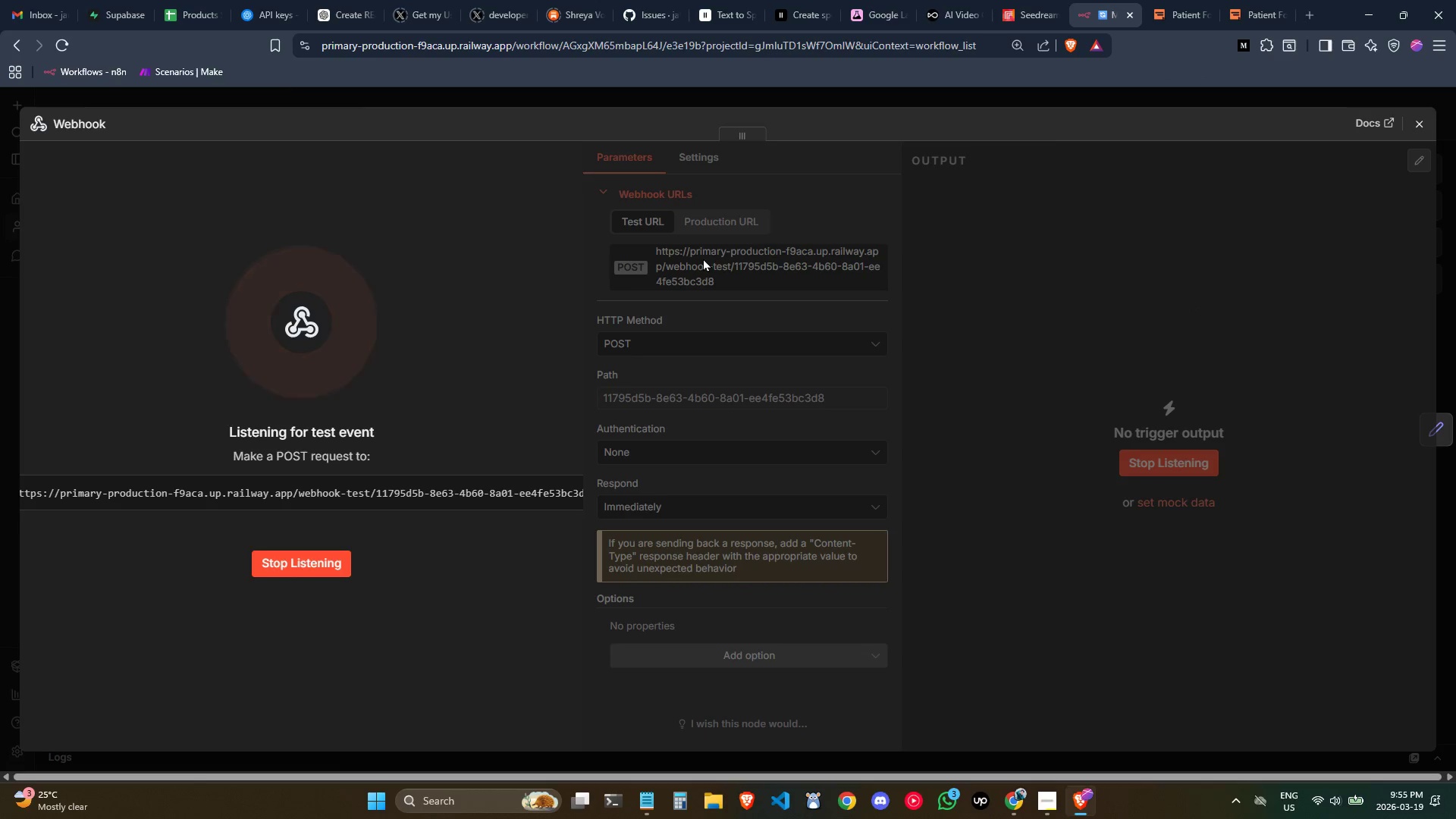 
left_click([640, 799])
 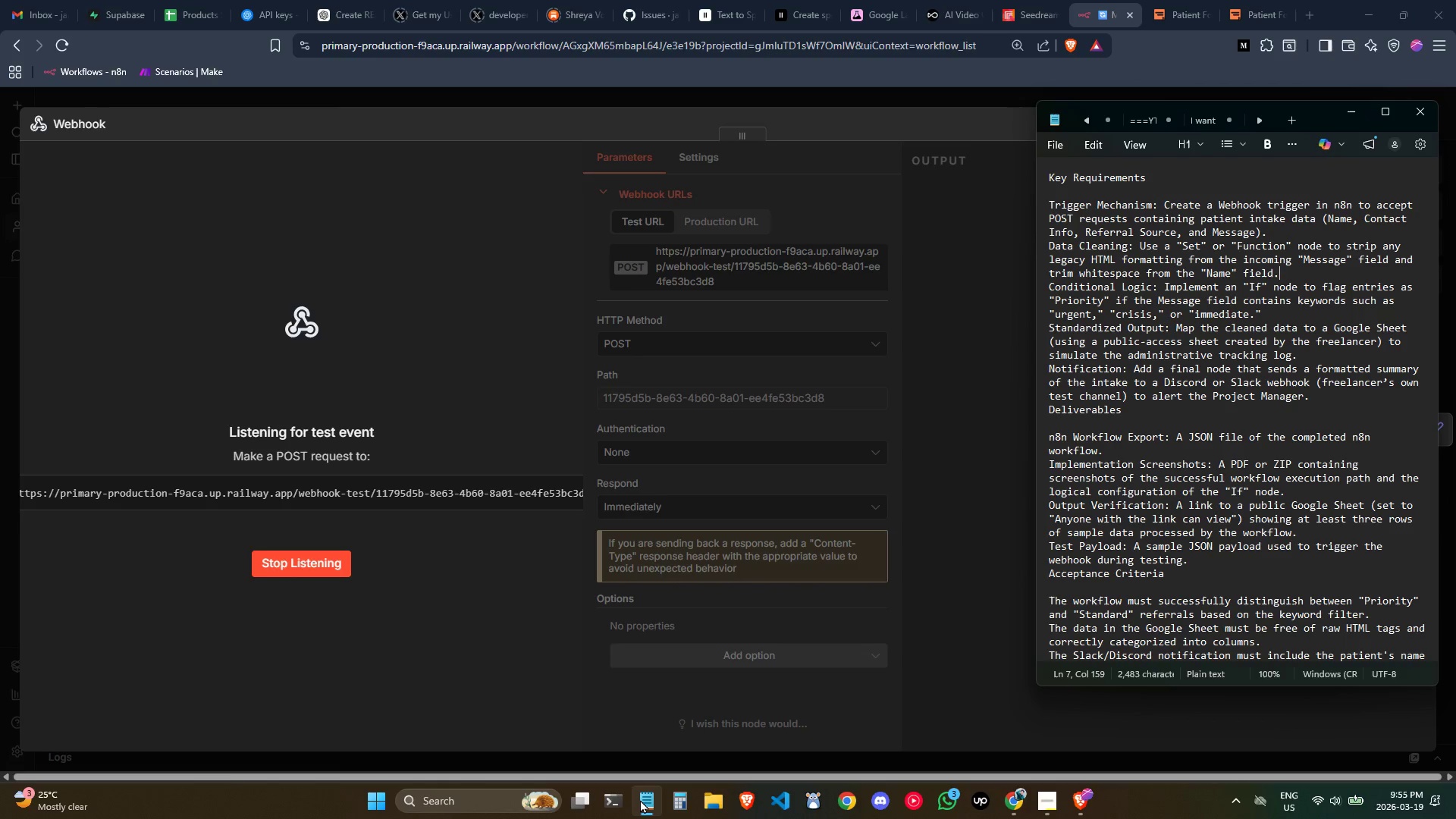 
wait(15.05)
 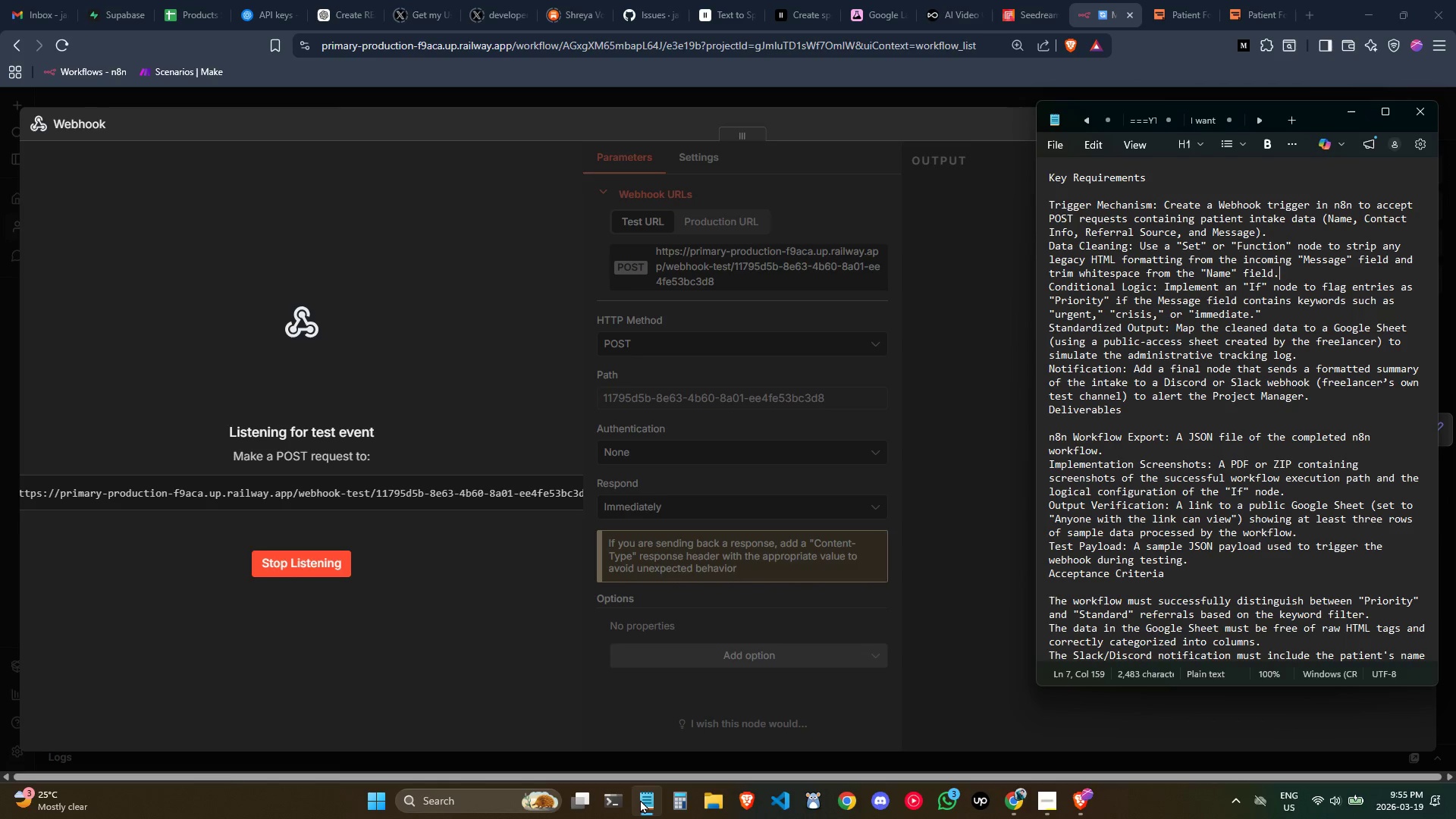 
scroll: coordinate [802, 581], scroll_direction: down, amount: 1.0
 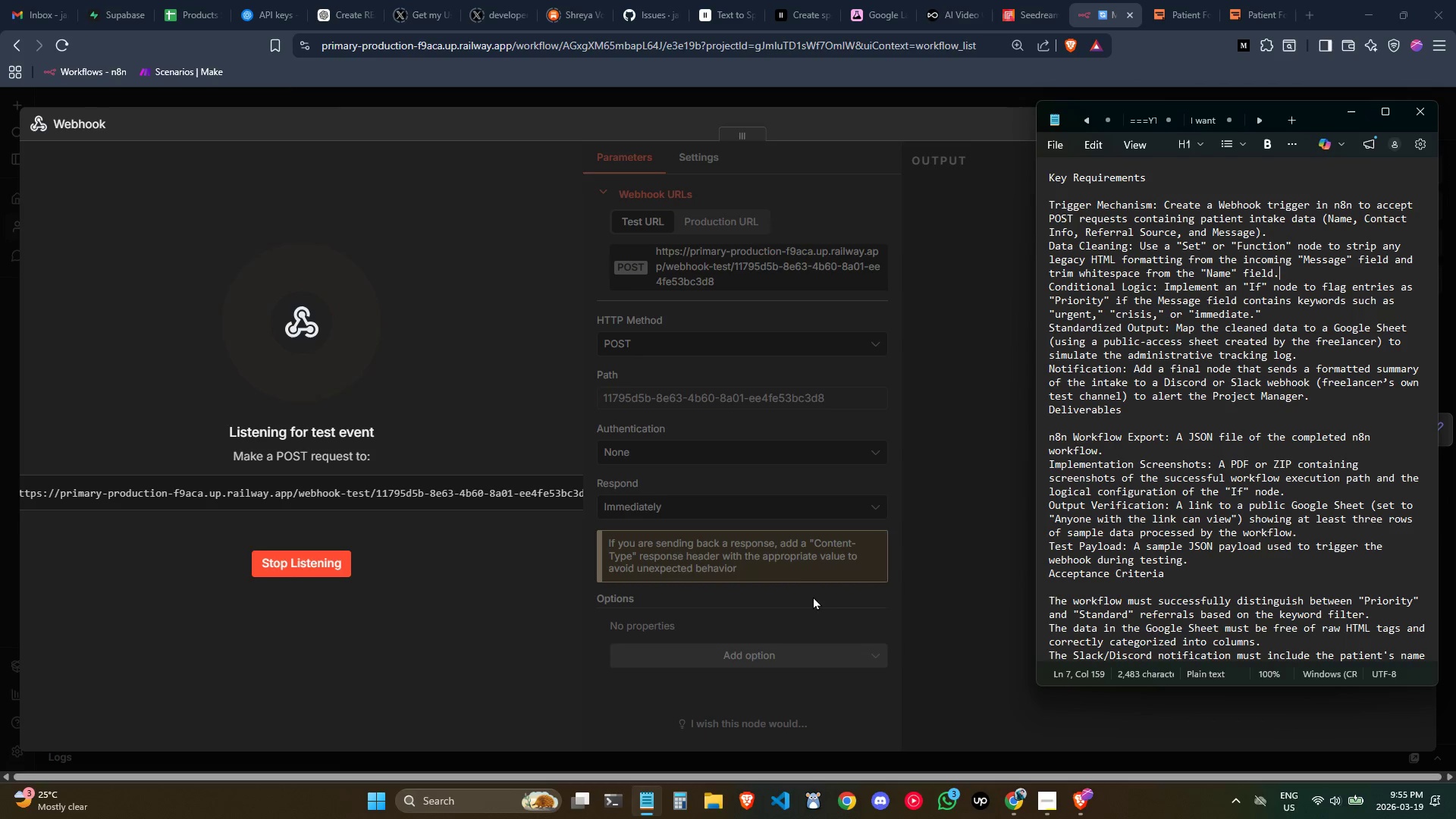 
wait(5.39)
 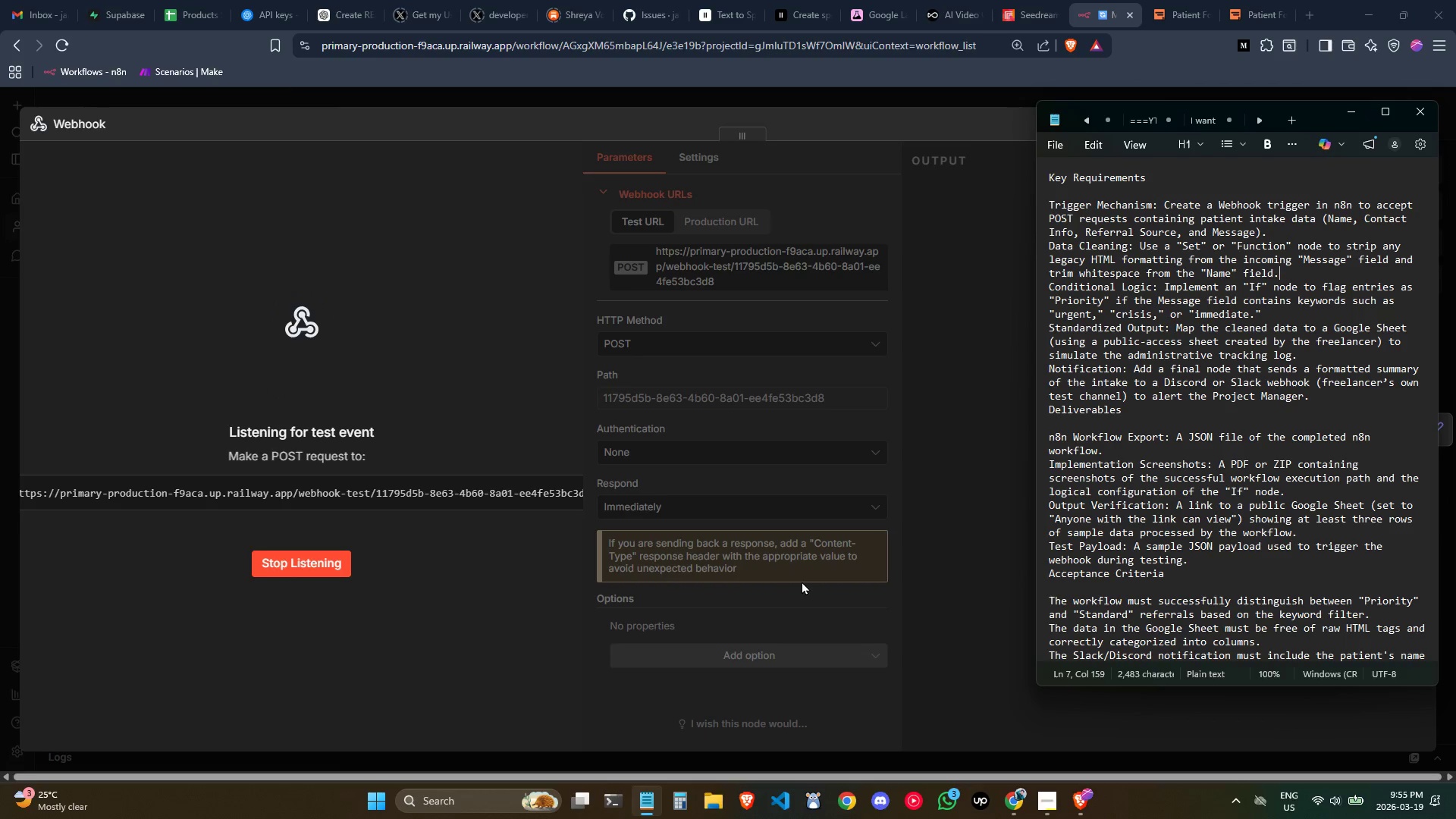 
left_click([1232, 0])
 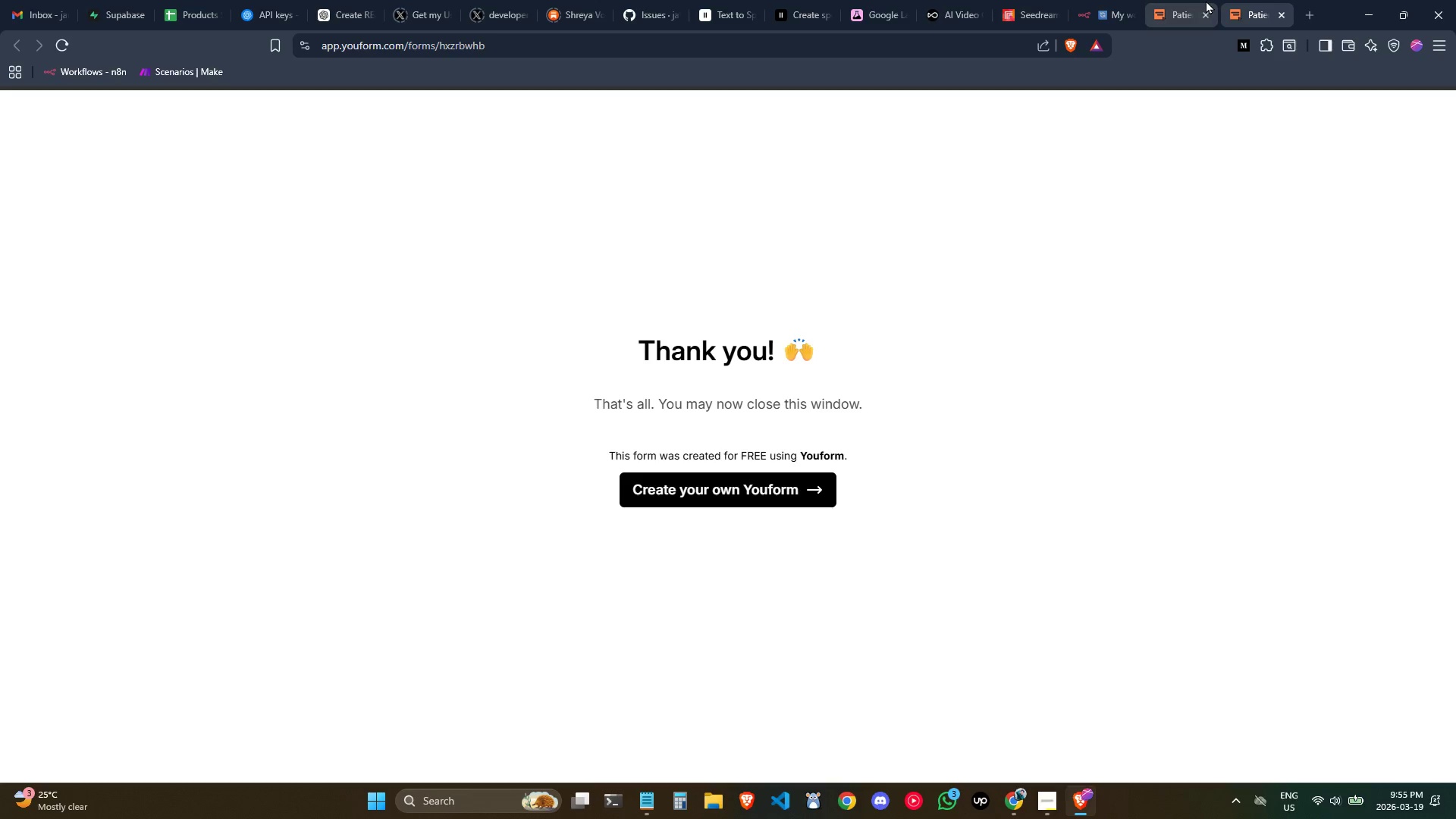 
left_click([1188, 0])
 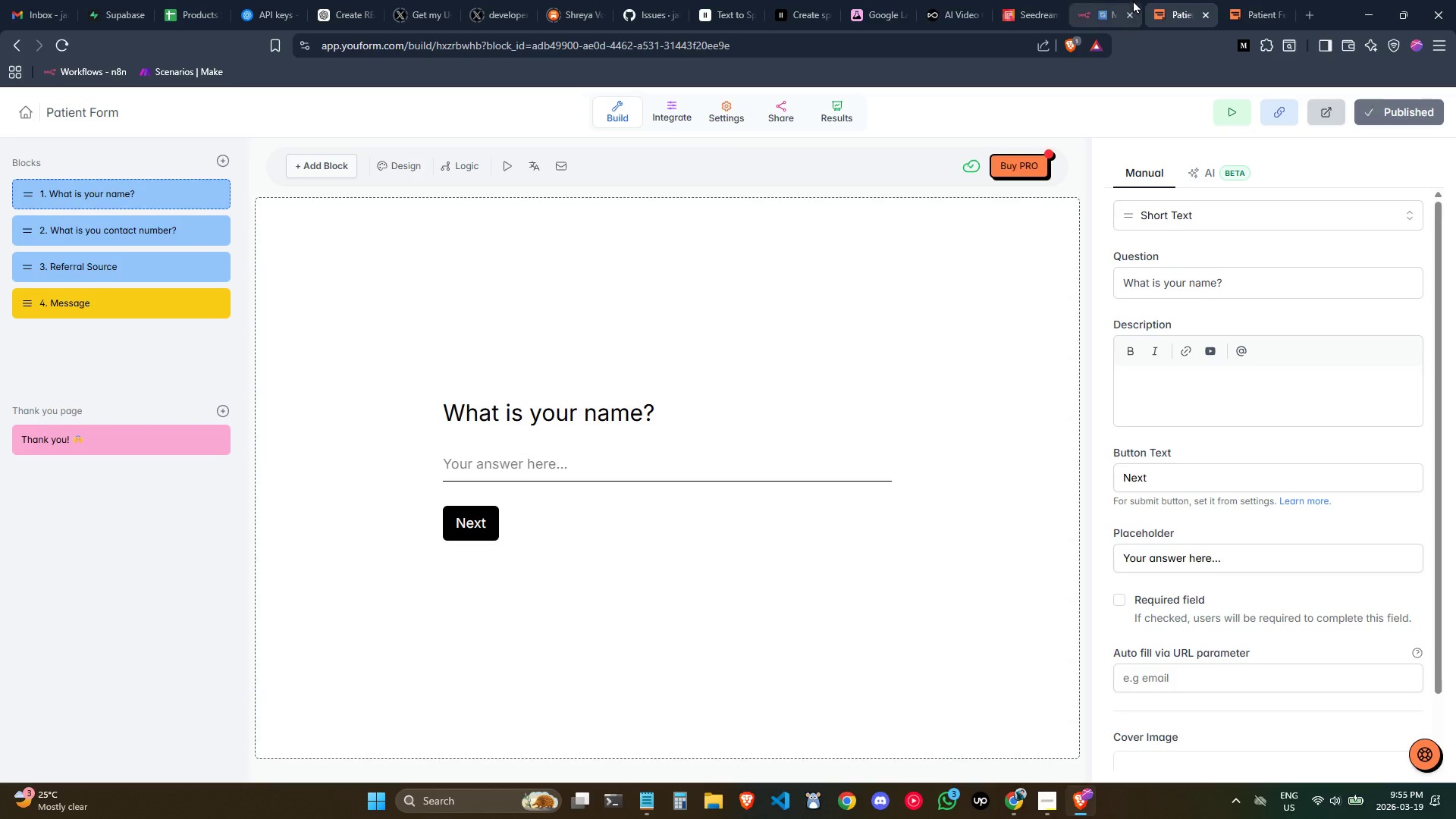 
left_click([1118, 0])
 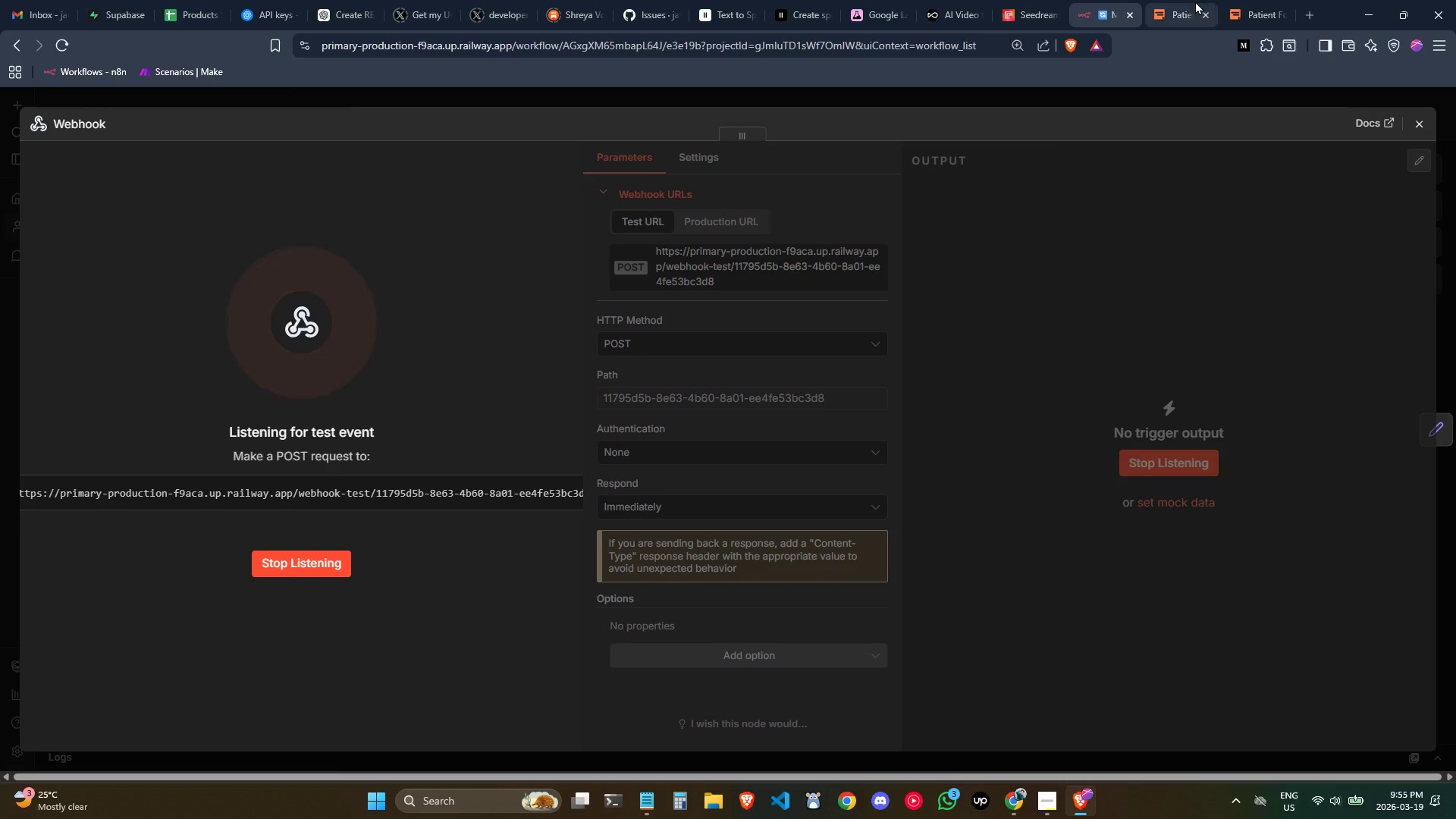 
left_click([1195, 1])
 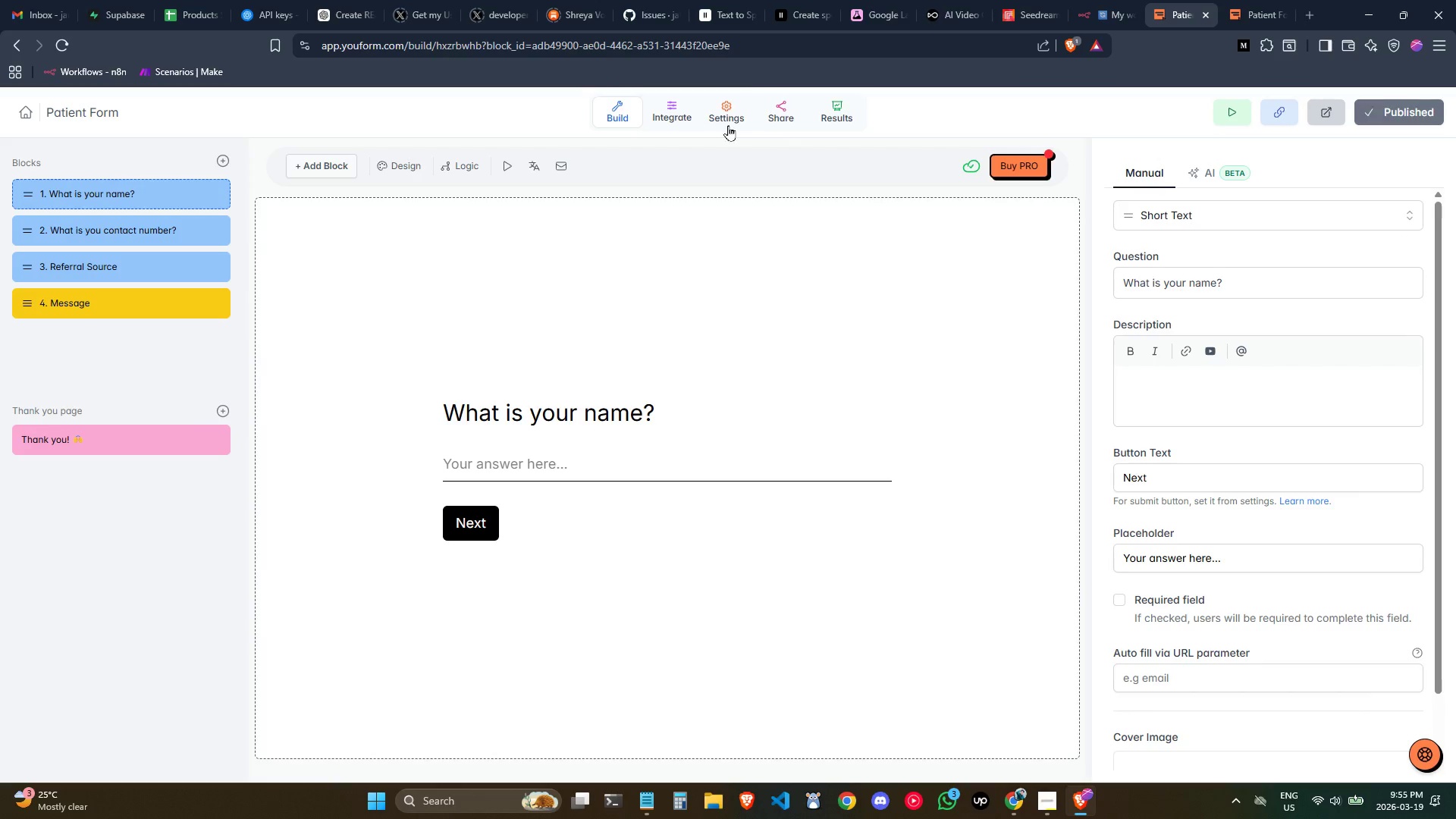 
left_click([685, 118])
 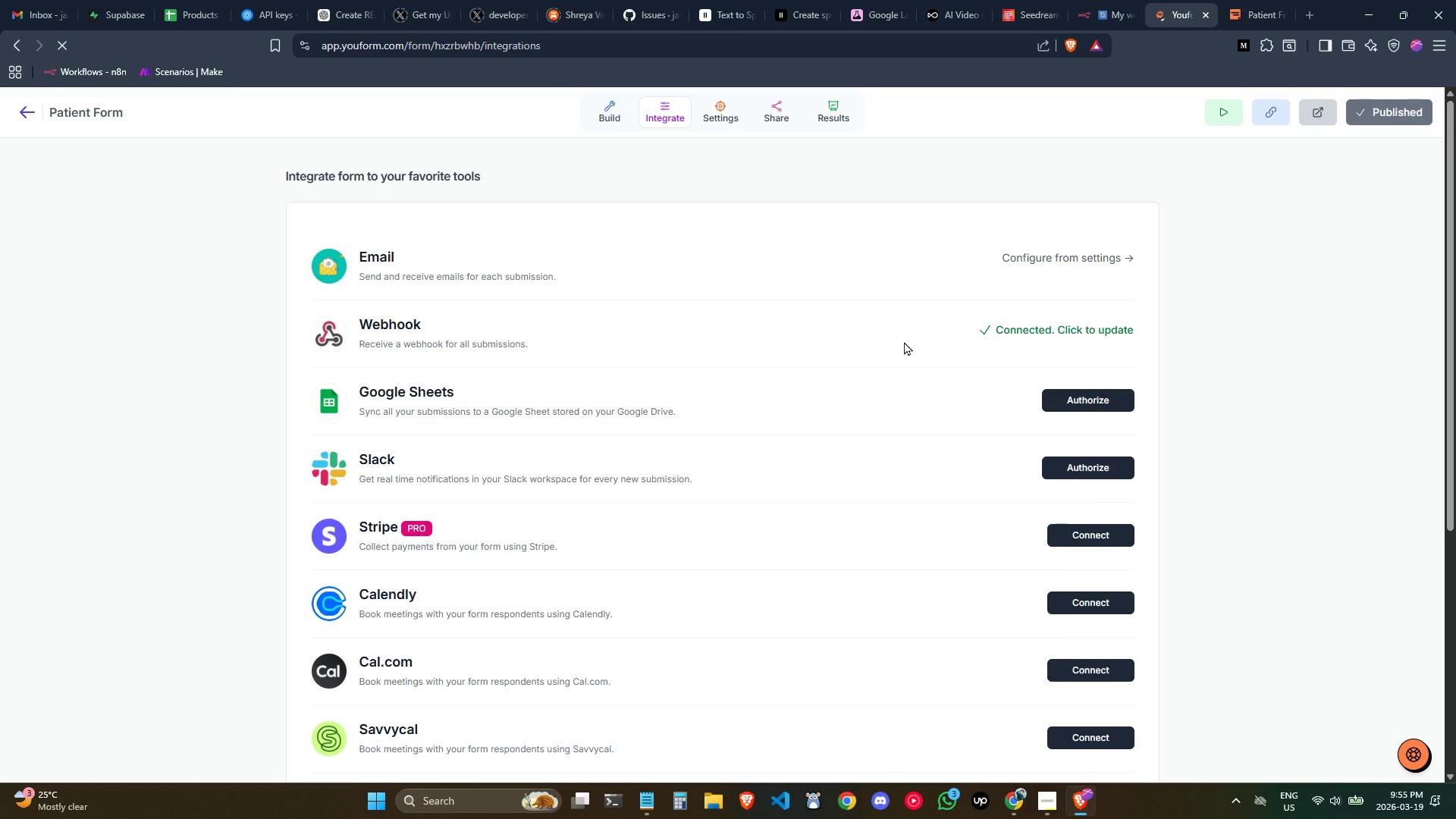 
left_click([1090, 325])
 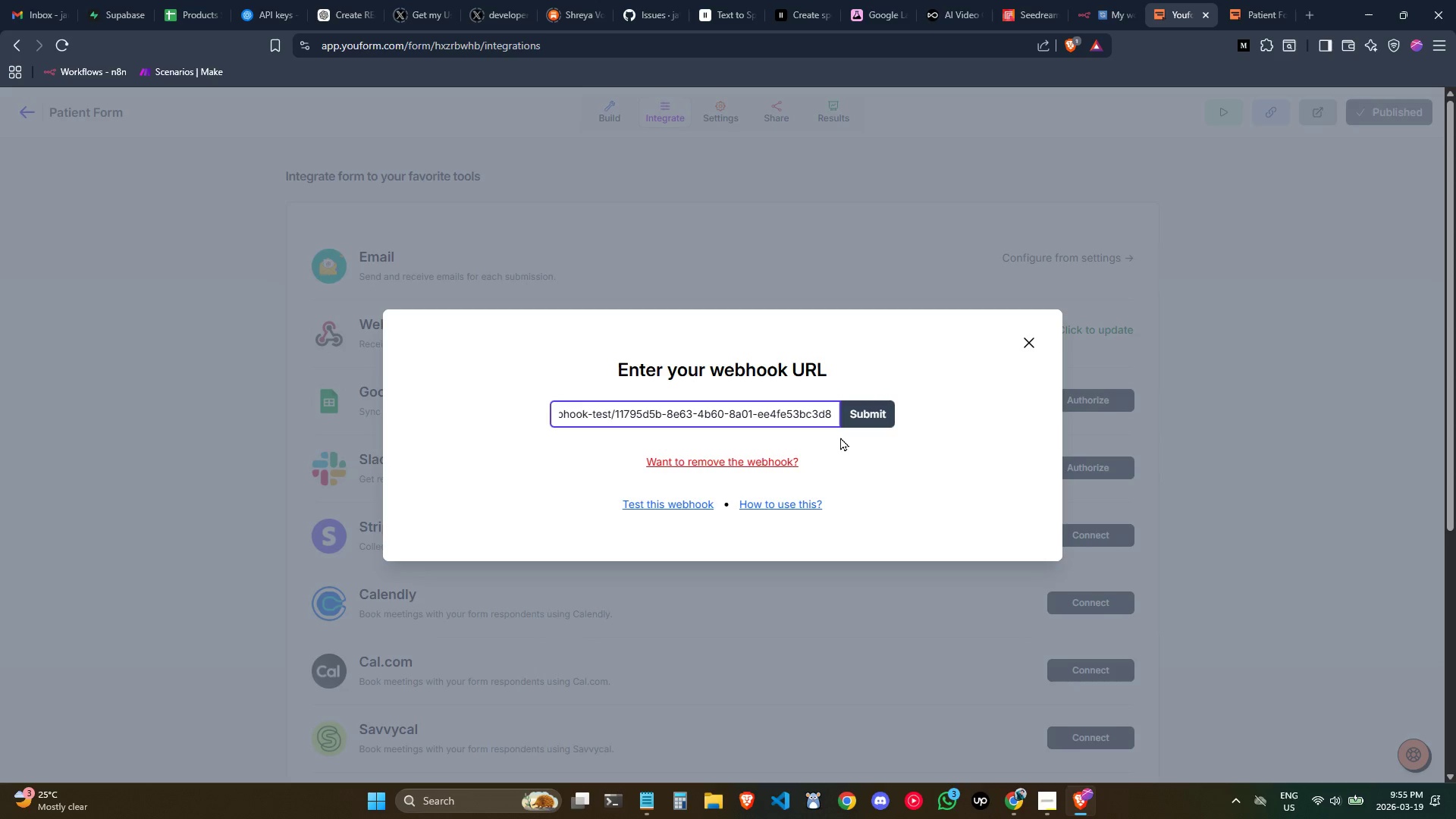 
key(ArrowRight)
 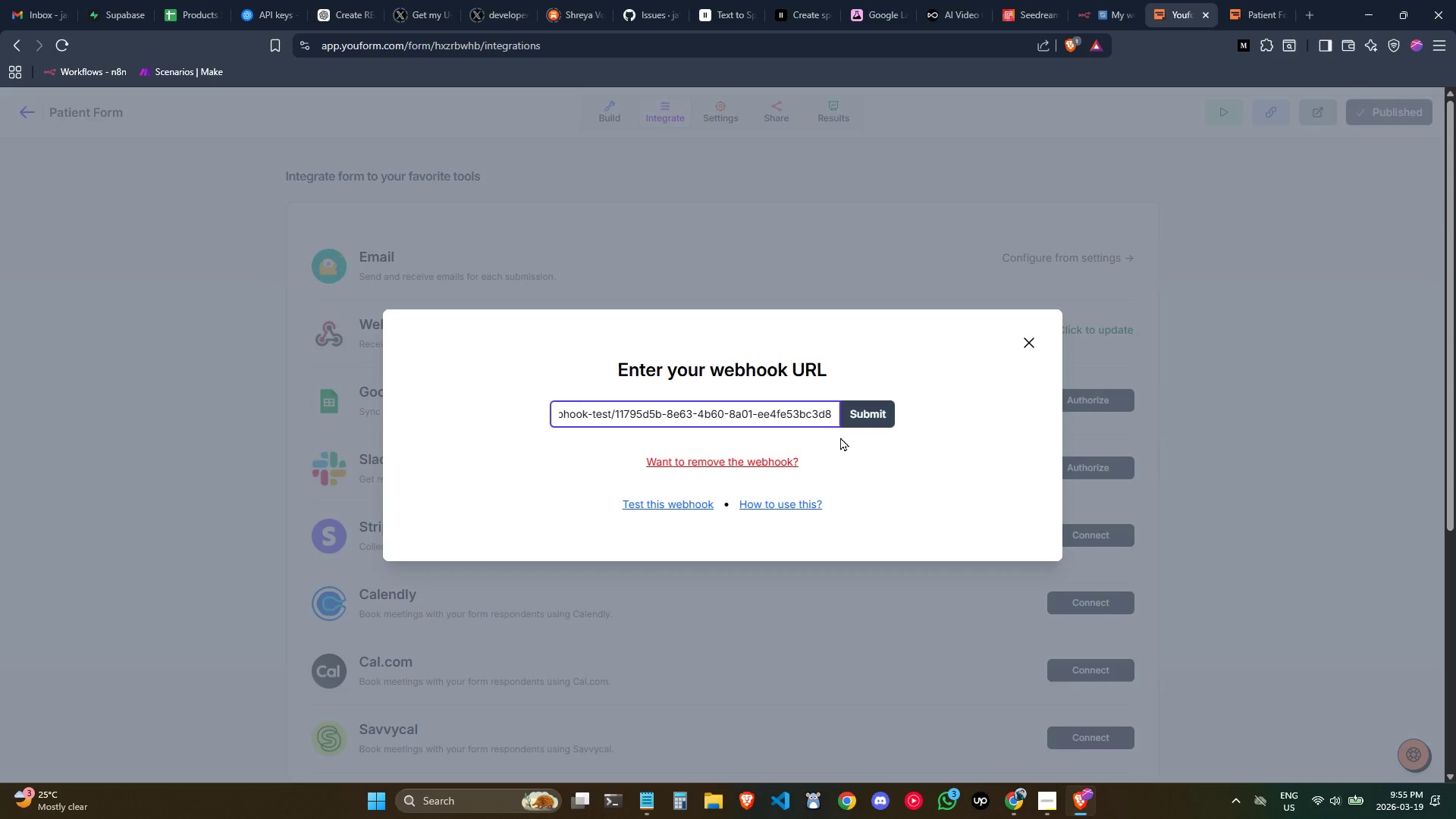 
hold_key(key=ControlLeft, duration=0.42)
 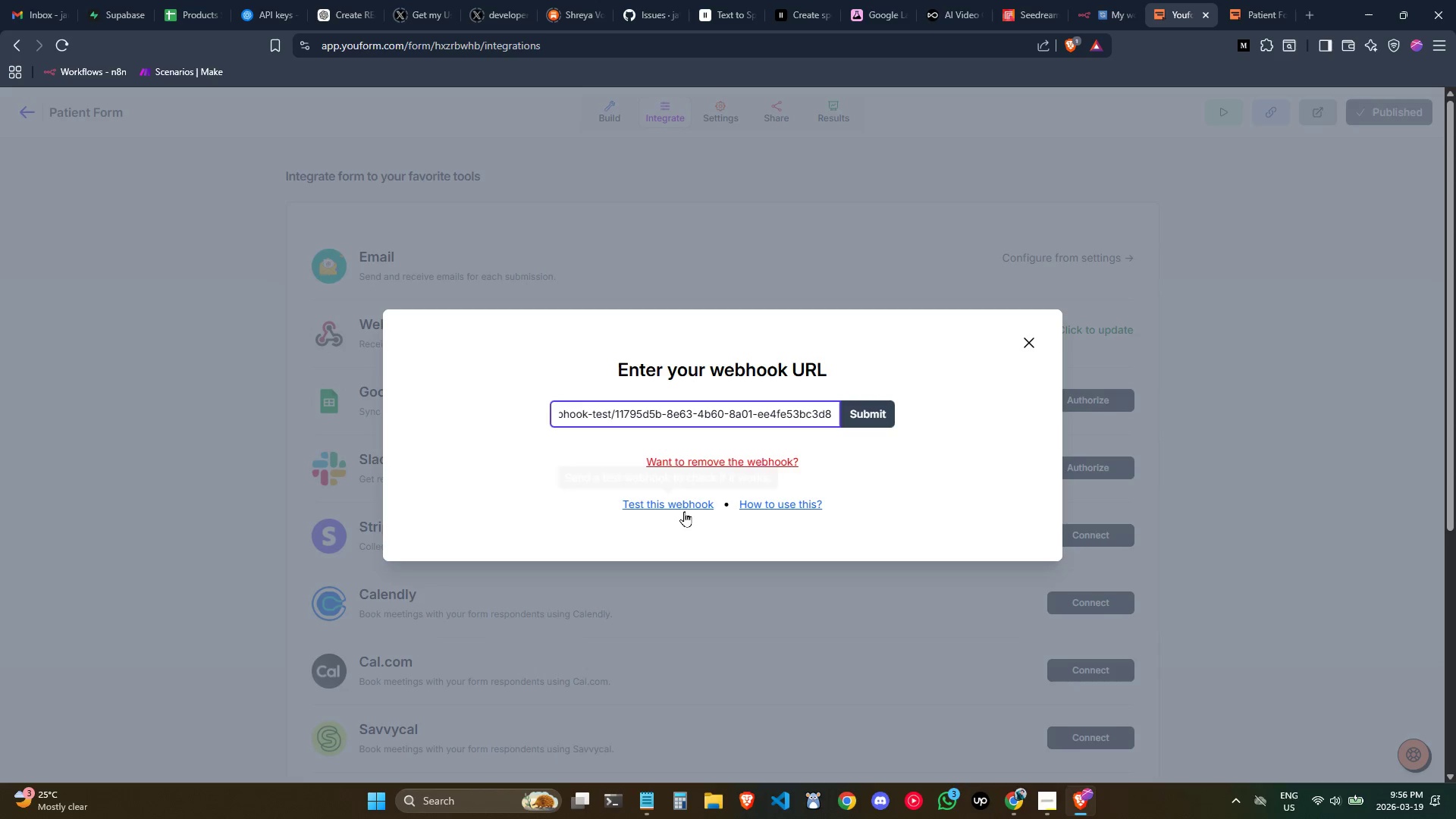 
left_click([684, 511])
 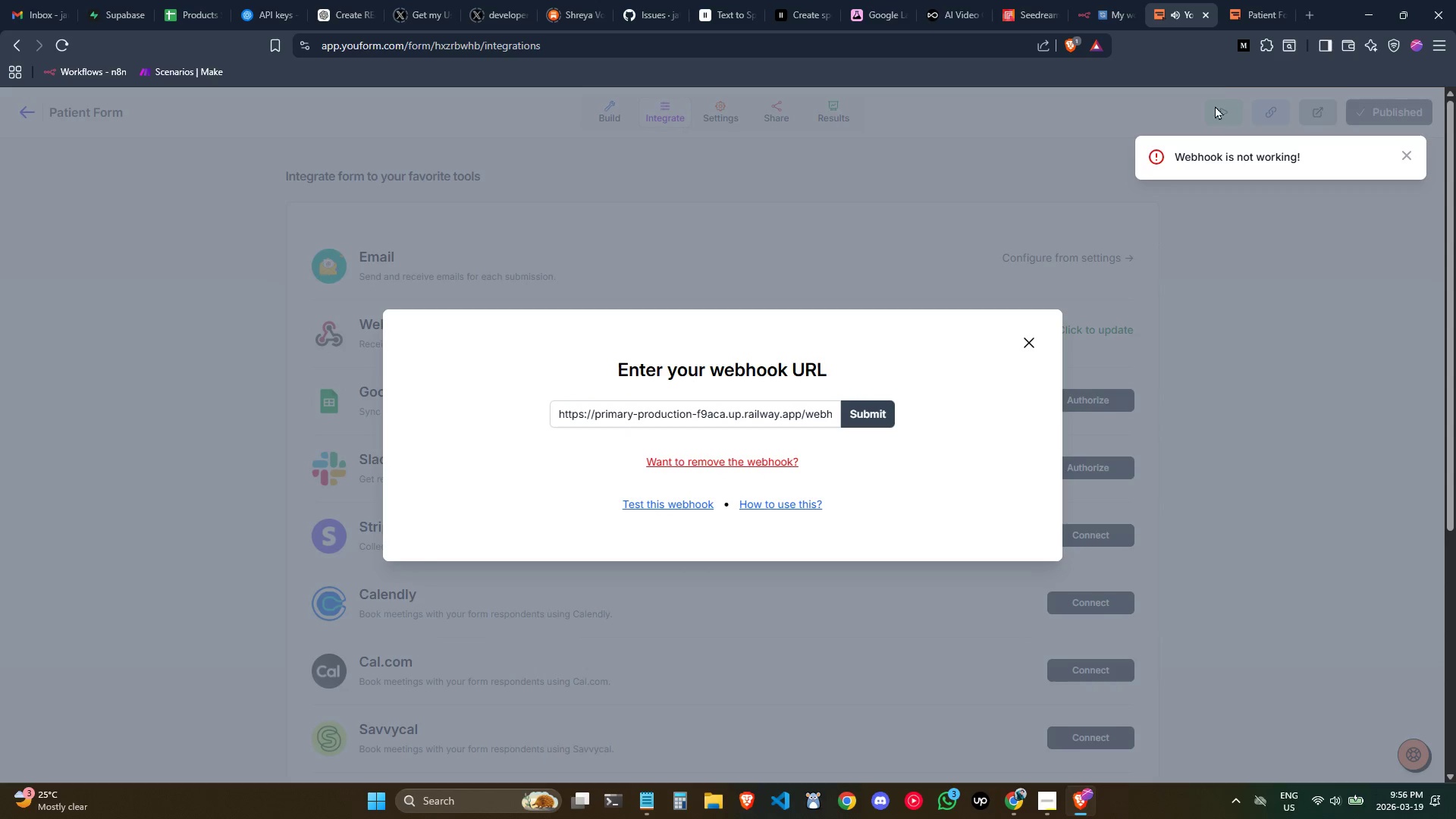 
left_click([1109, 12])
 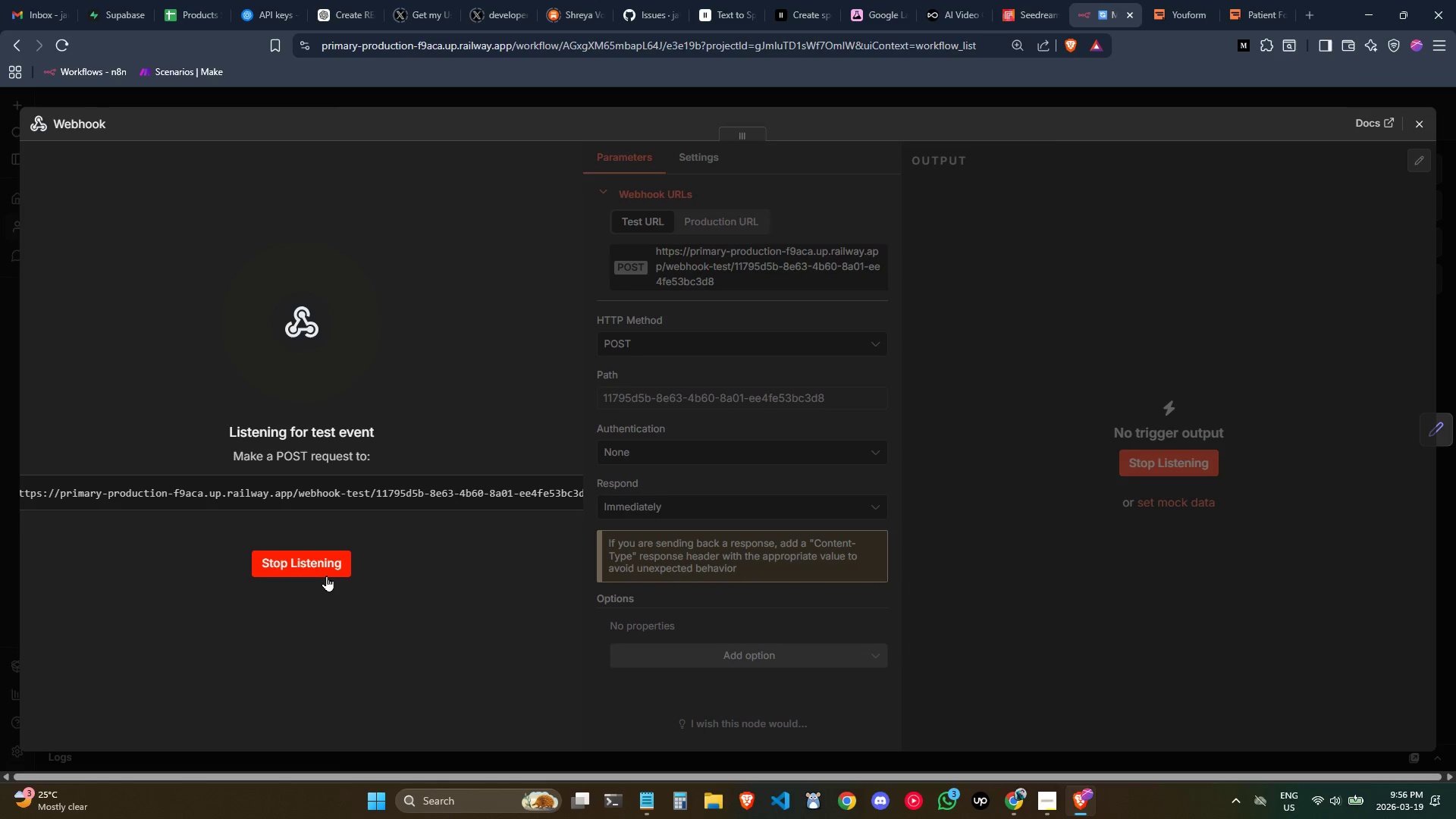 
left_click([325, 576])
 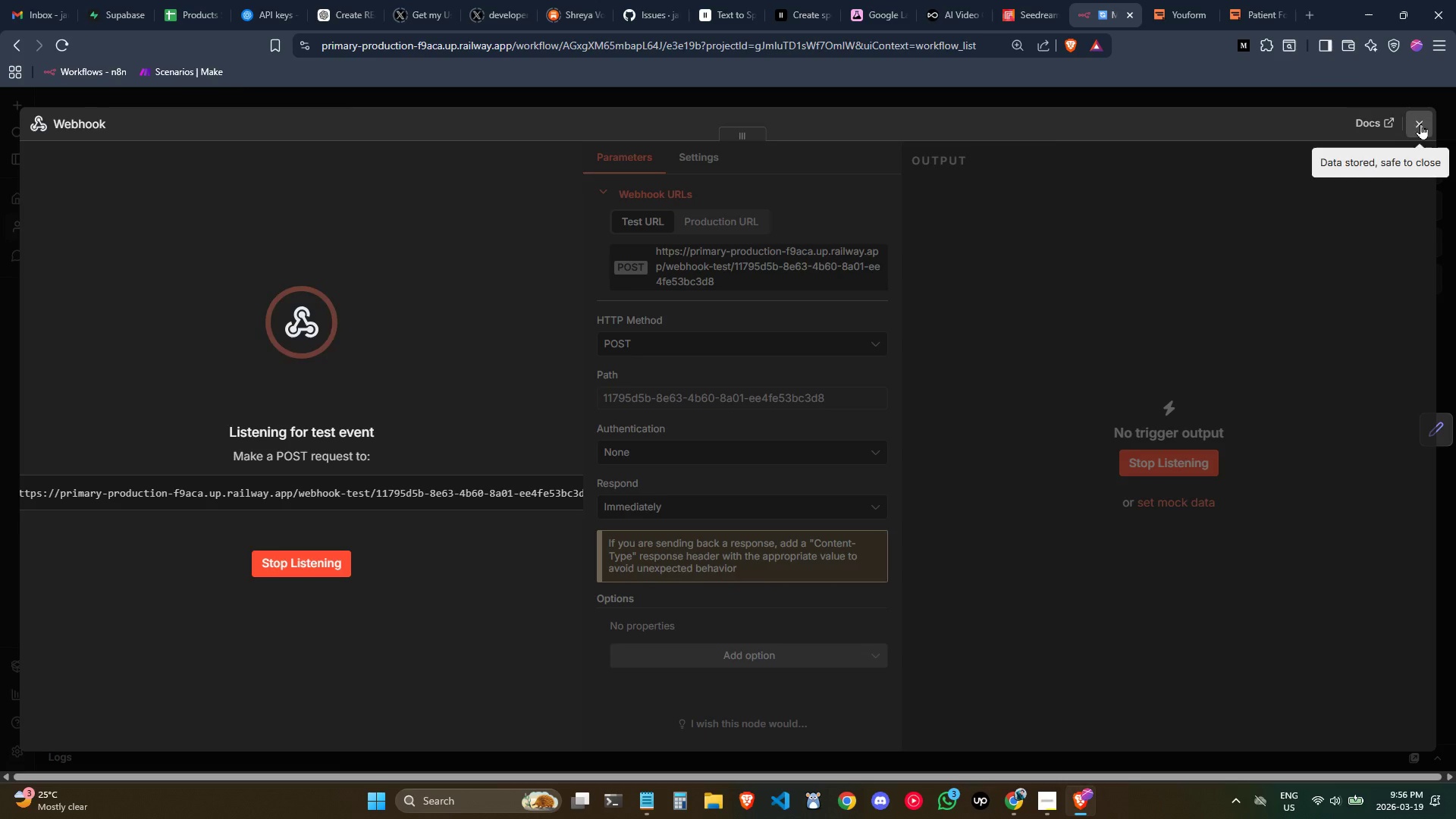 
left_click([315, 550])
 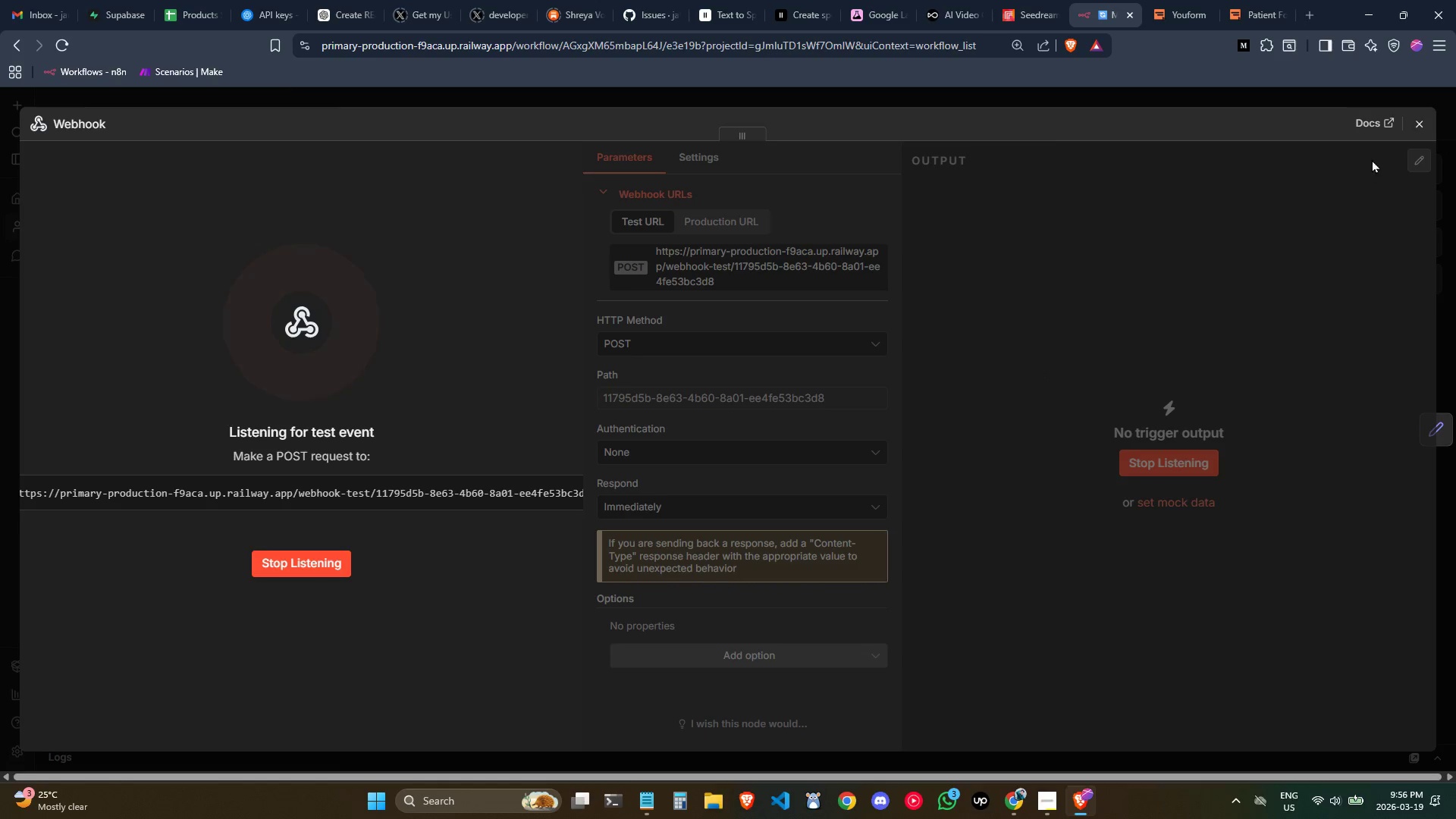 
left_click([1410, 130])
 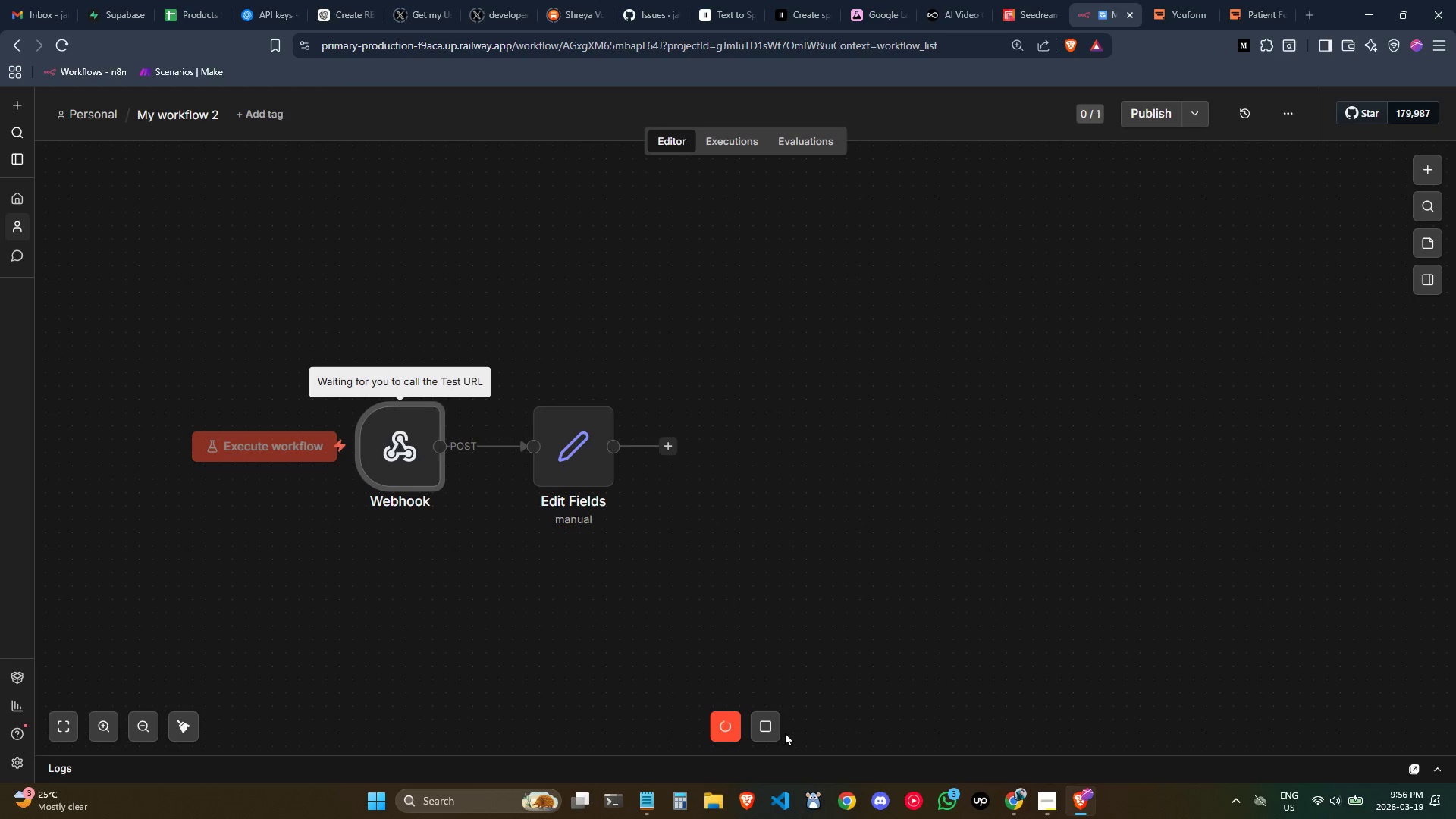 
left_click([770, 725])
 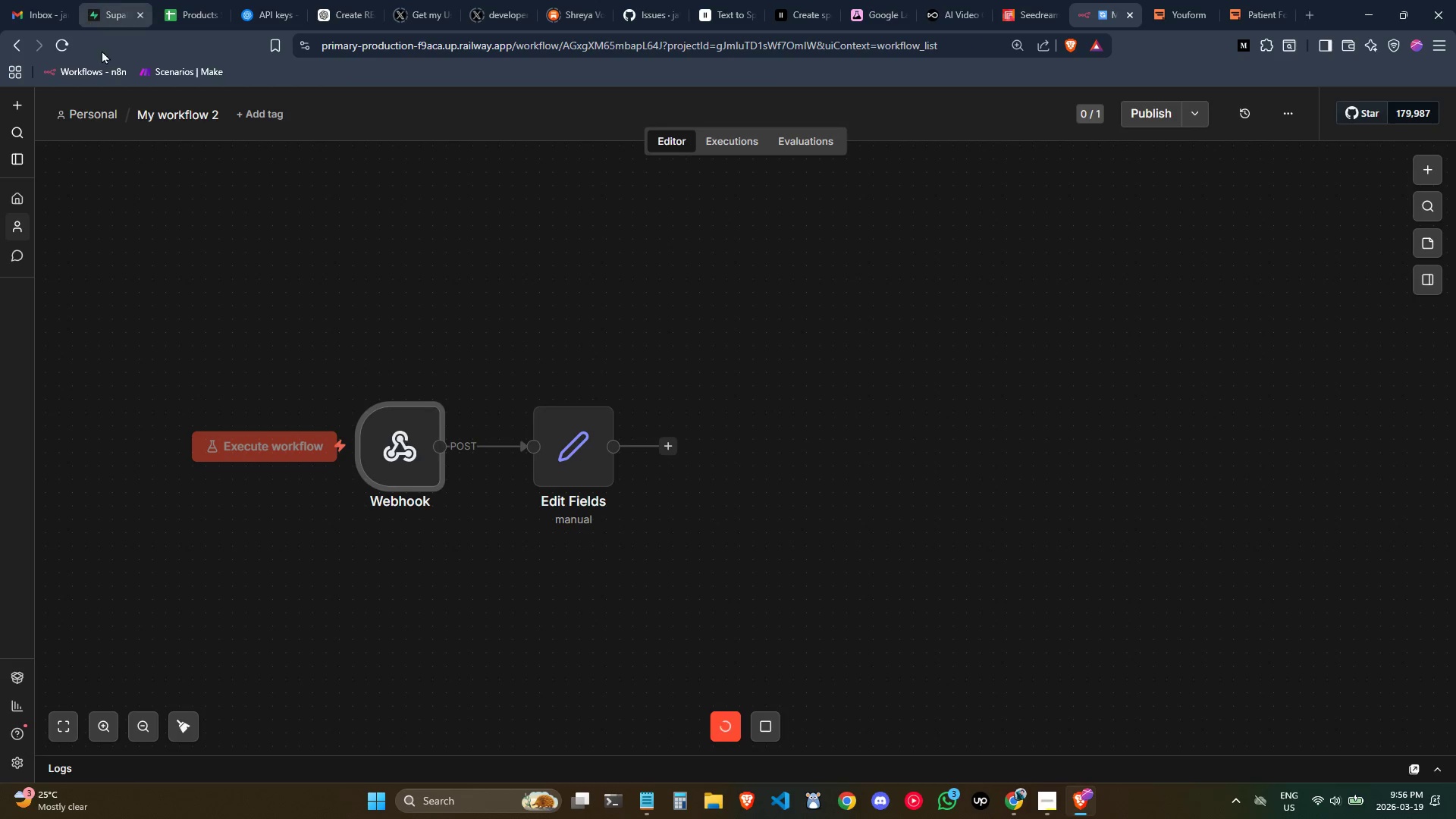 
left_click([77, 49])
 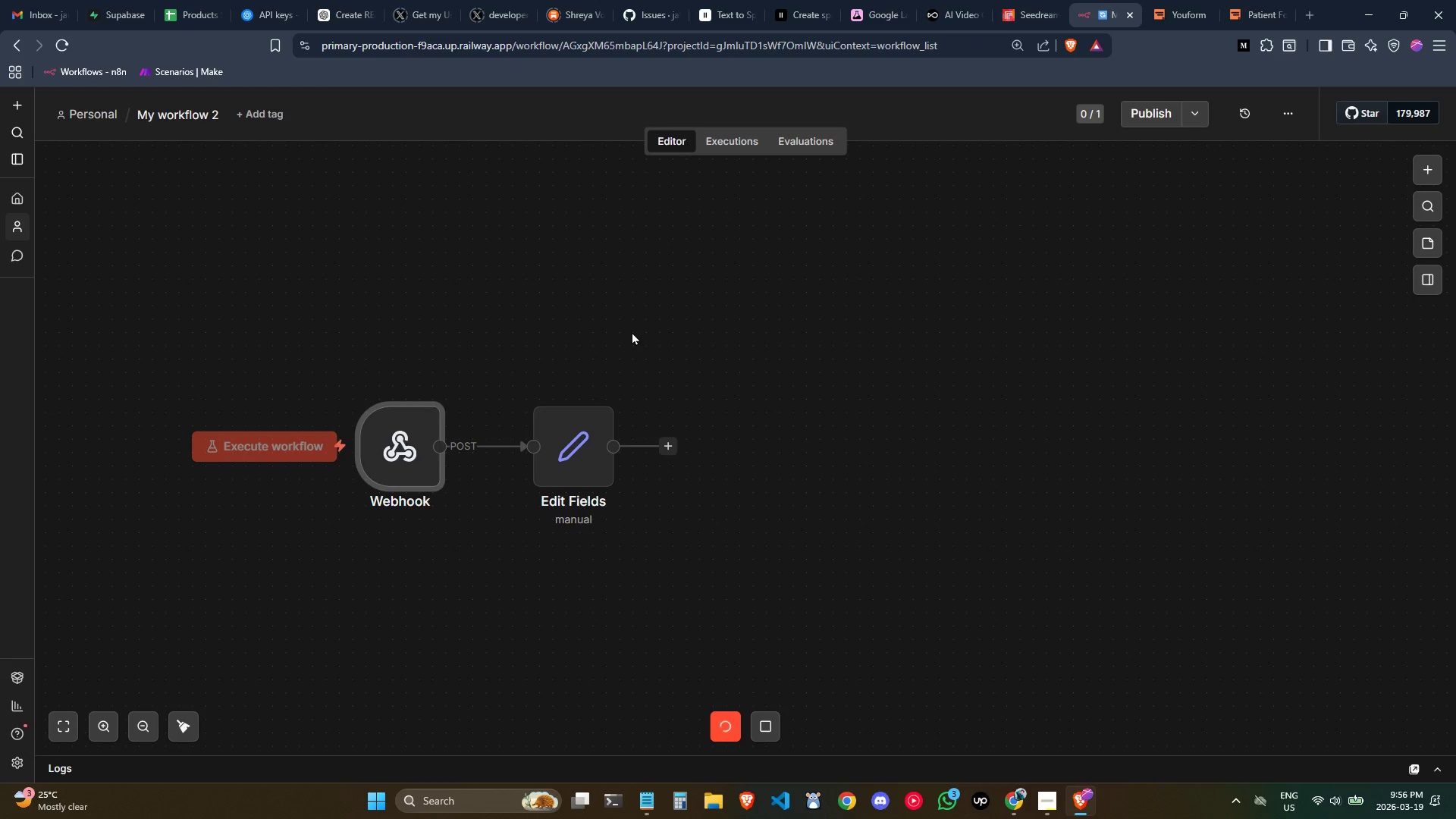 
left_click([660, 303])
 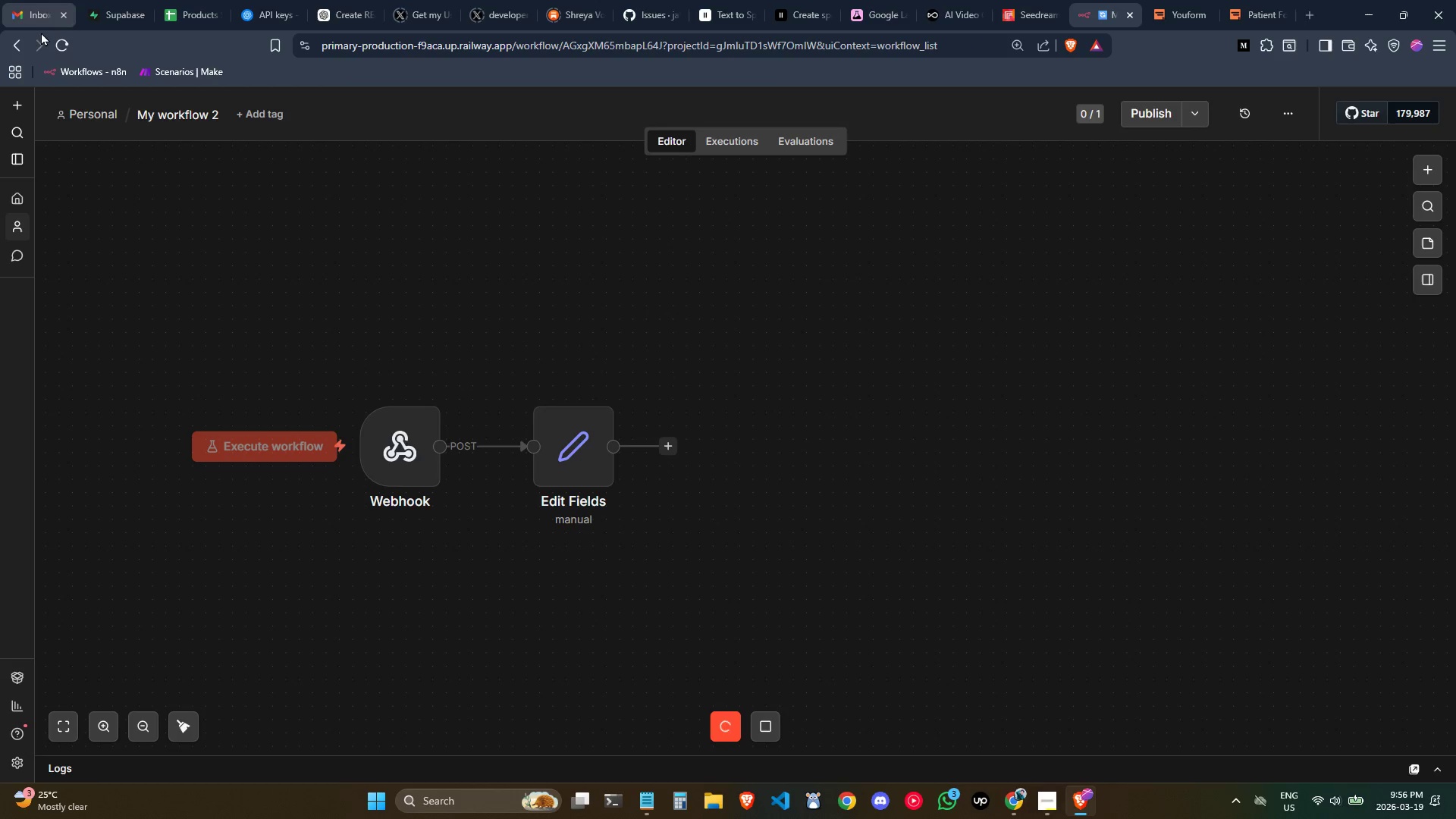 
left_click([63, 47])
 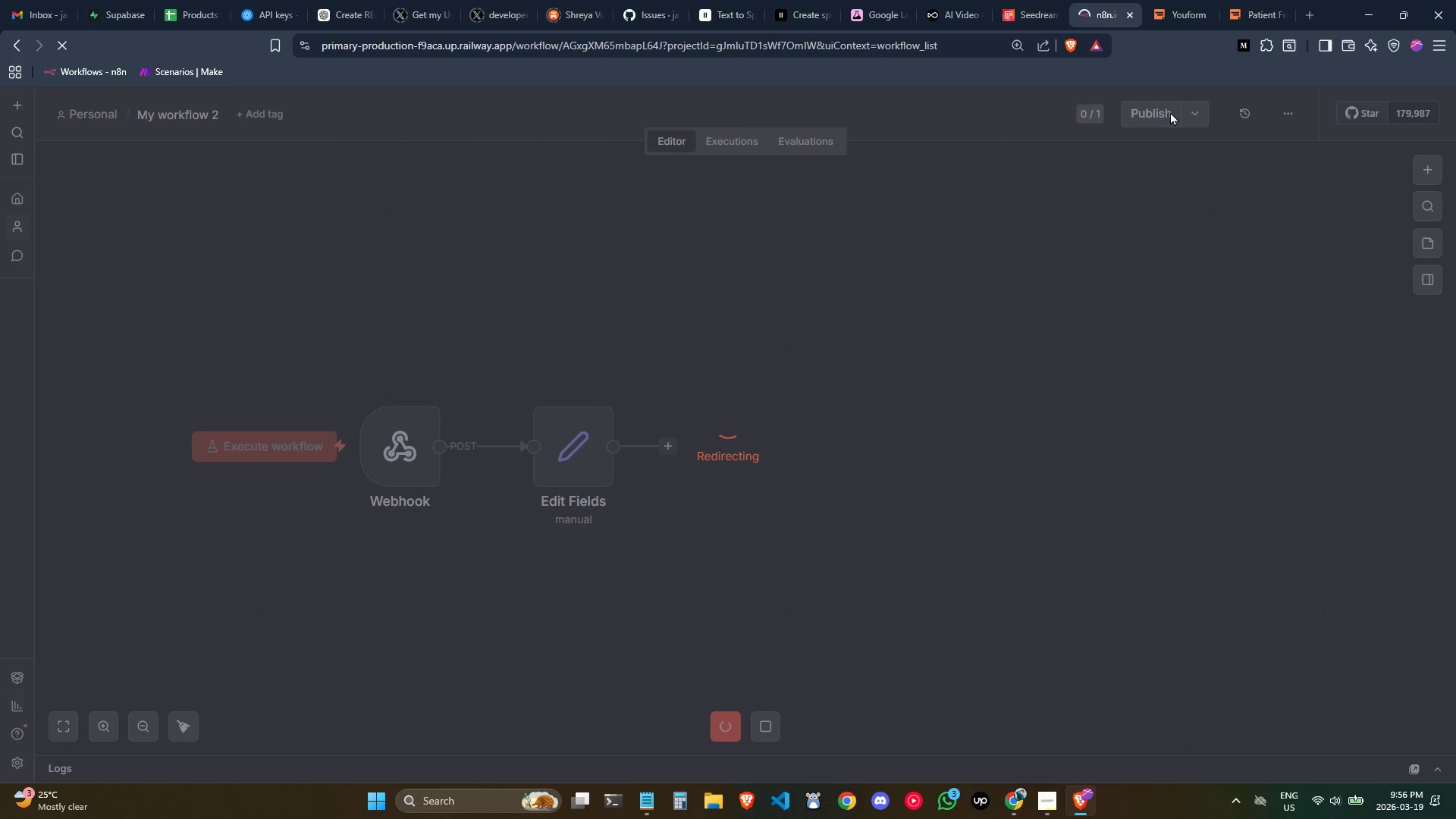 
left_click([1197, 6])
 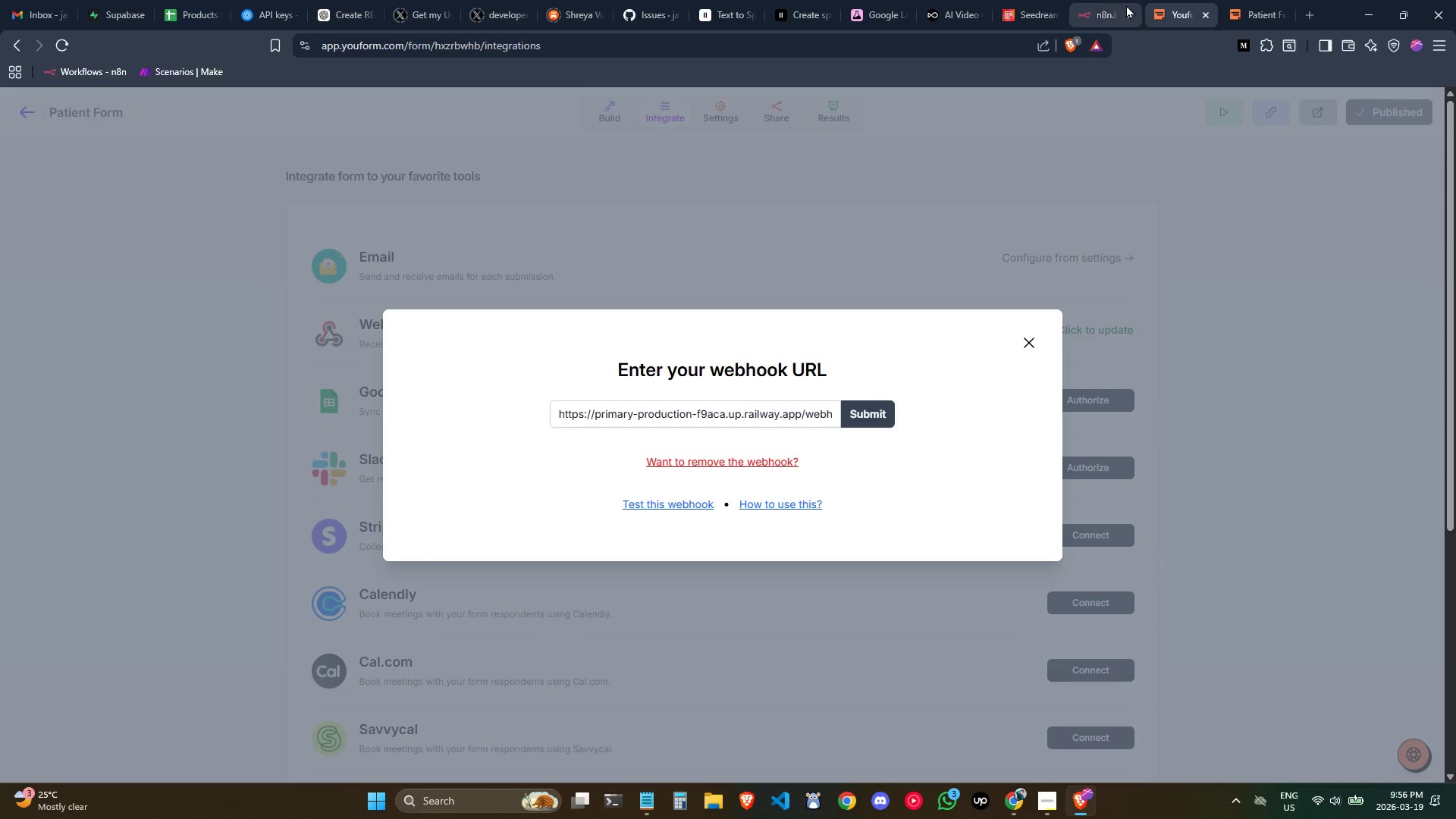 
left_click([1114, 0])
 